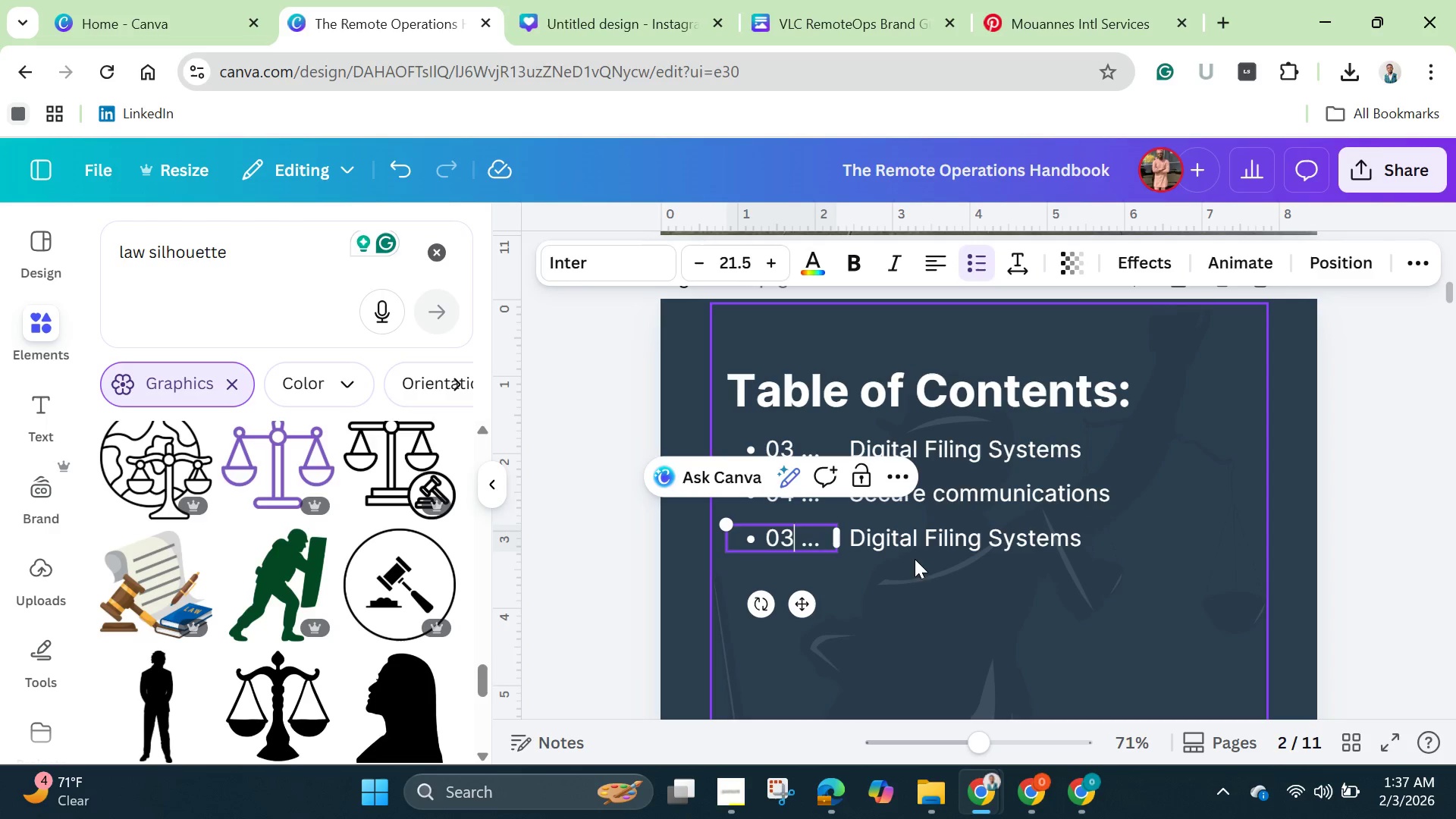 
key(Backspace)
 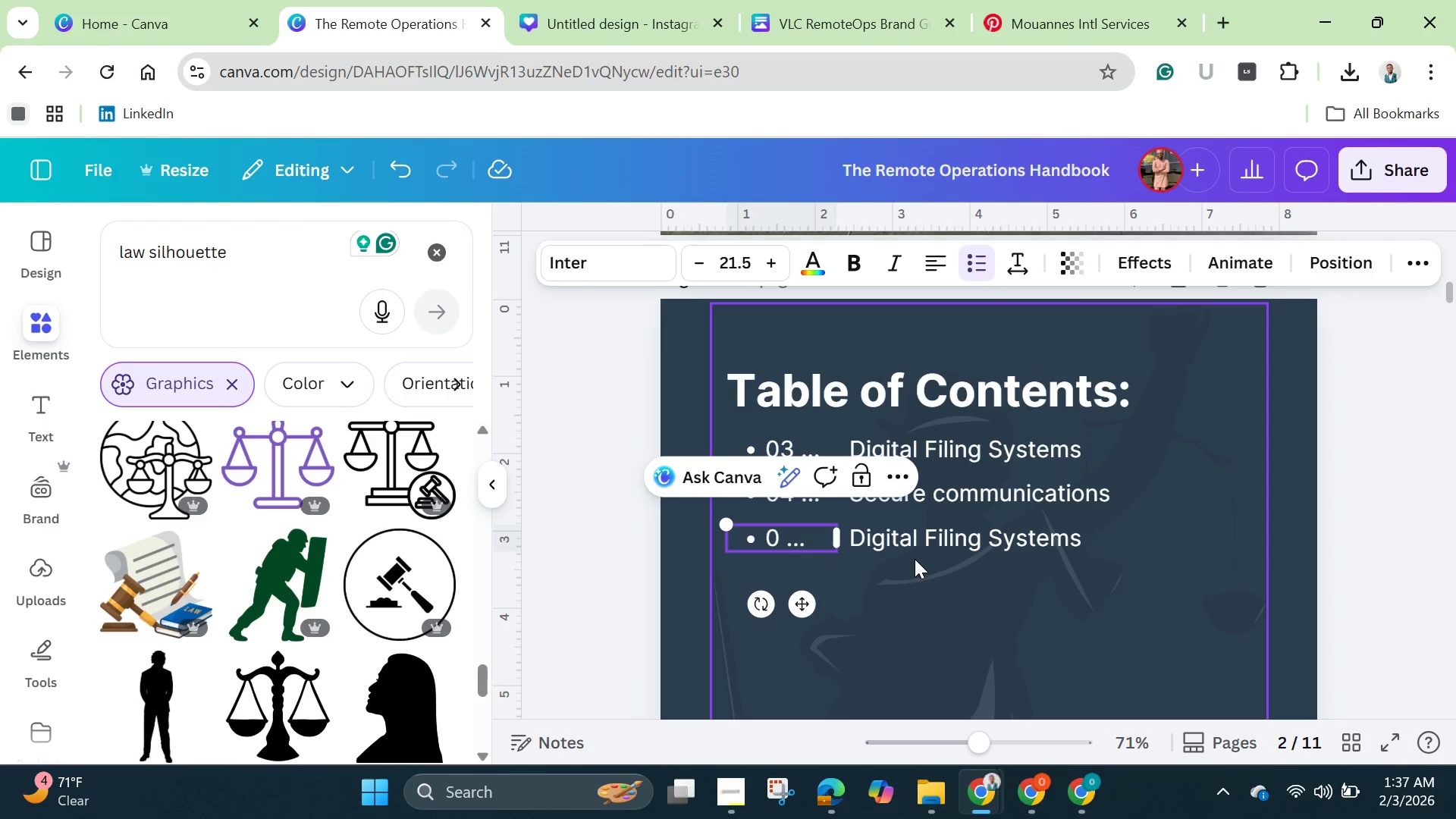 
key(5)
 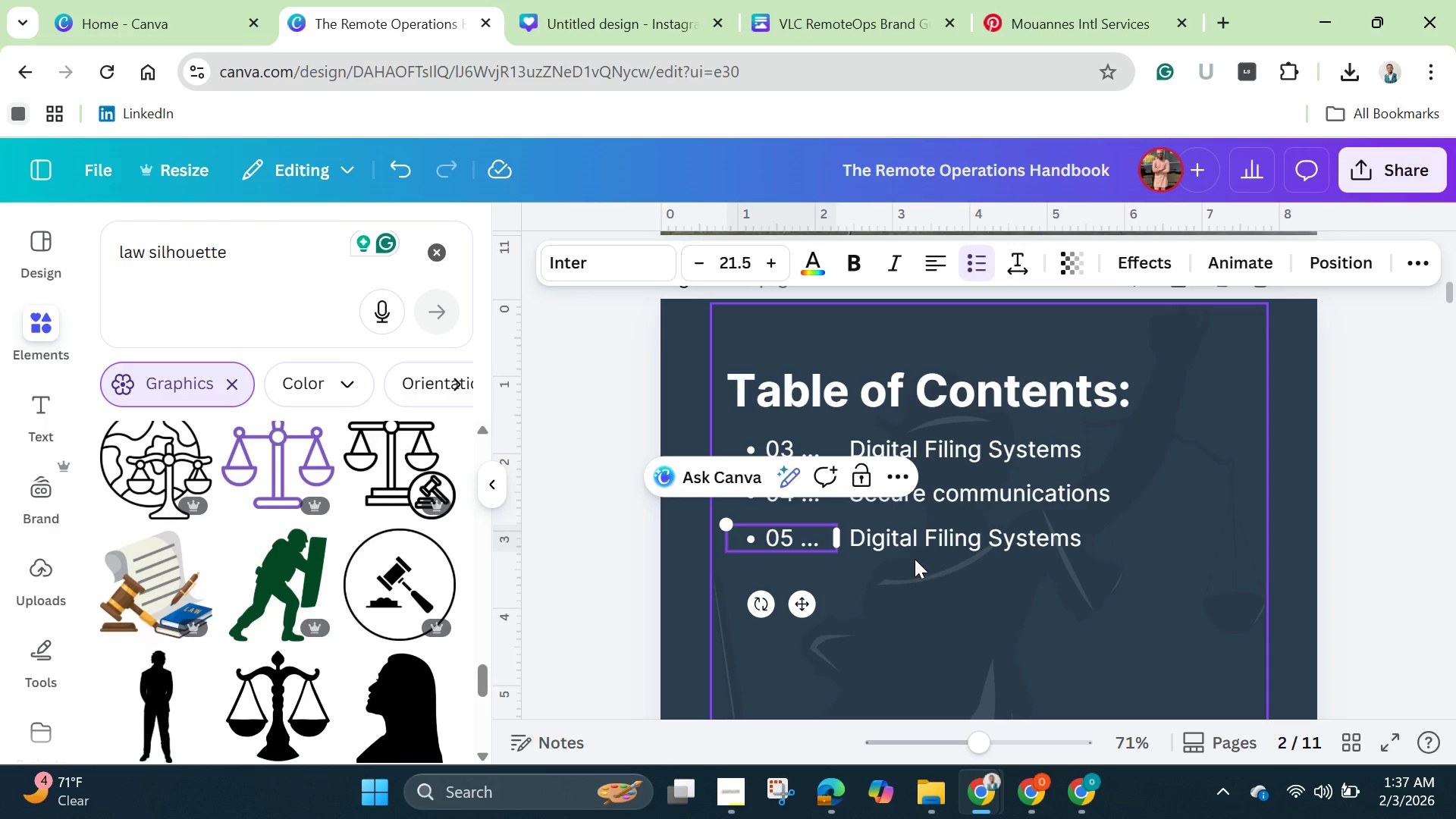 
left_click([936, 529])
 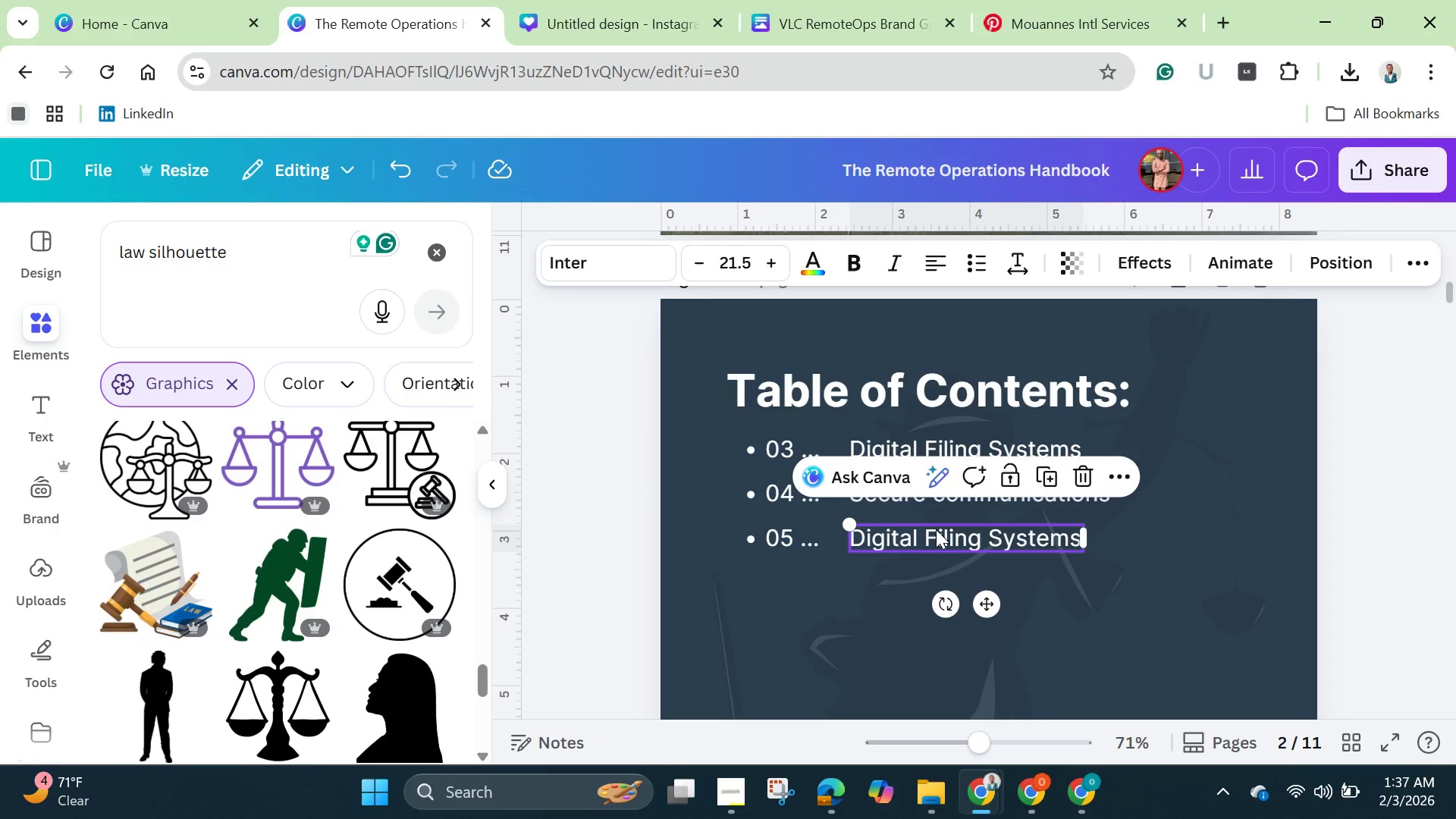 
left_click([936, 529])
 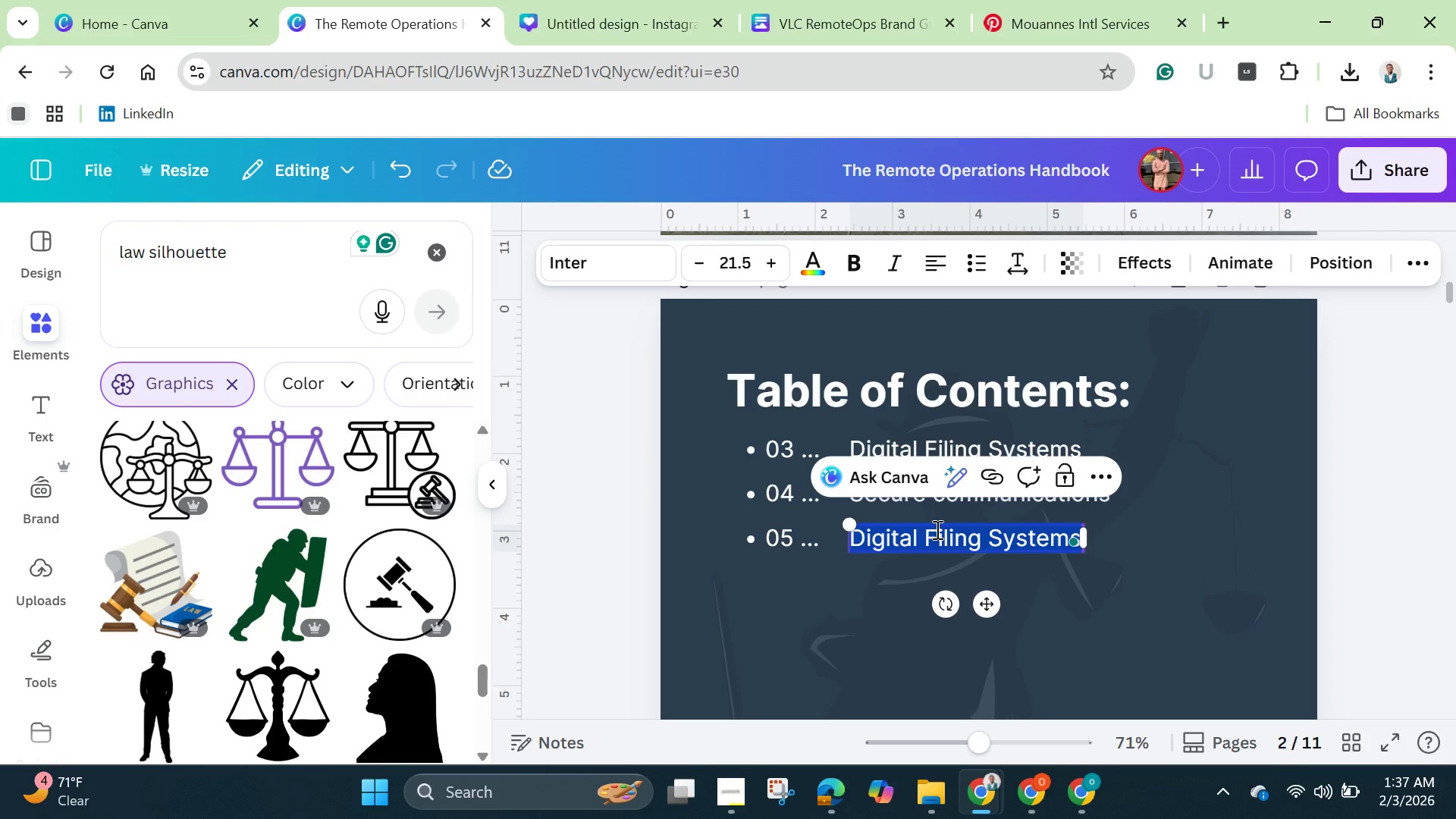 
key(Backspace)
 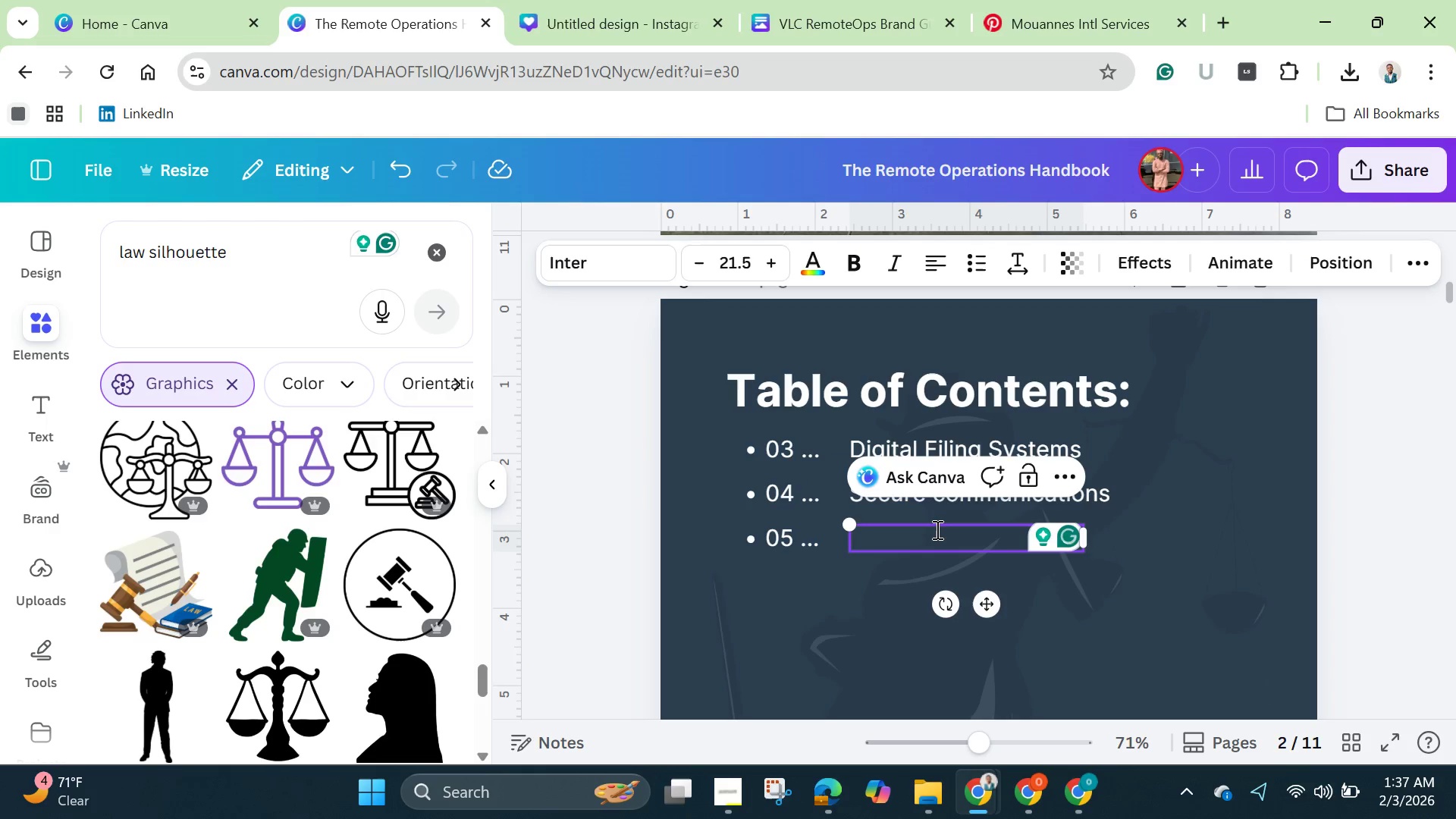 
type(Virtual Court )
 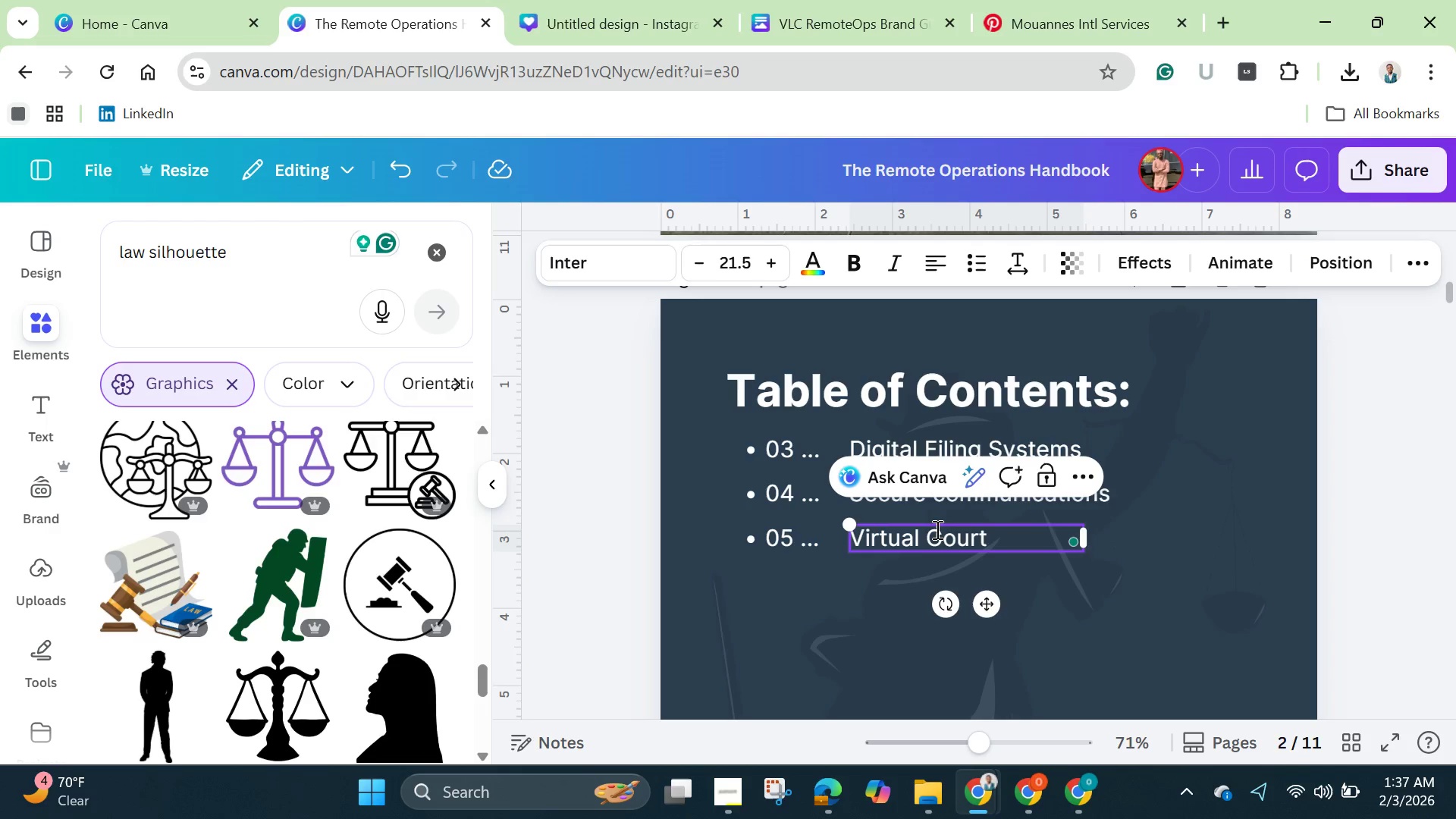 
type(Prep)
 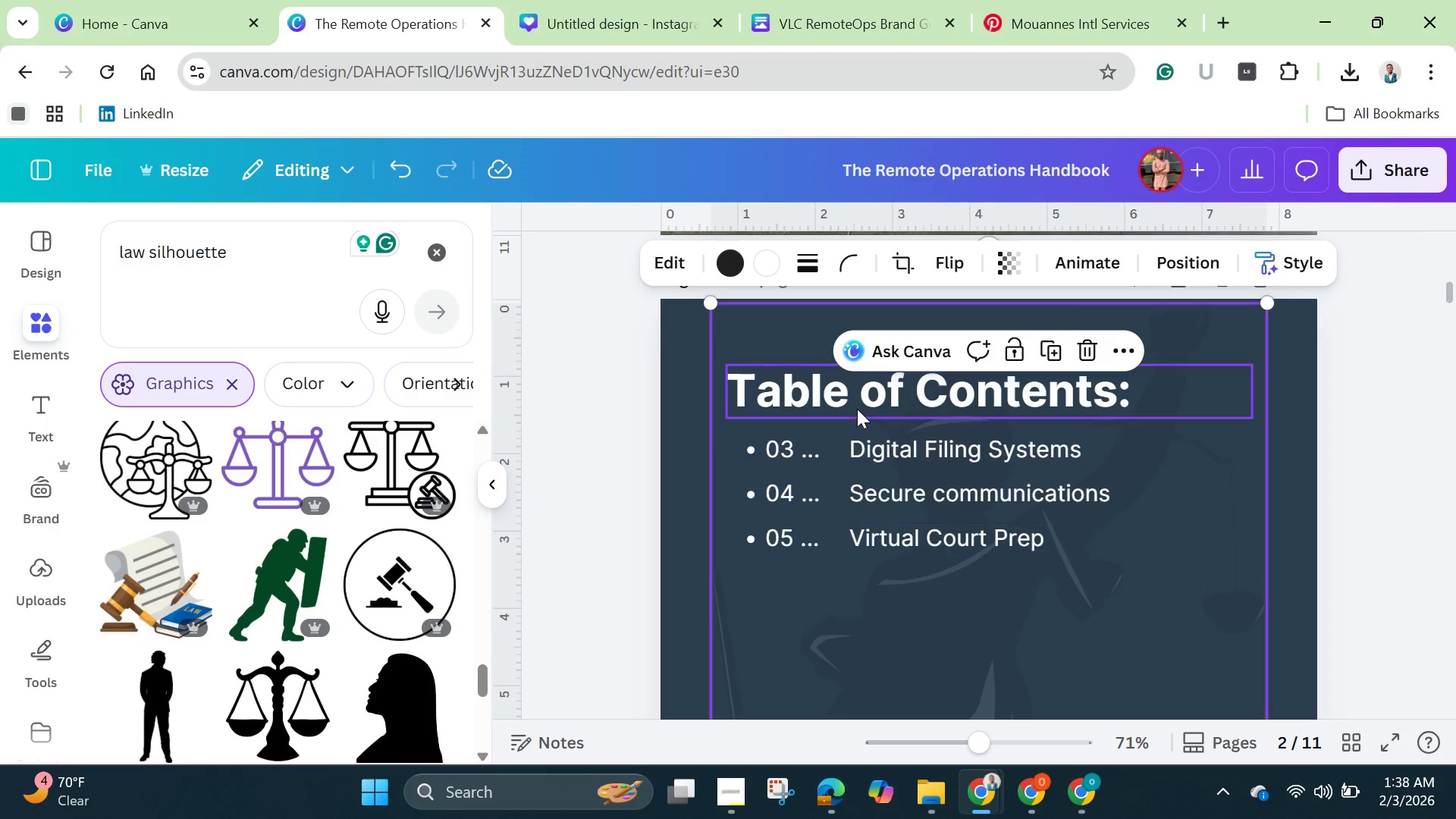 
left_click([868, 455])
 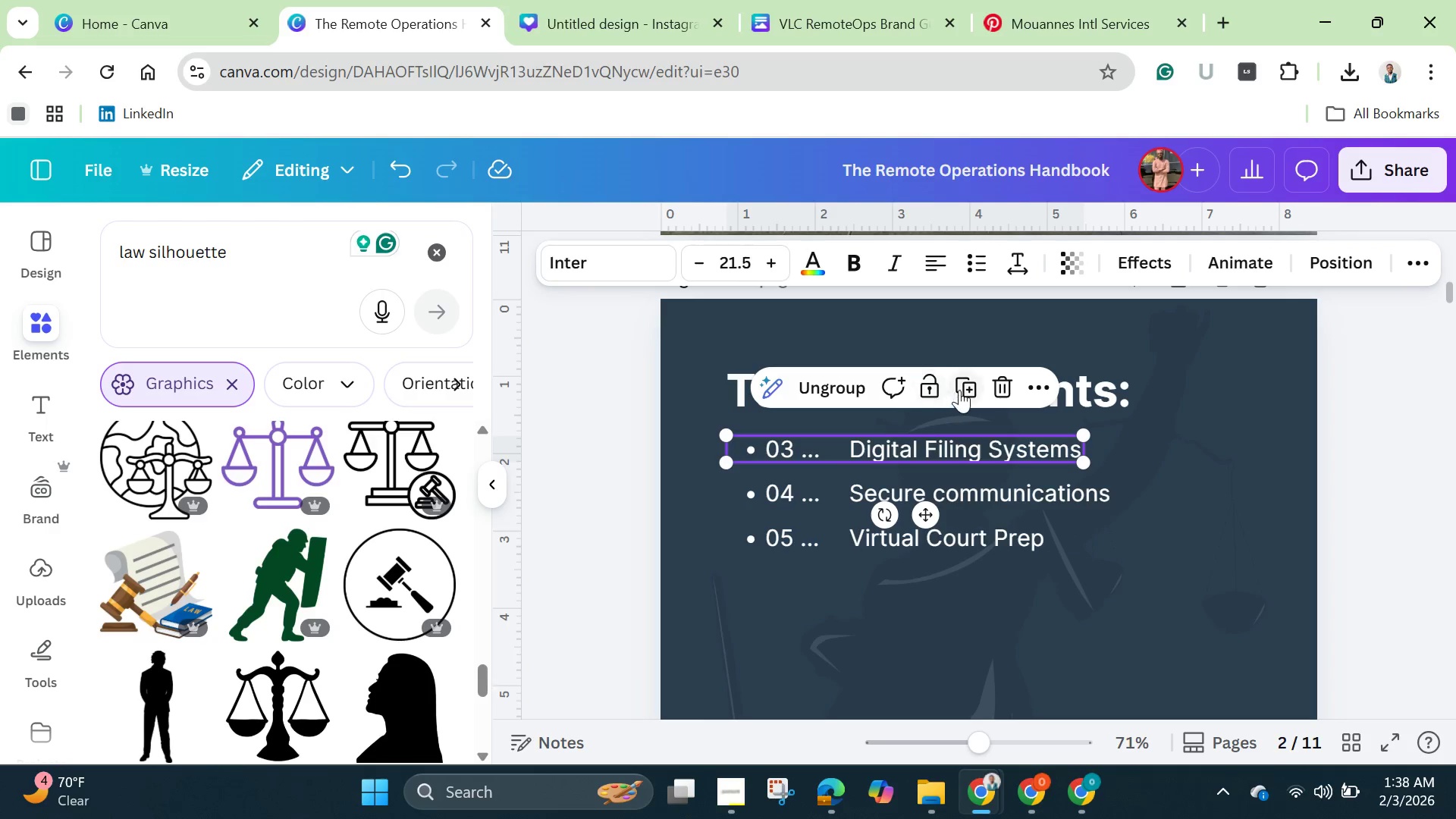 
left_click([959, 390])
 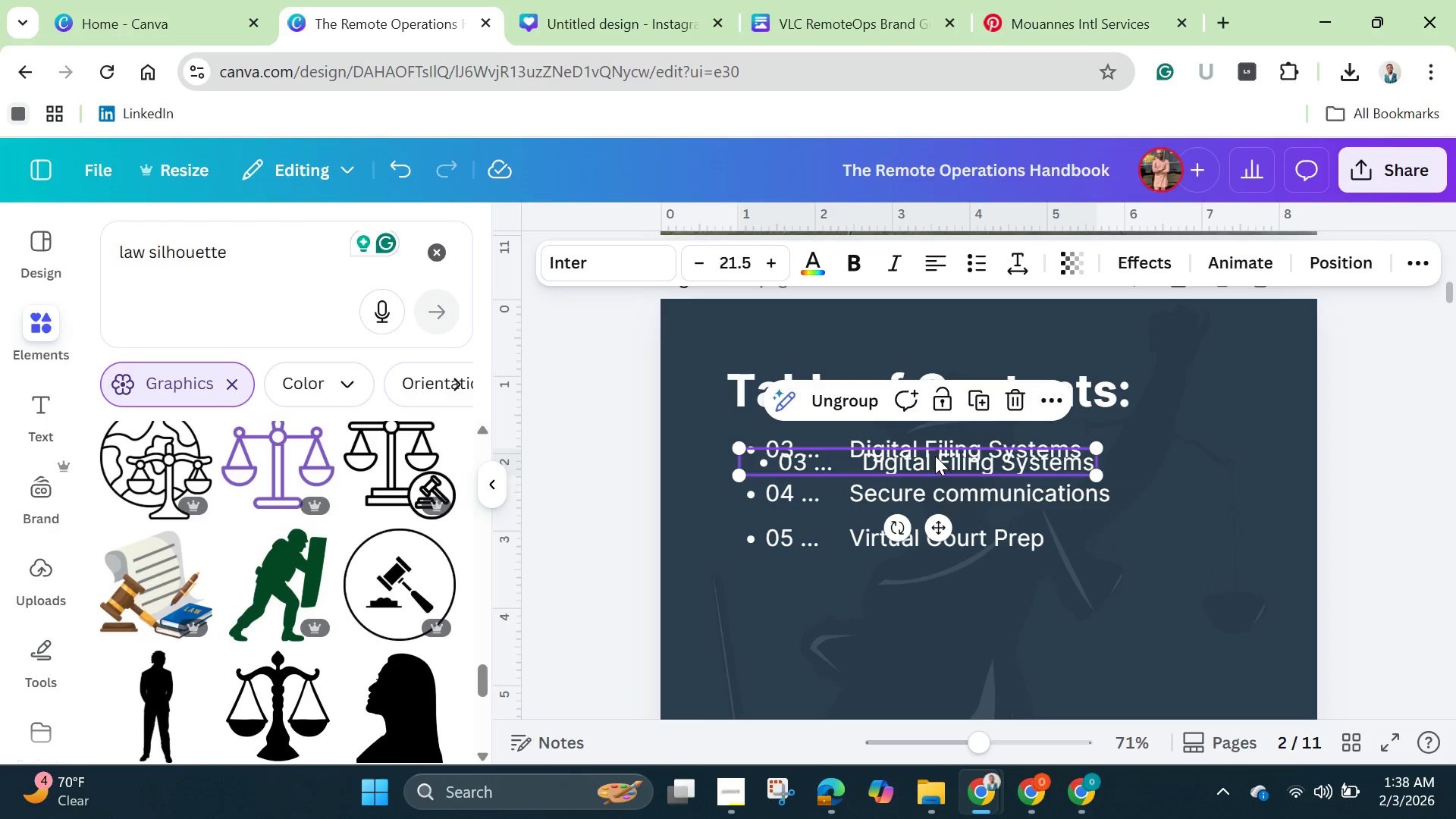 
left_click_drag(start_coordinate=[935, 456], to_coordinate=[927, 574])
 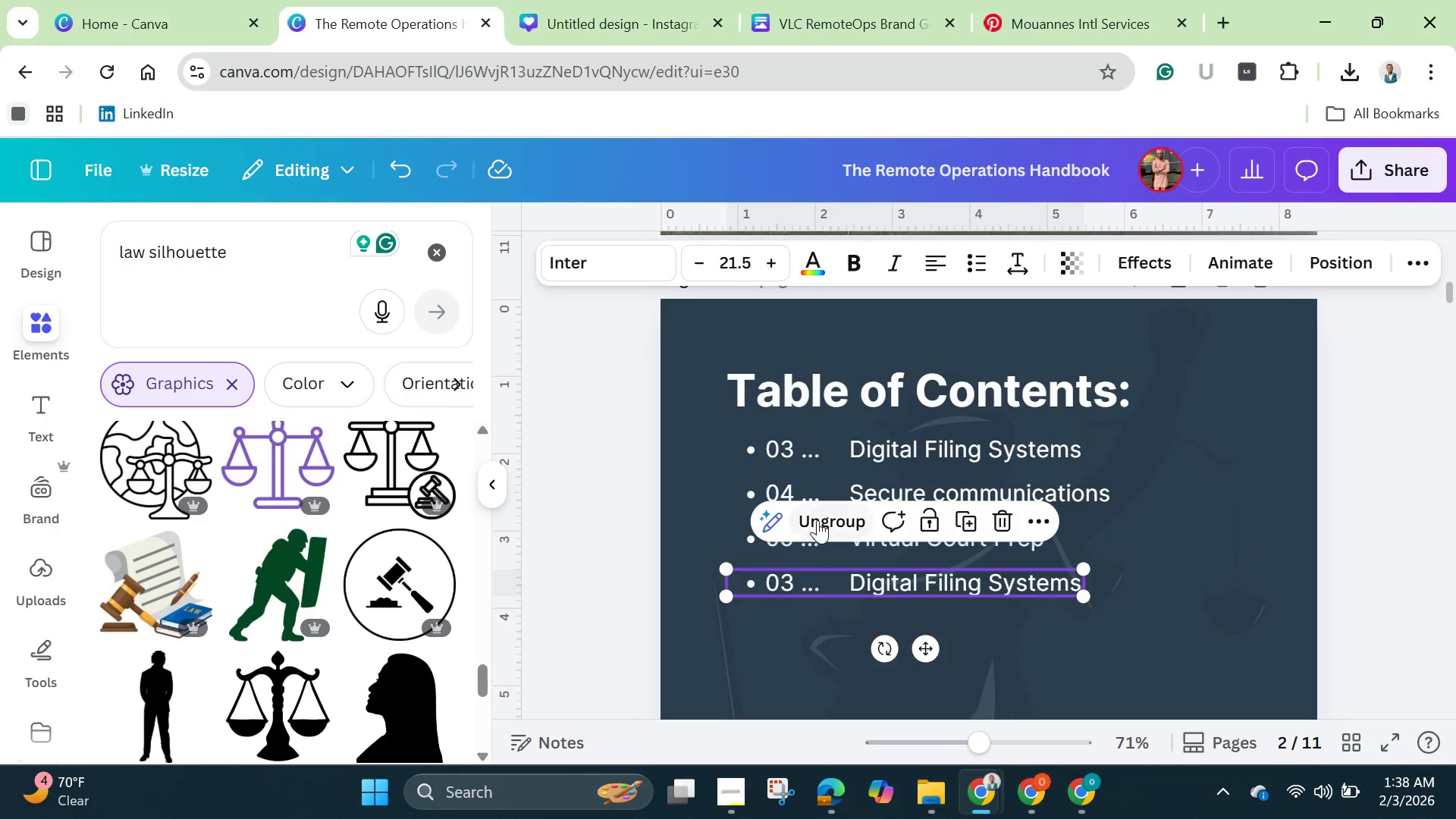 
left_click([817, 518])
 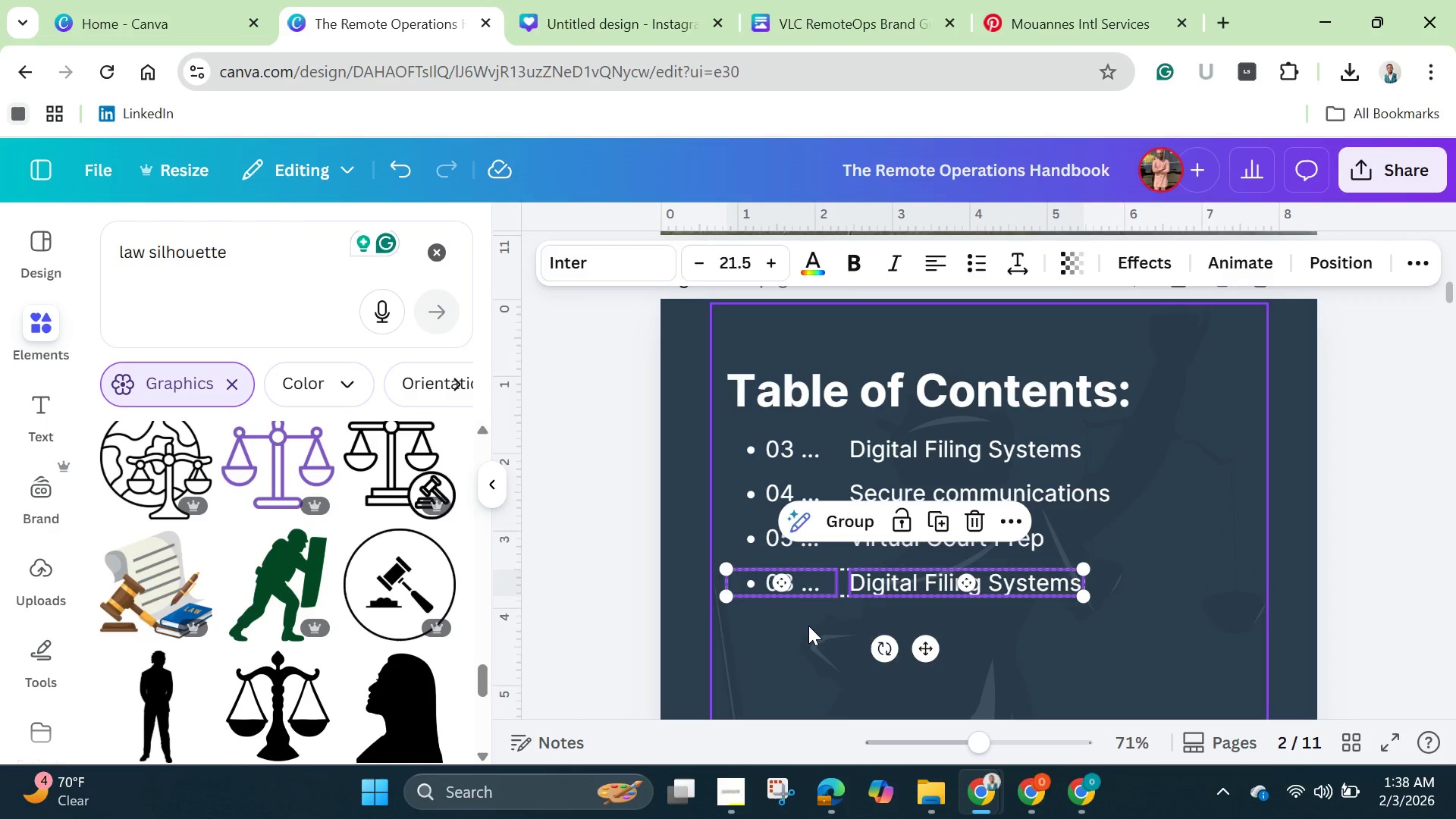 
left_click([808, 626])
 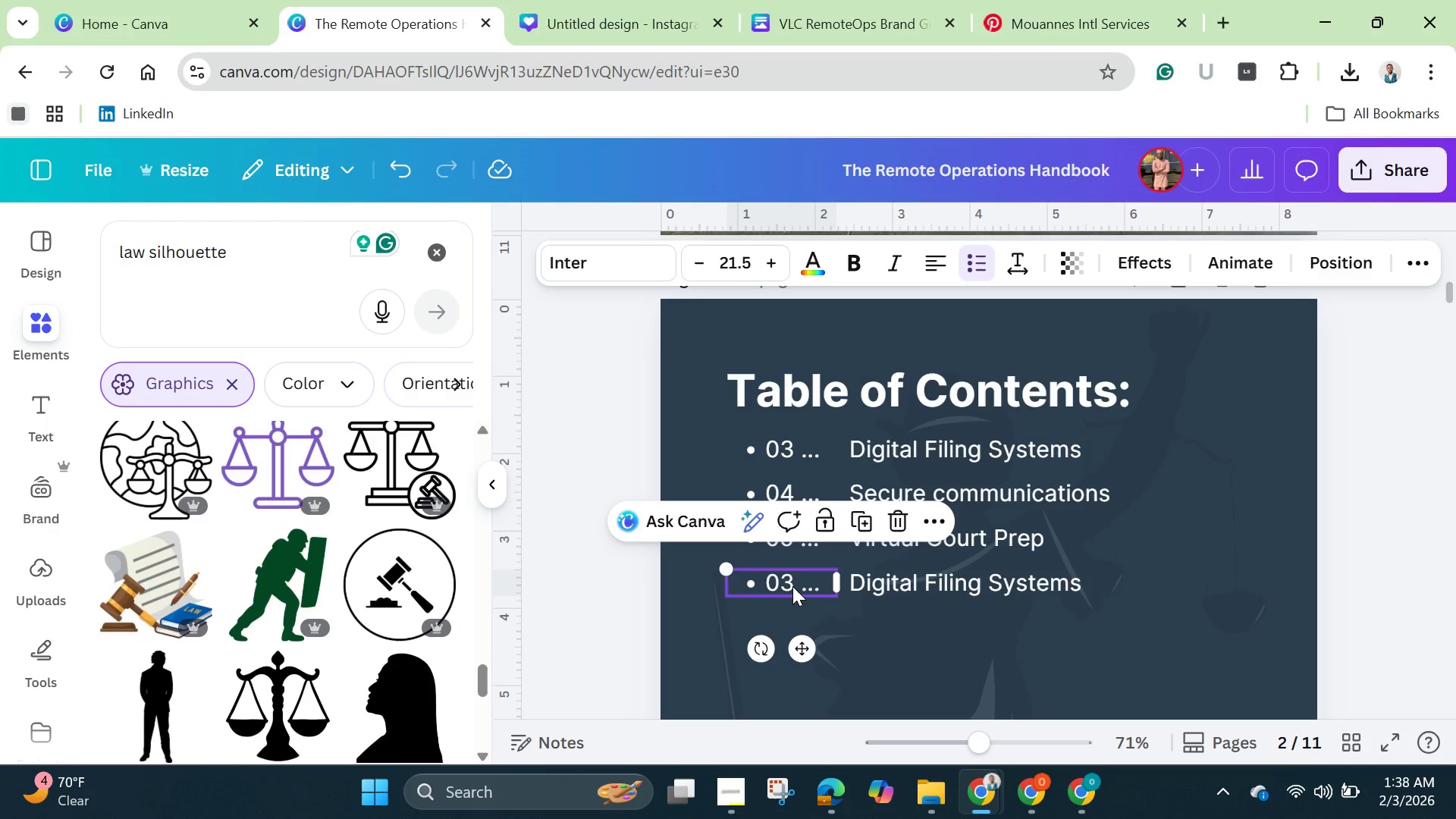 
double_click([792, 586])
 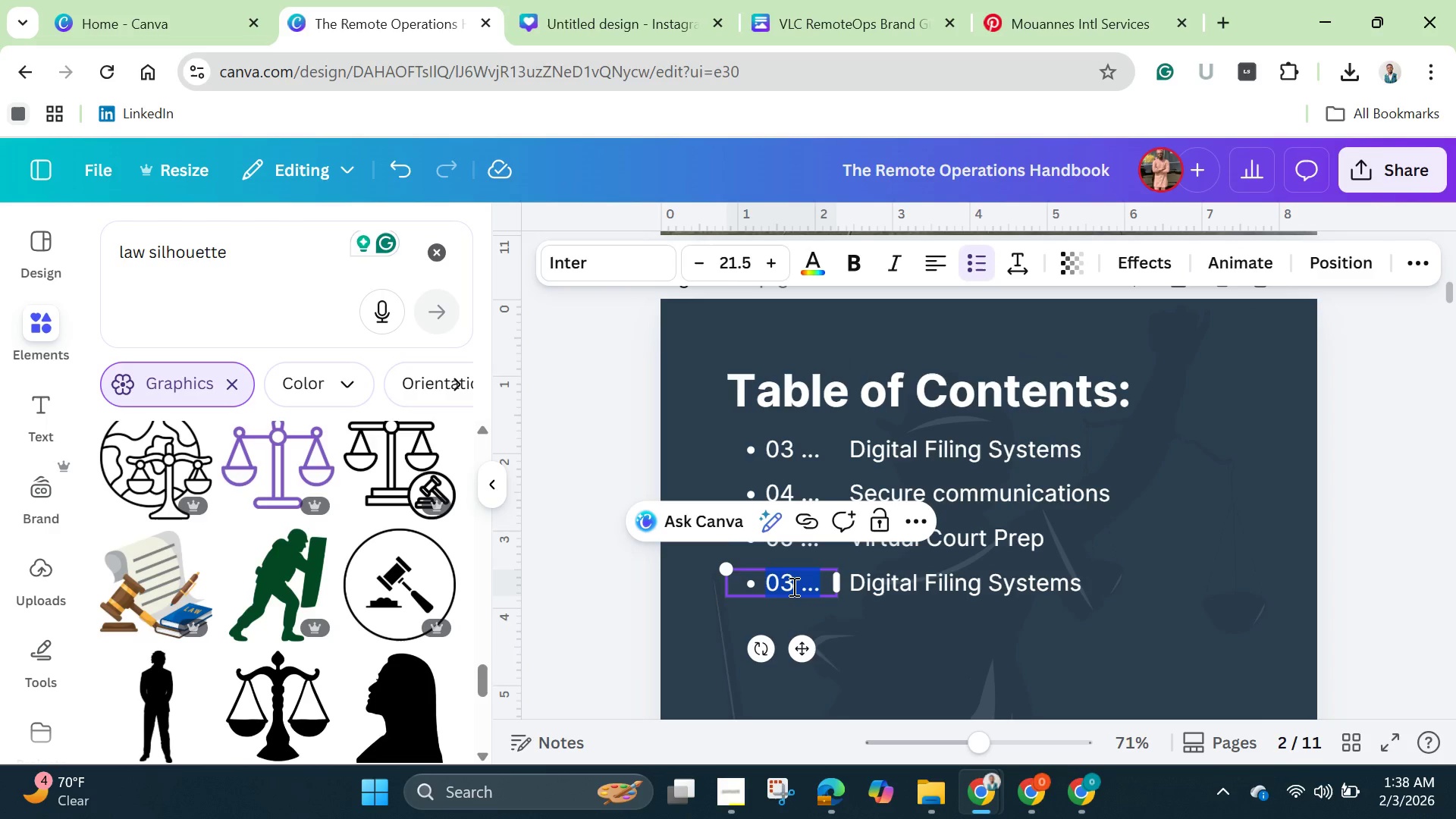 
left_click([792, 586])
 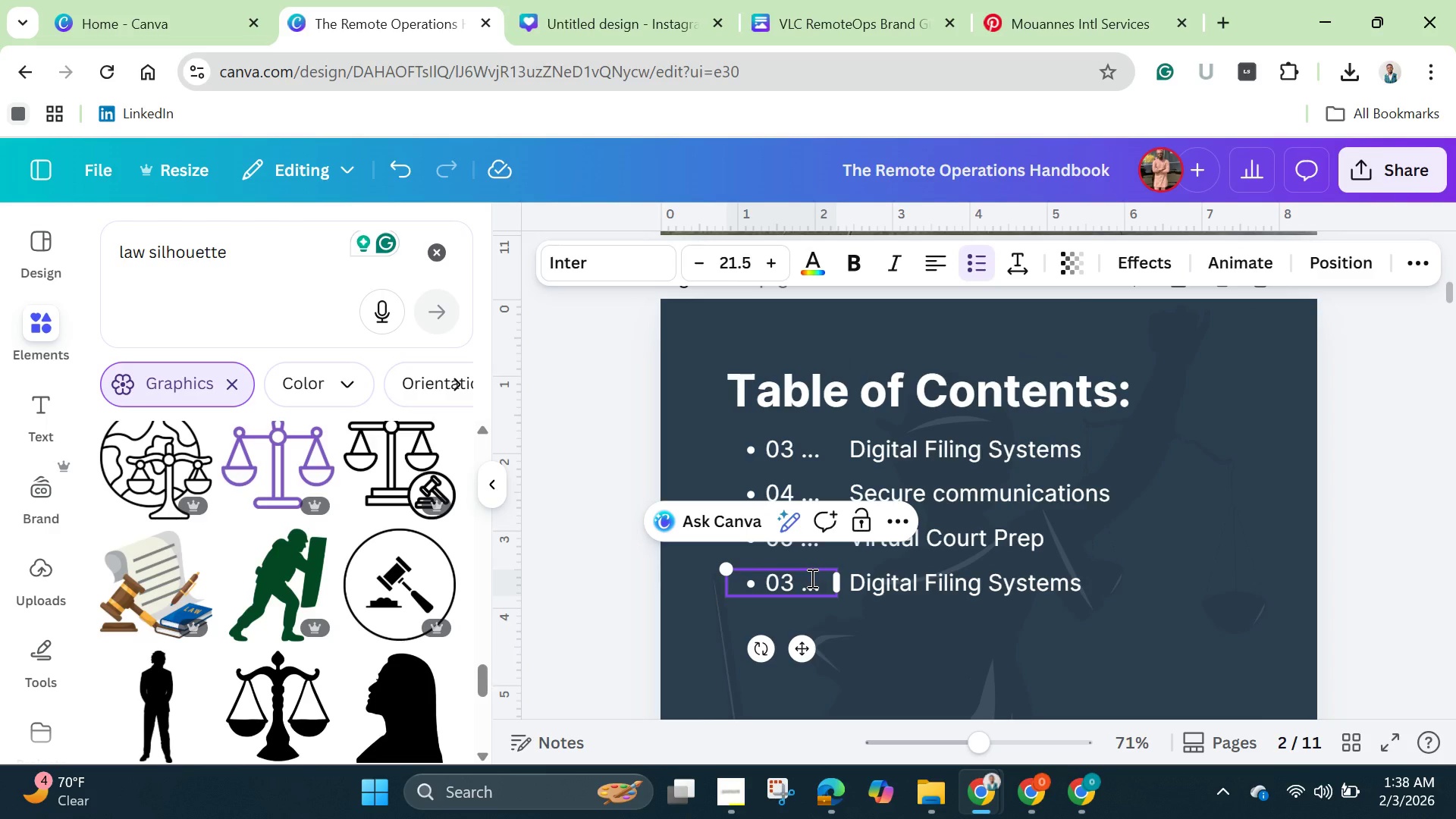 
key(Backspace)
 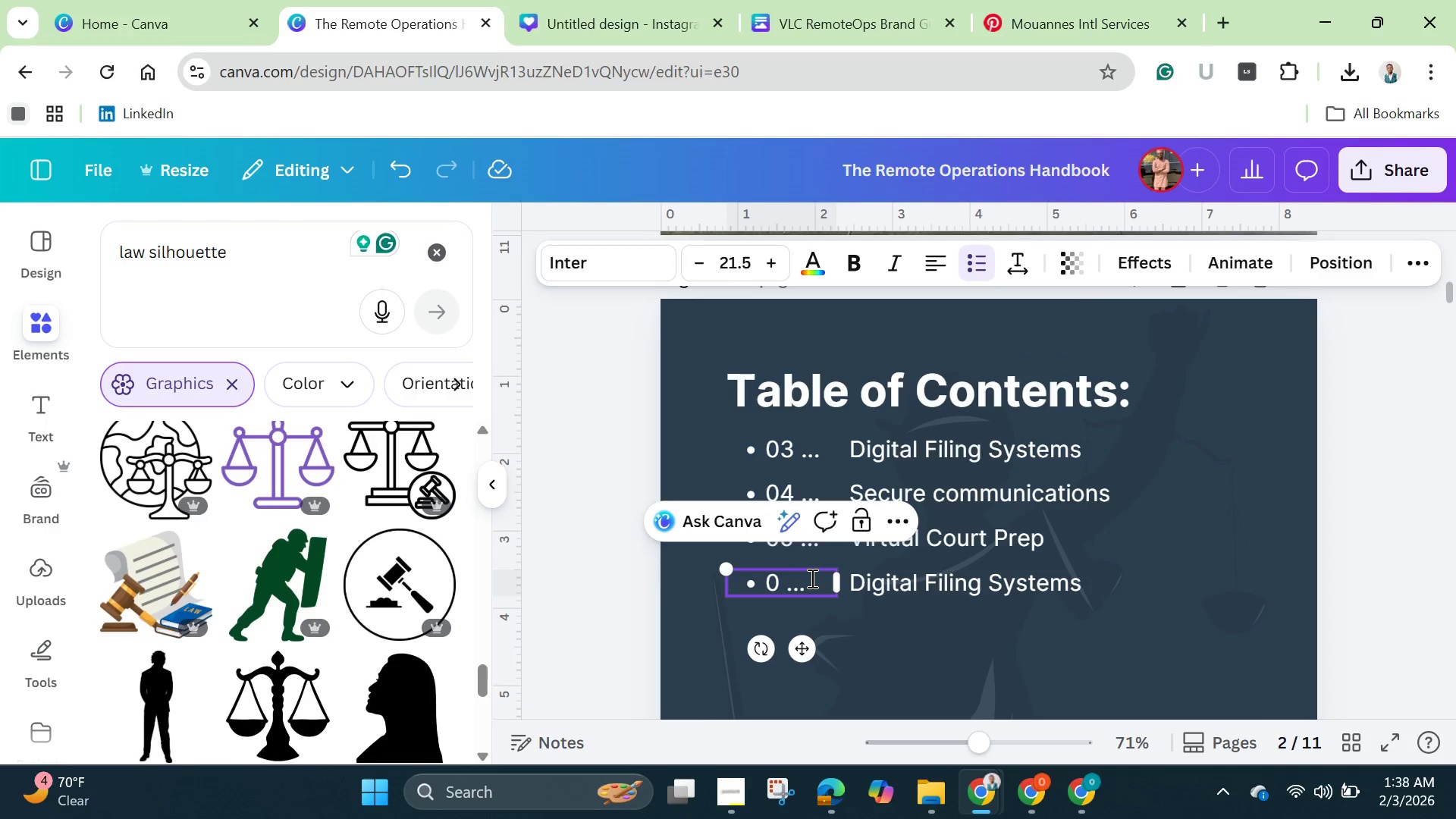 
key(6)
 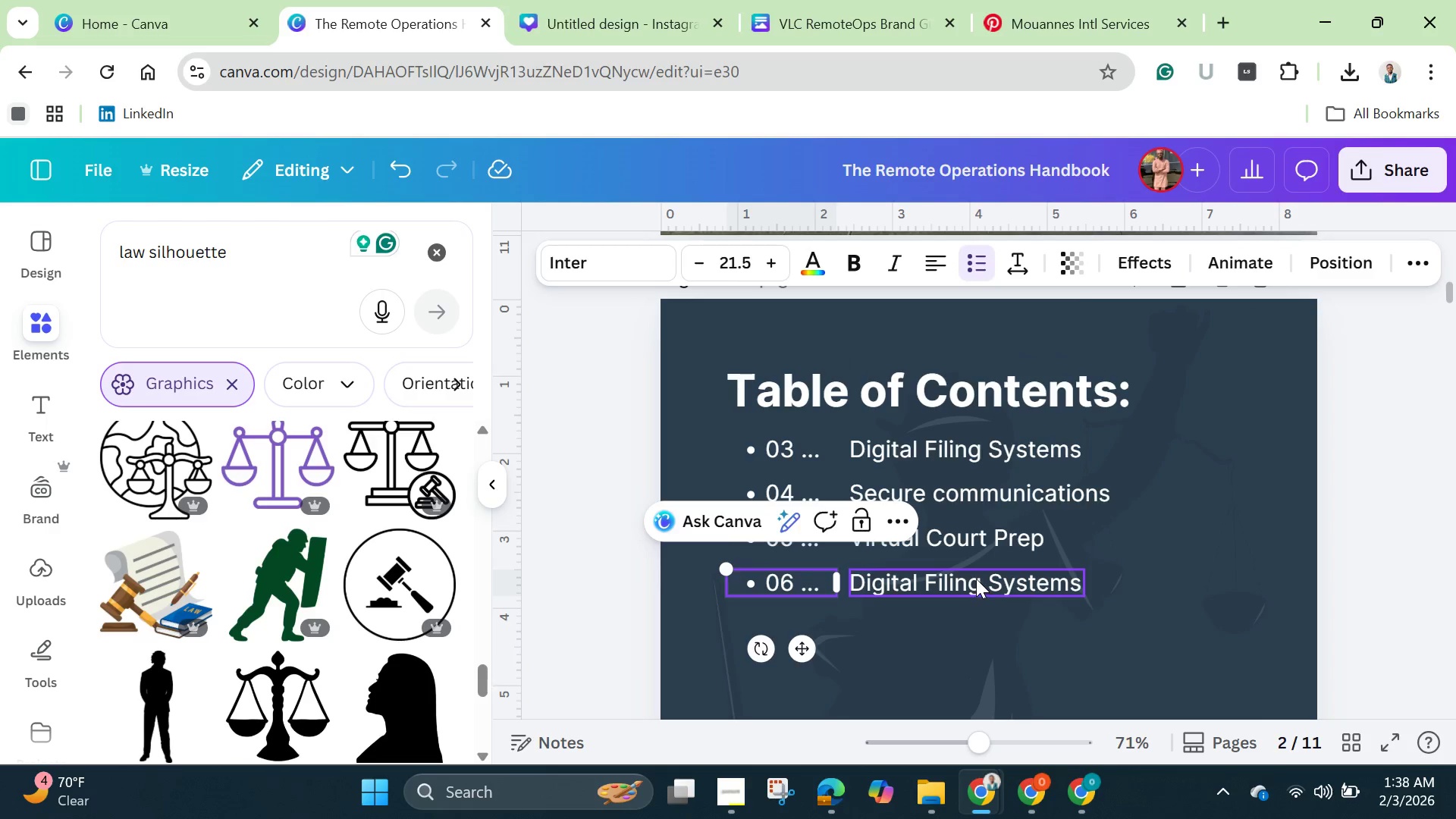 
double_click([976, 579])
 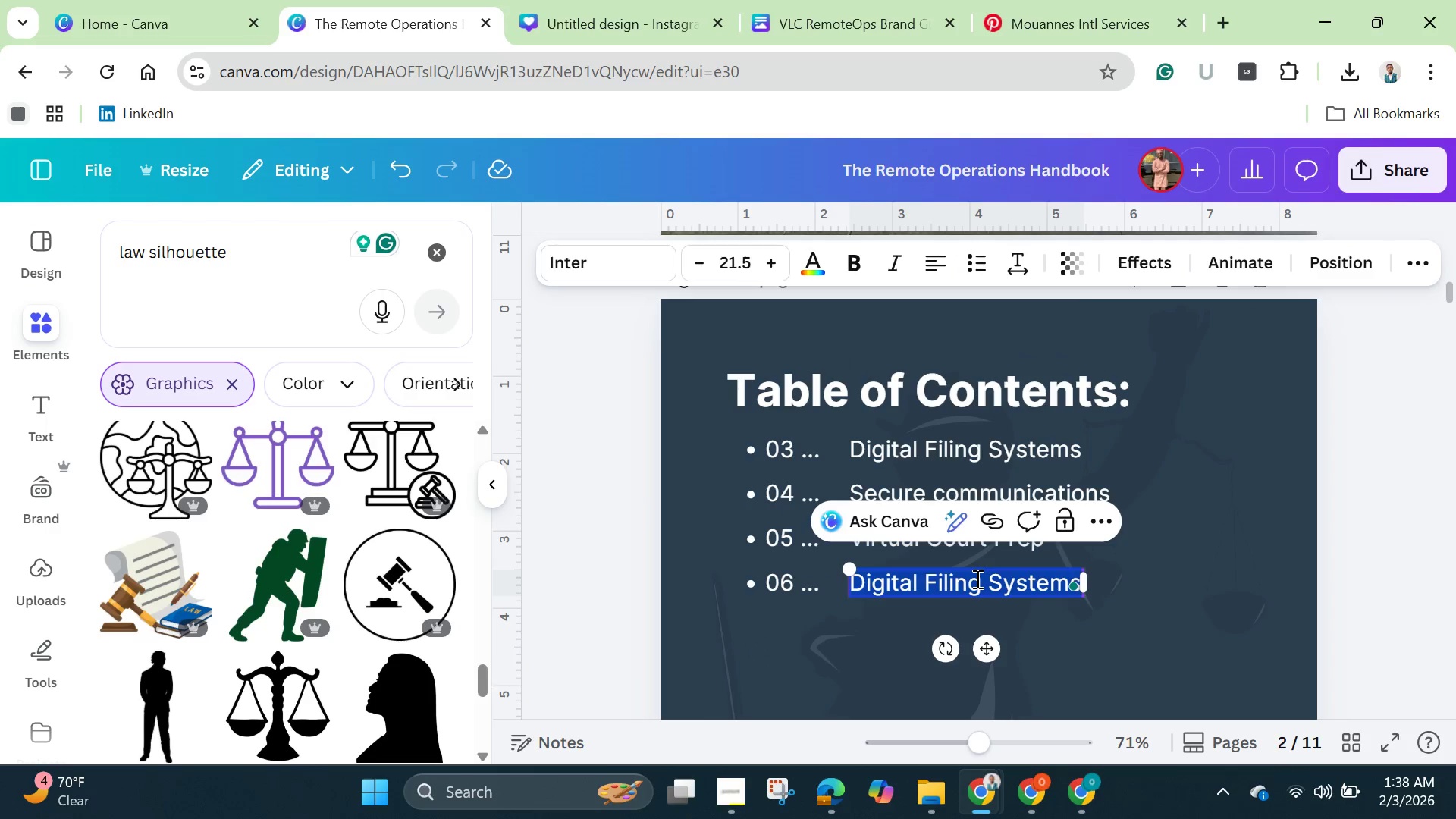 
key(Backspace)
type(Remote Readiness checklist)
 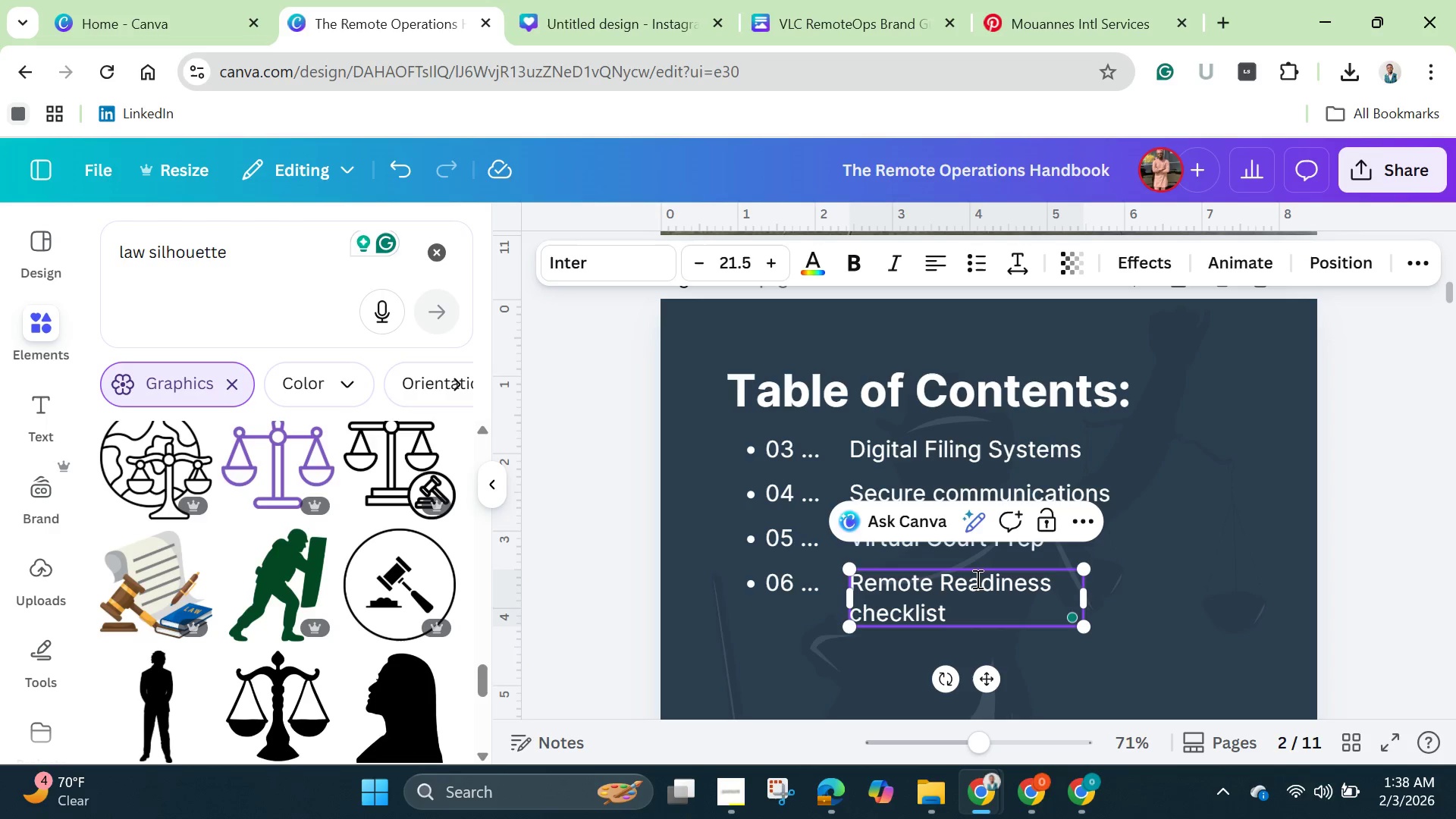 
left_click([864, 617])
 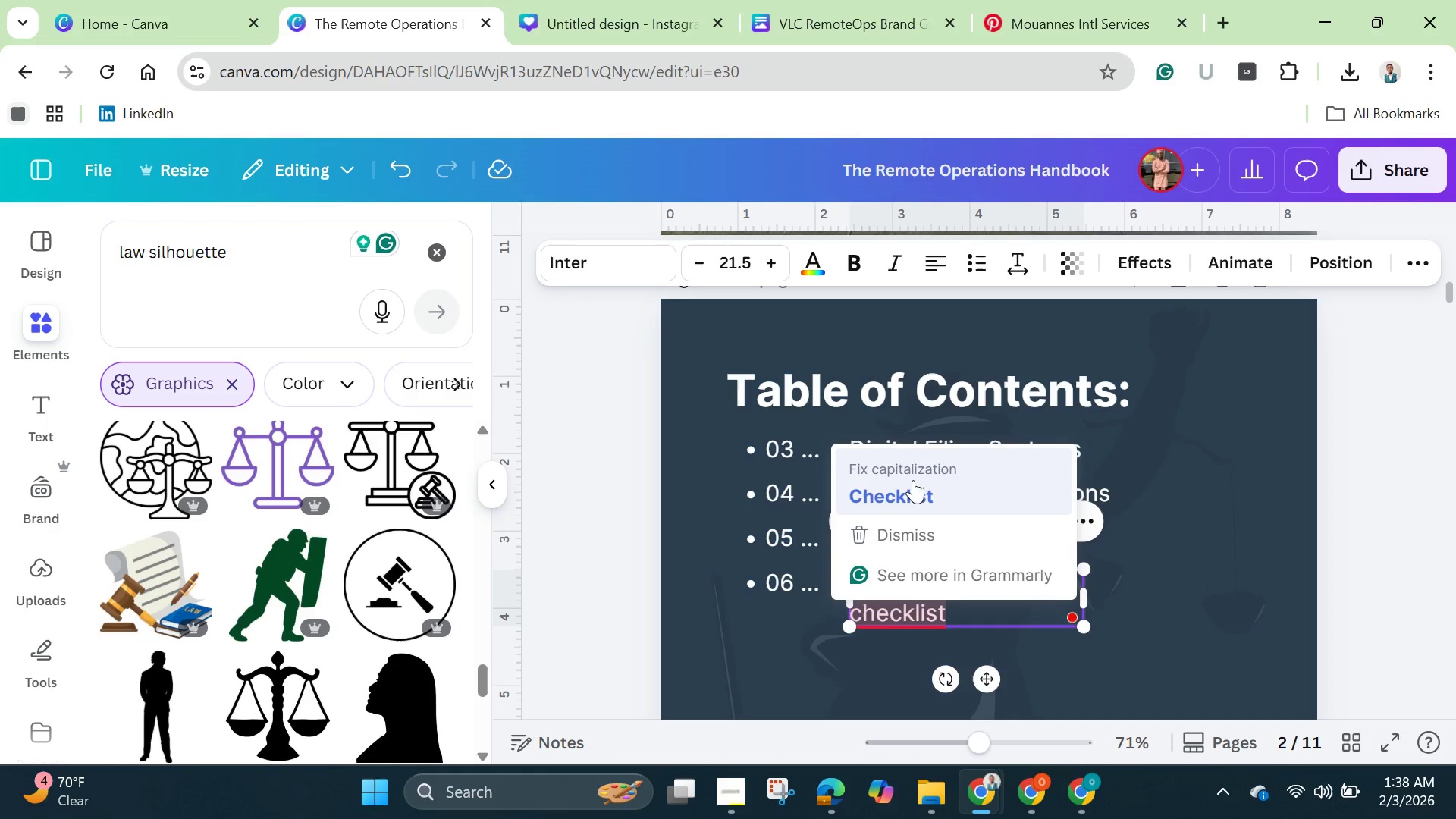 
left_click([913, 479])
 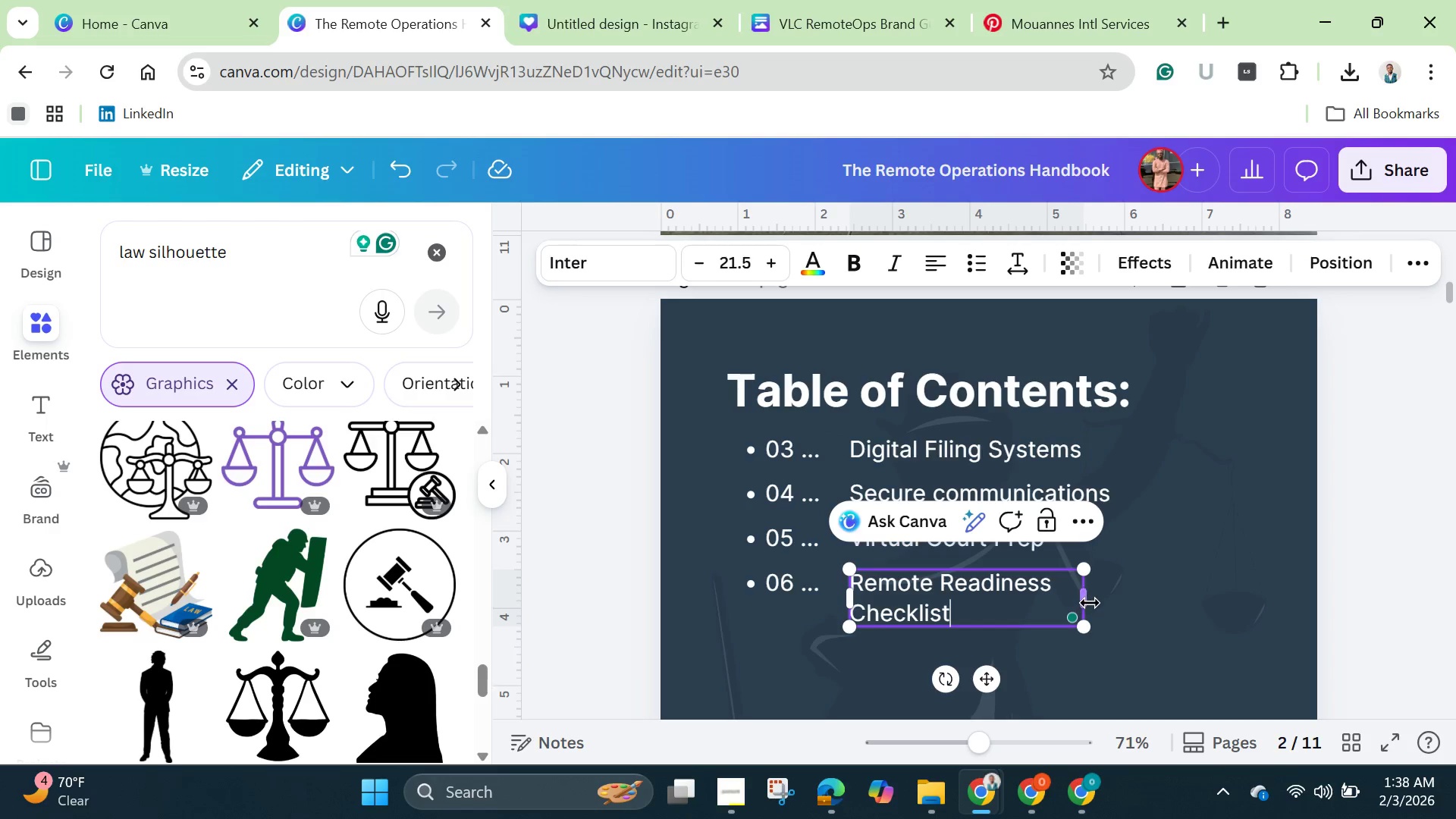 
left_click_drag(start_coordinate=[1090, 603], to_coordinate=[1196, 595])
 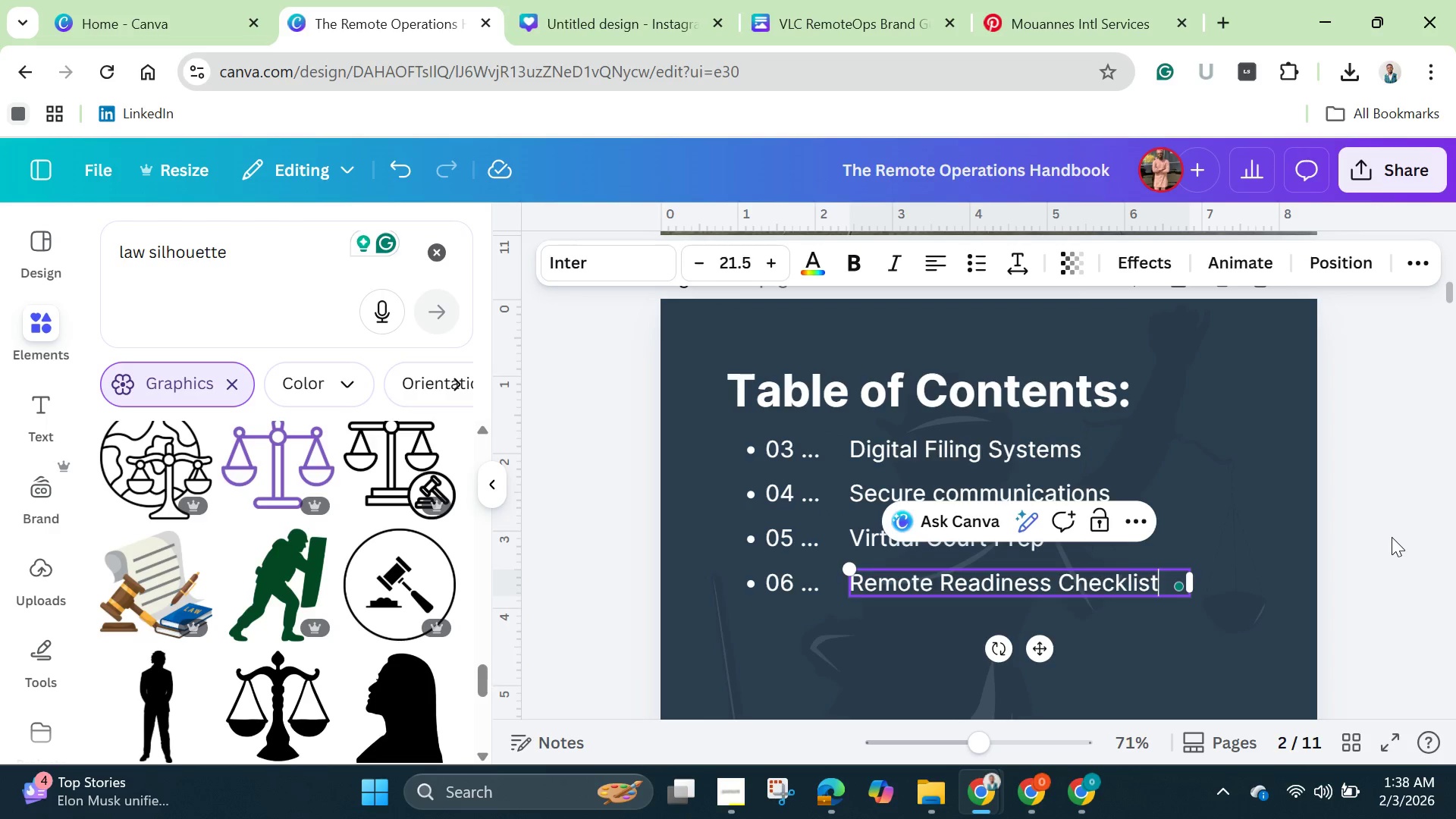 
left_click([1387, 537])
 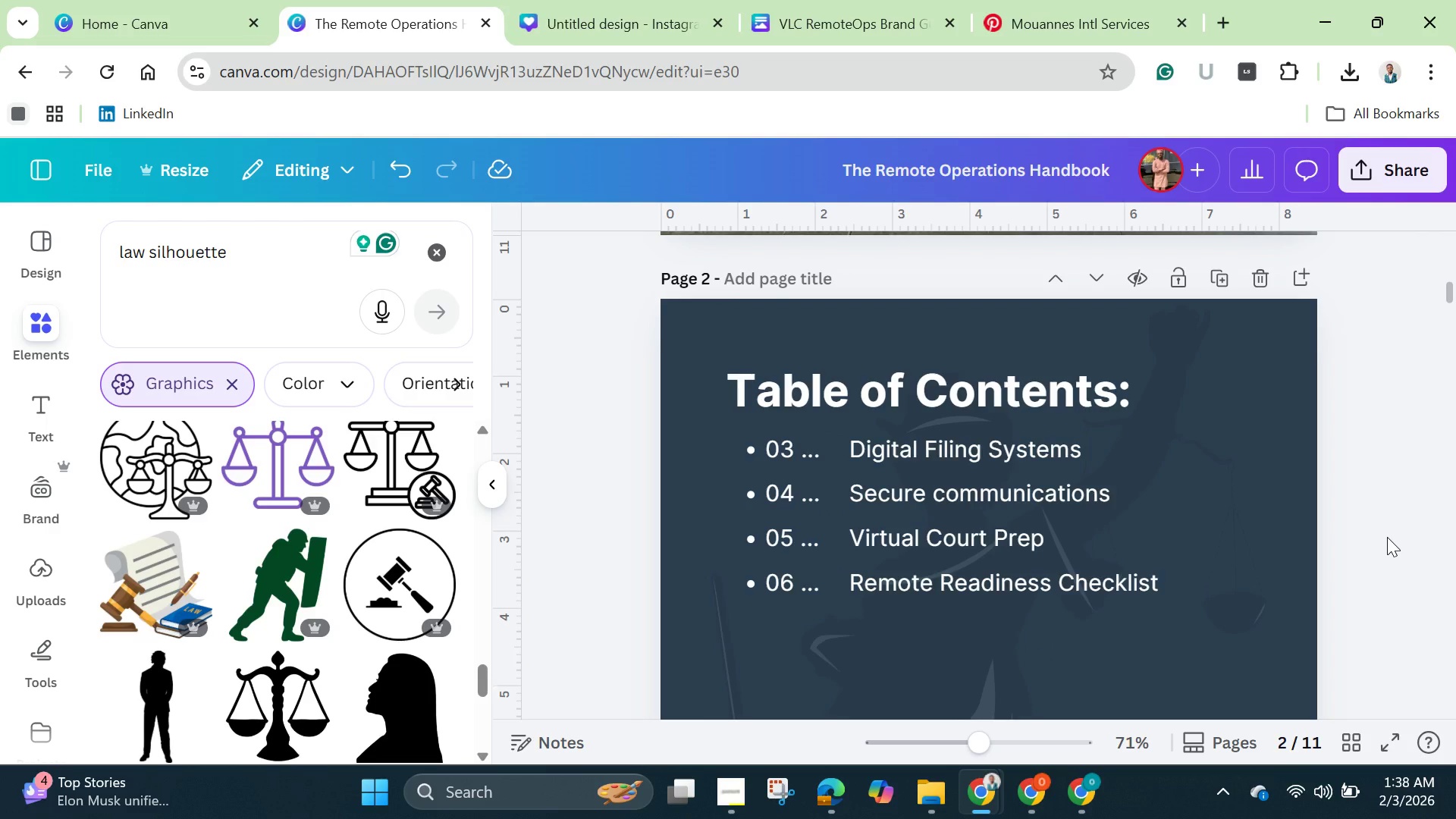 
scroll: coordinate [1387, 537], scroll_direction: down, amount: 2.0
 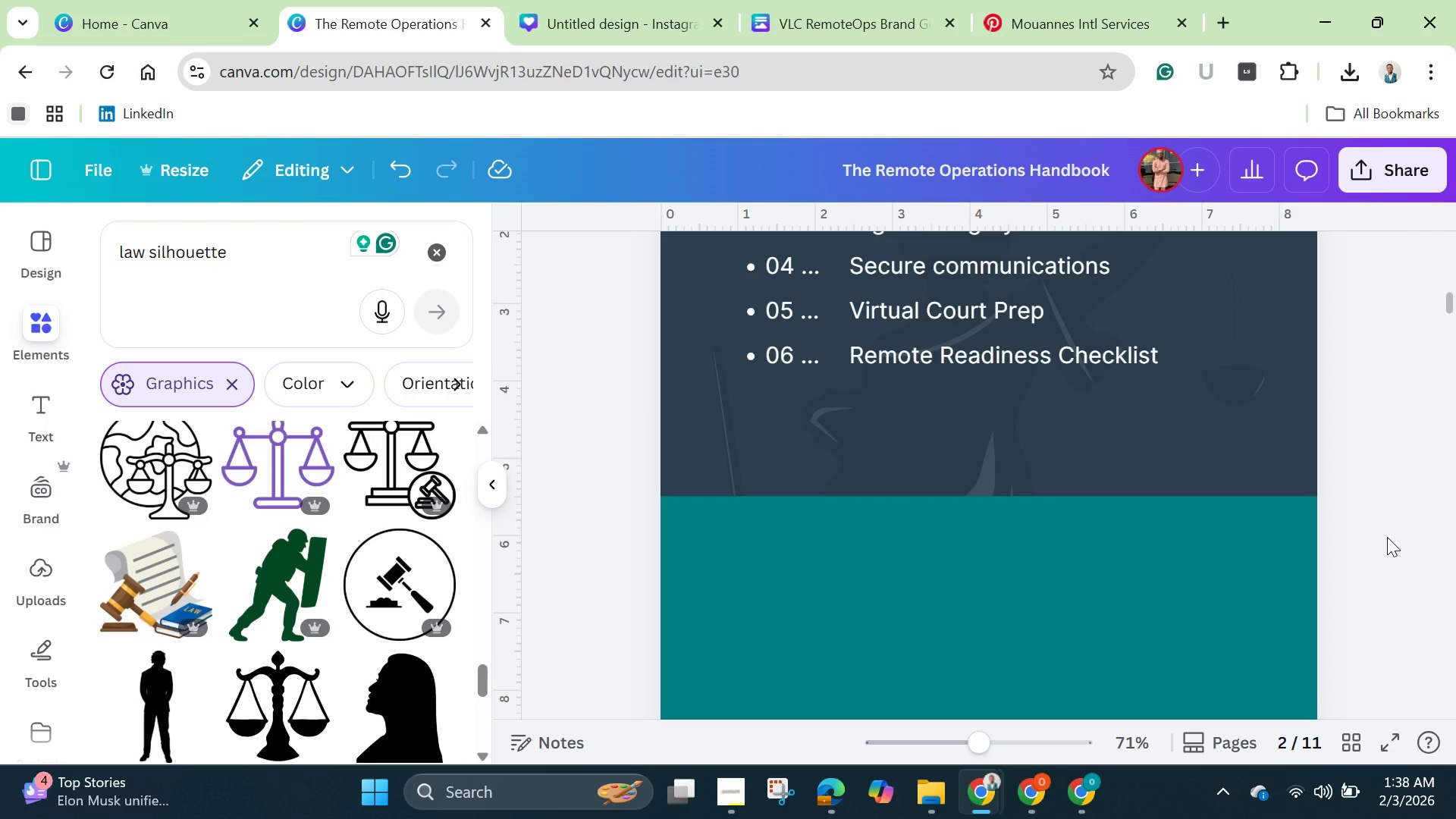 
scroll: coordinate [1387, 537], scroll_direction: up, amount: 4.0
 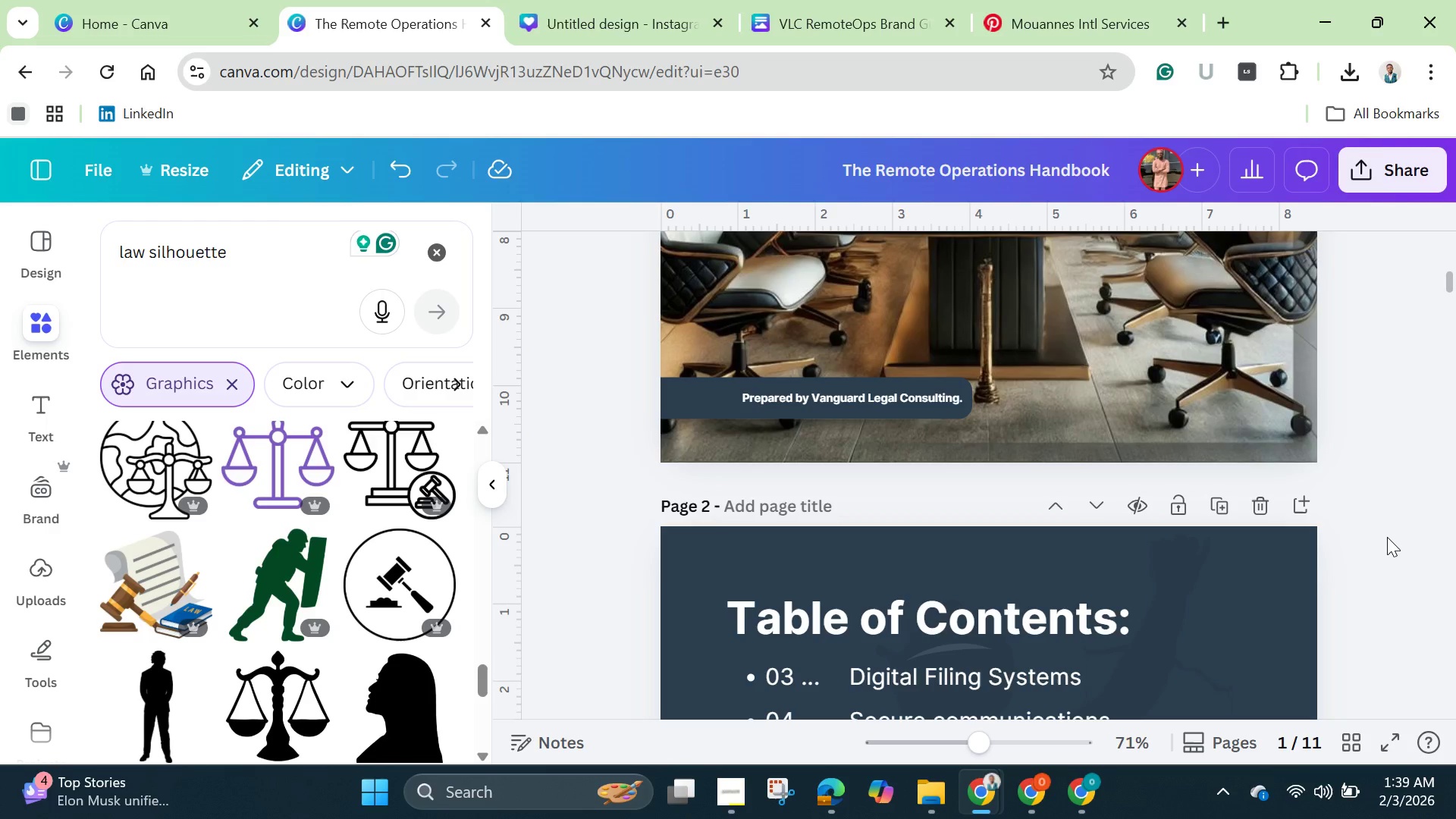 
wait(29.82)
 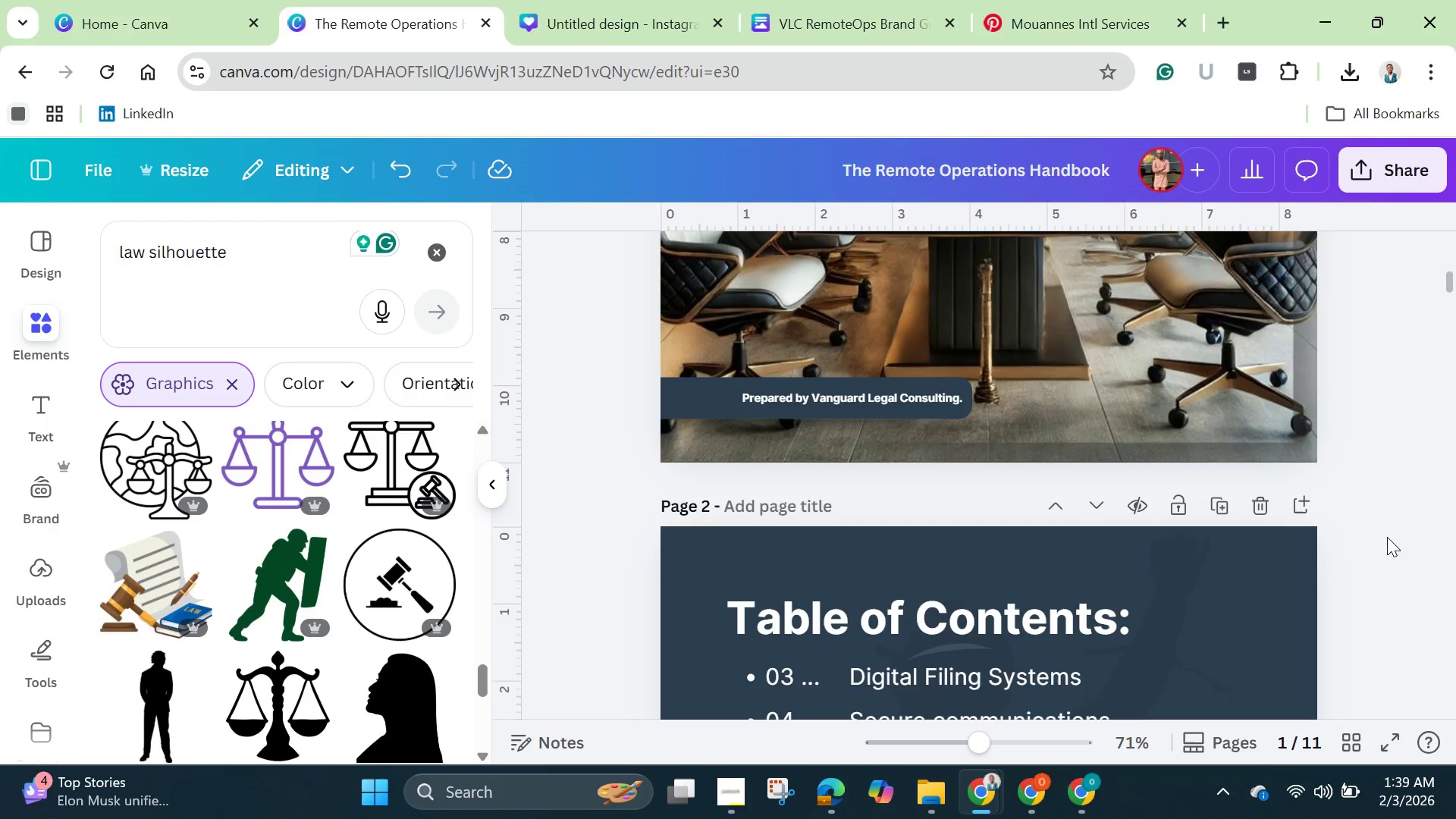 
left_click([438, 257])
 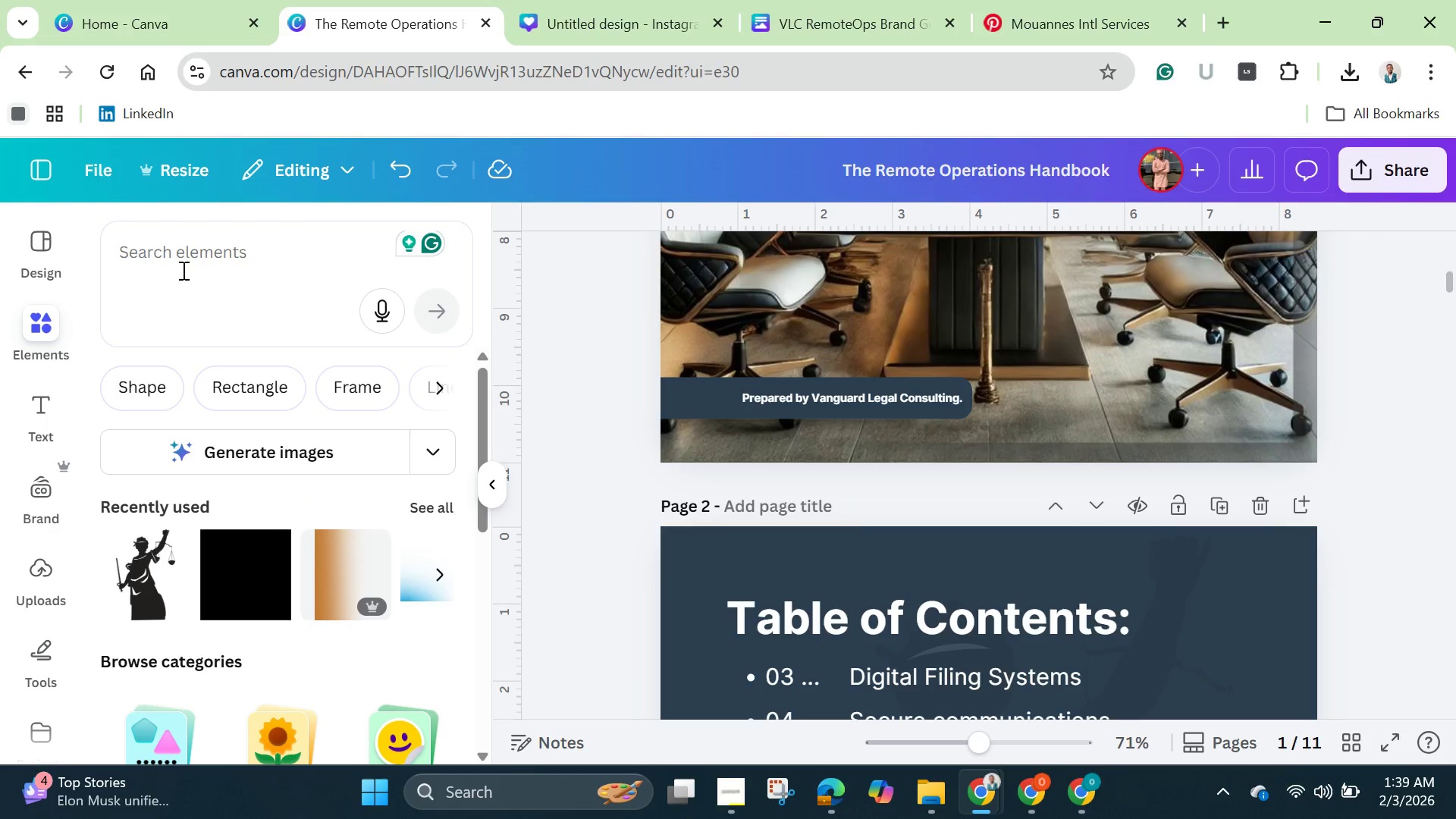 
left_click([182, 270])
 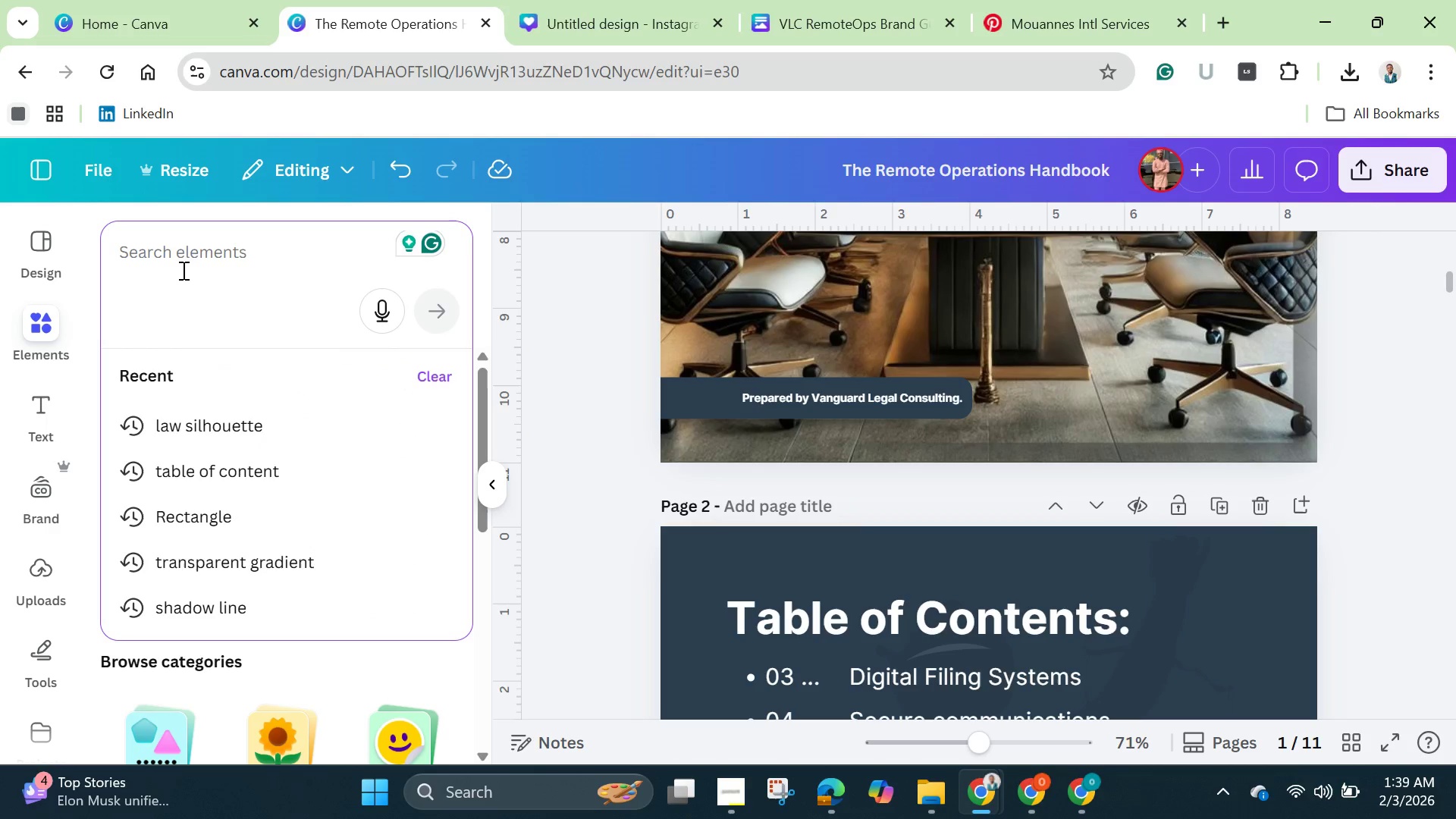 
type(circle)
 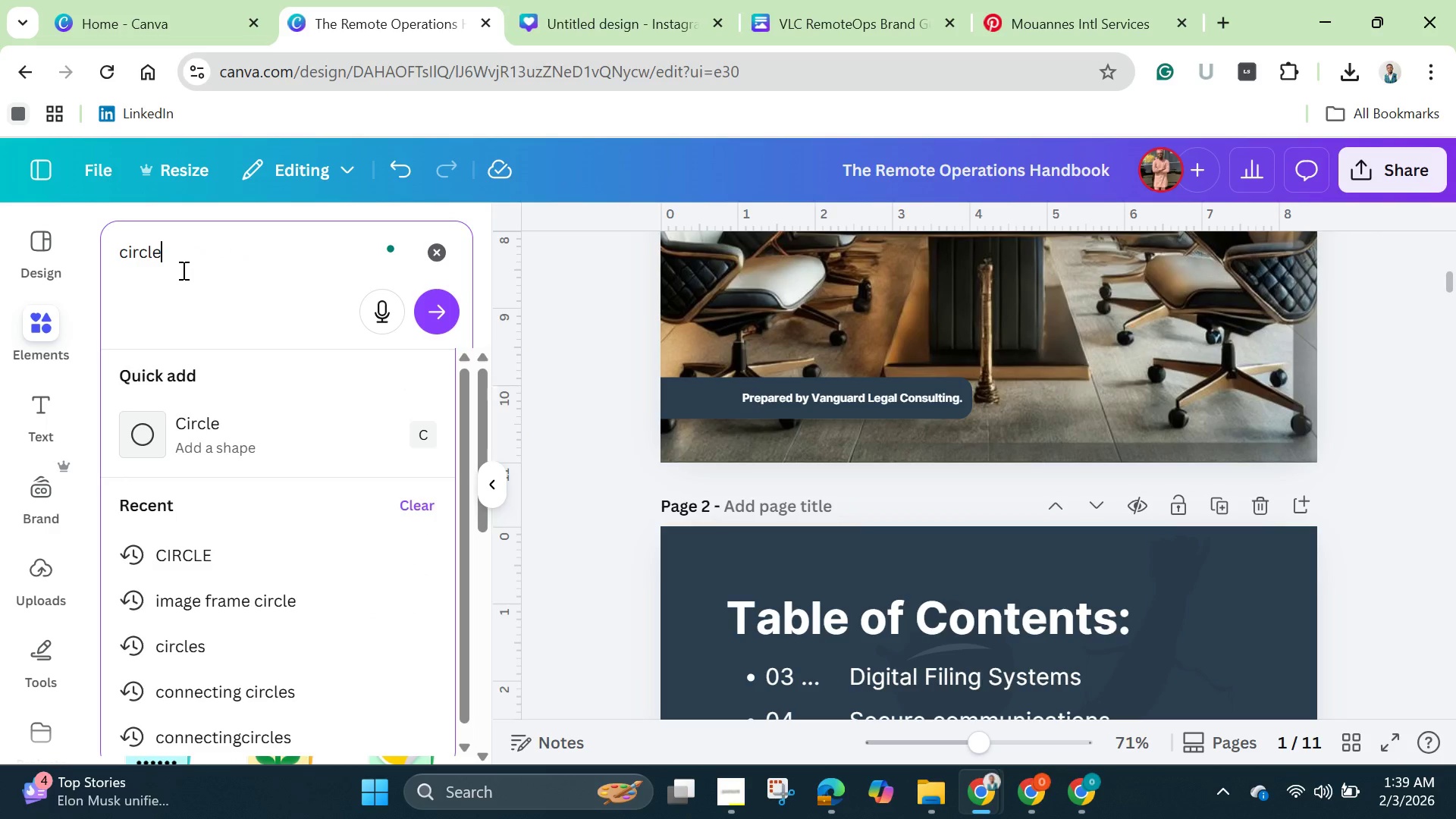 
key(Enter)
 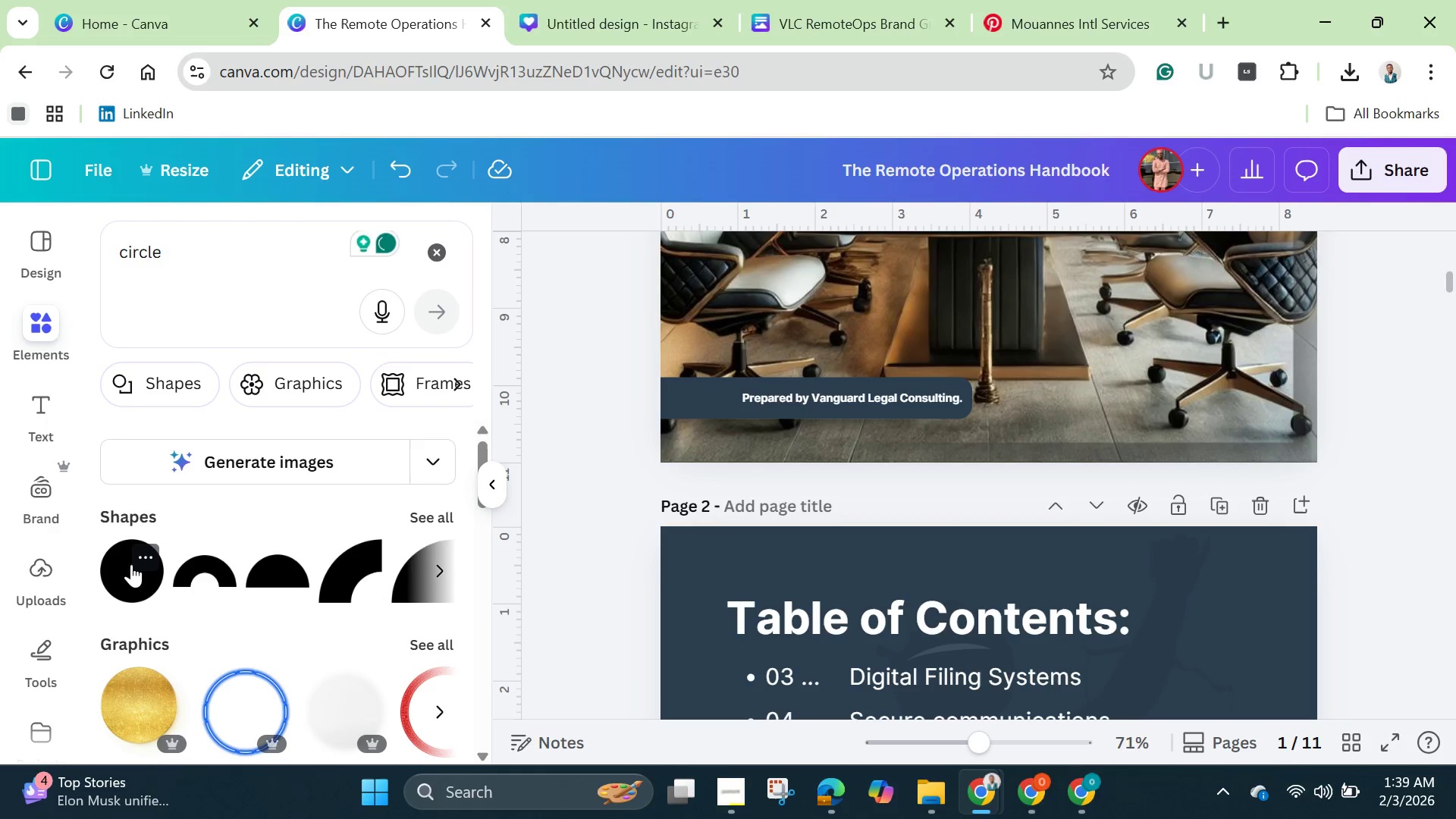 
left_click([131, 564])
 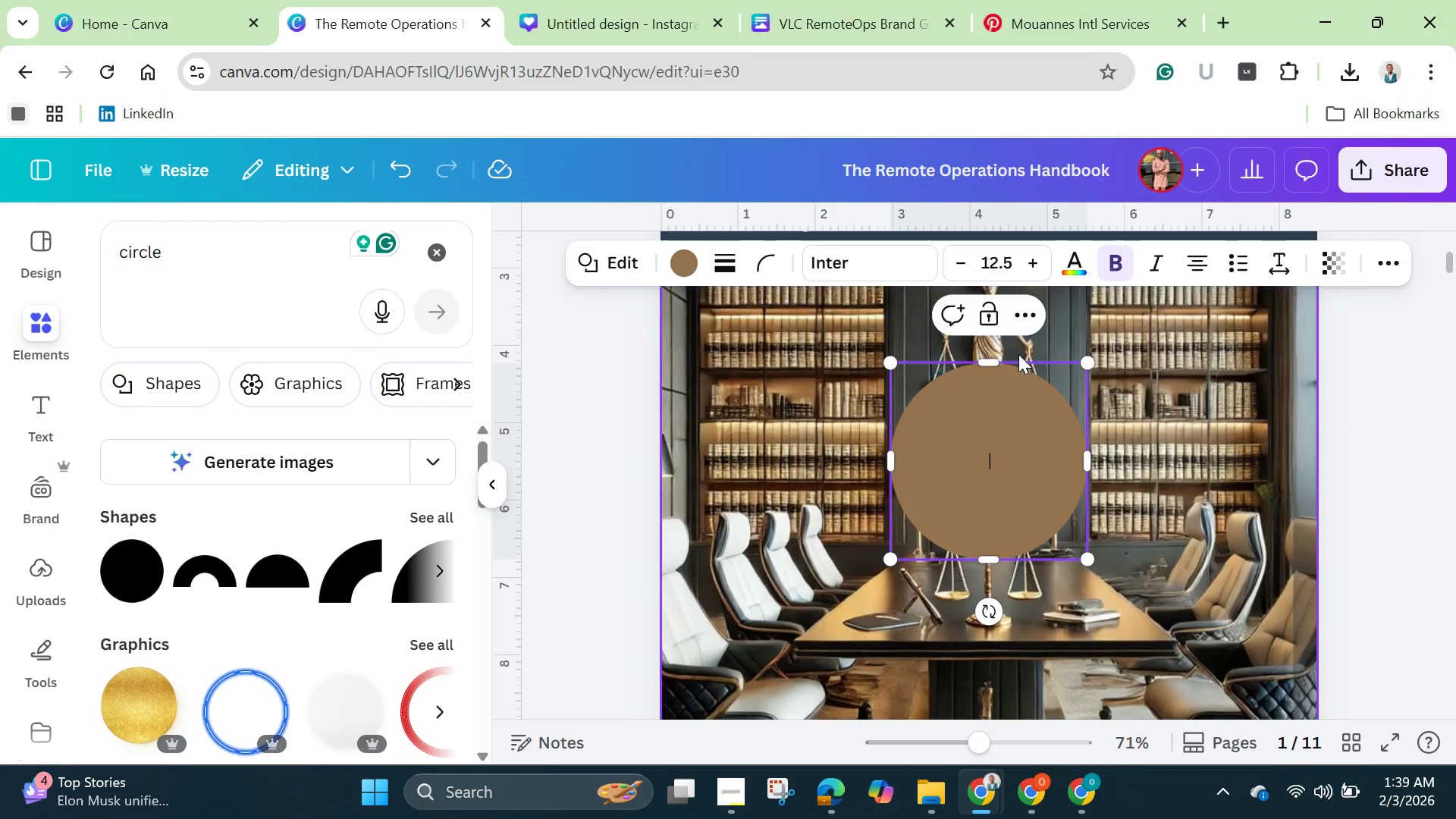 
wait(5.19)
 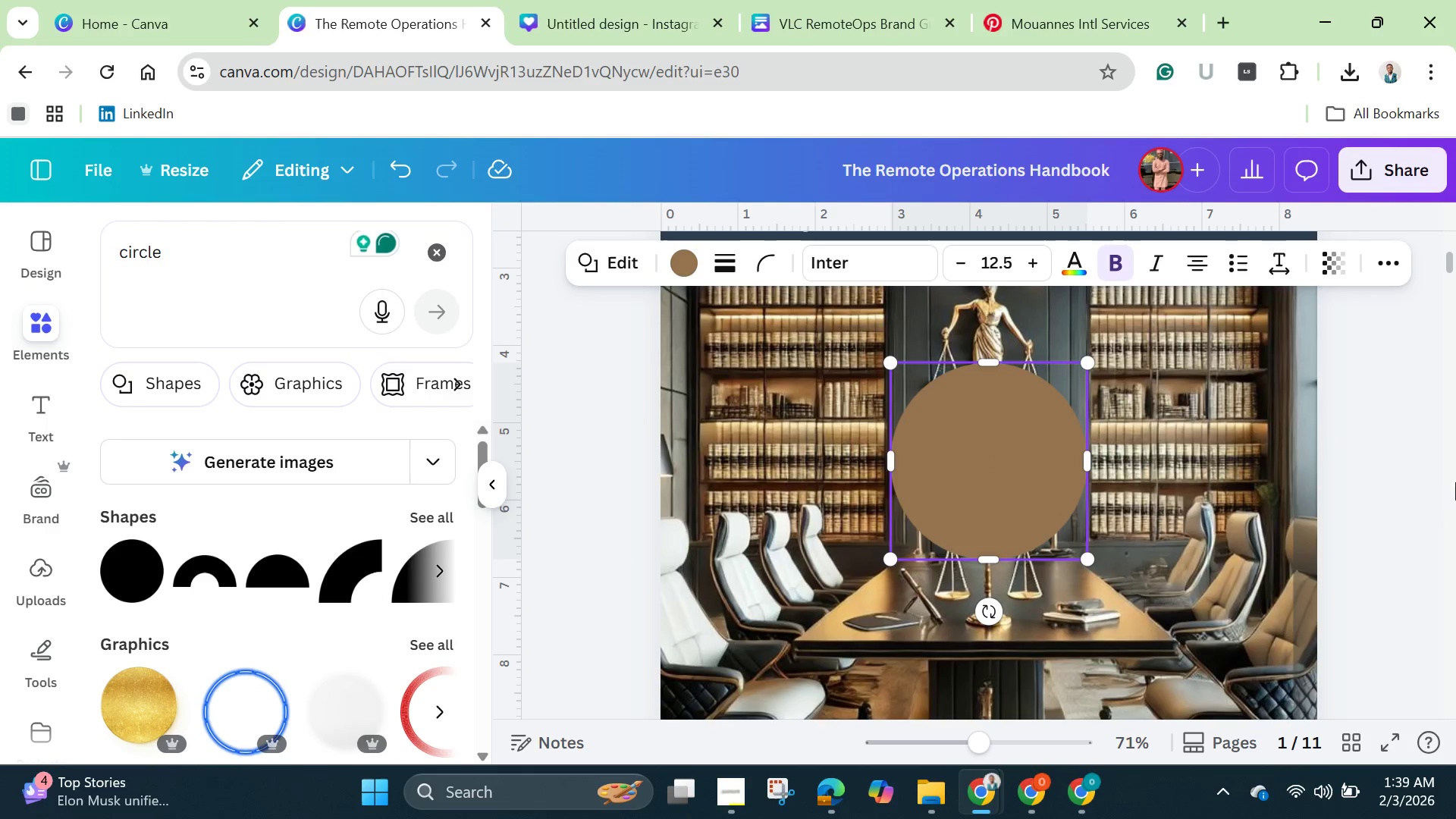 
left_click([1022, 482])
 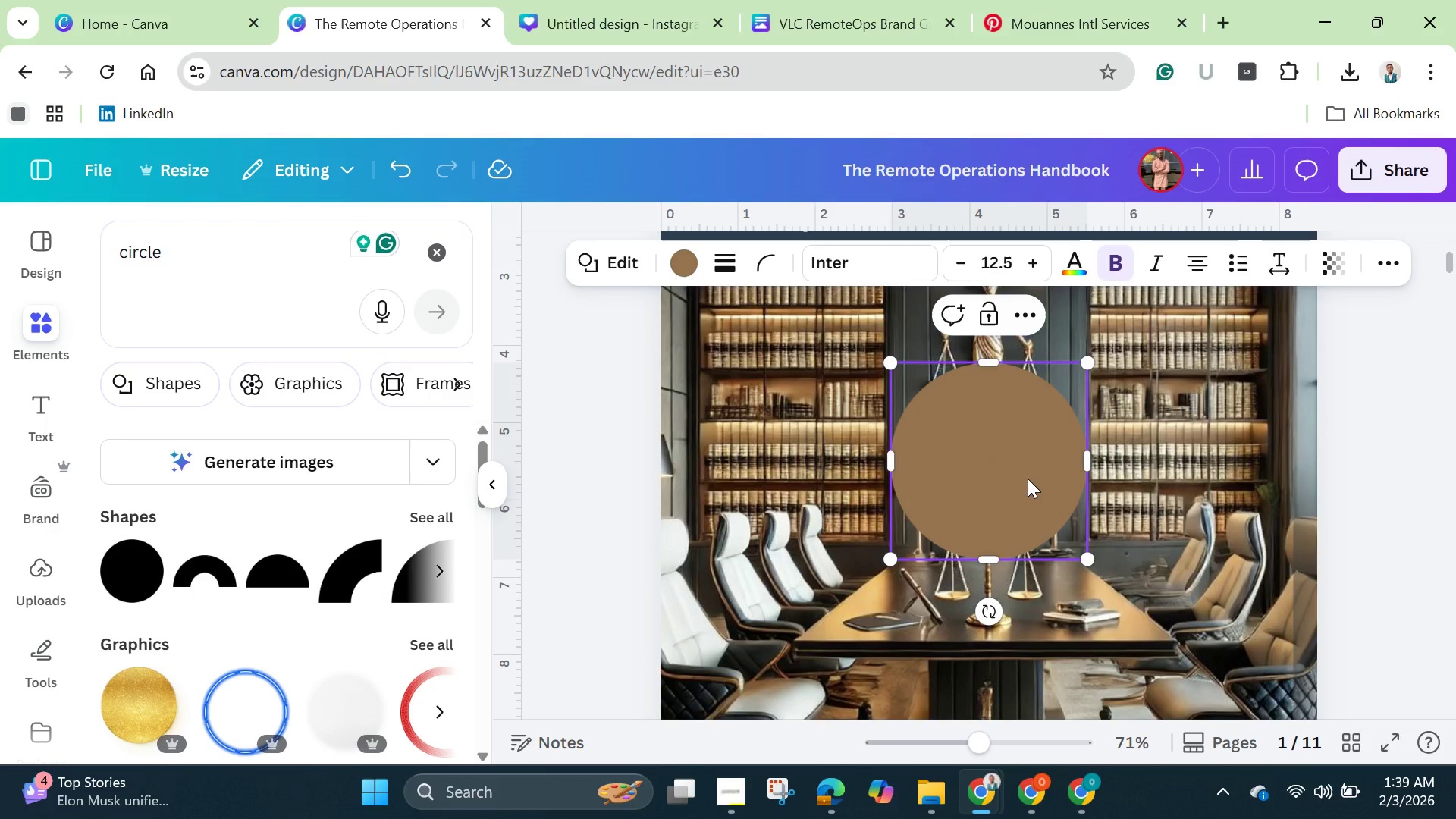 
key(Backspace)
 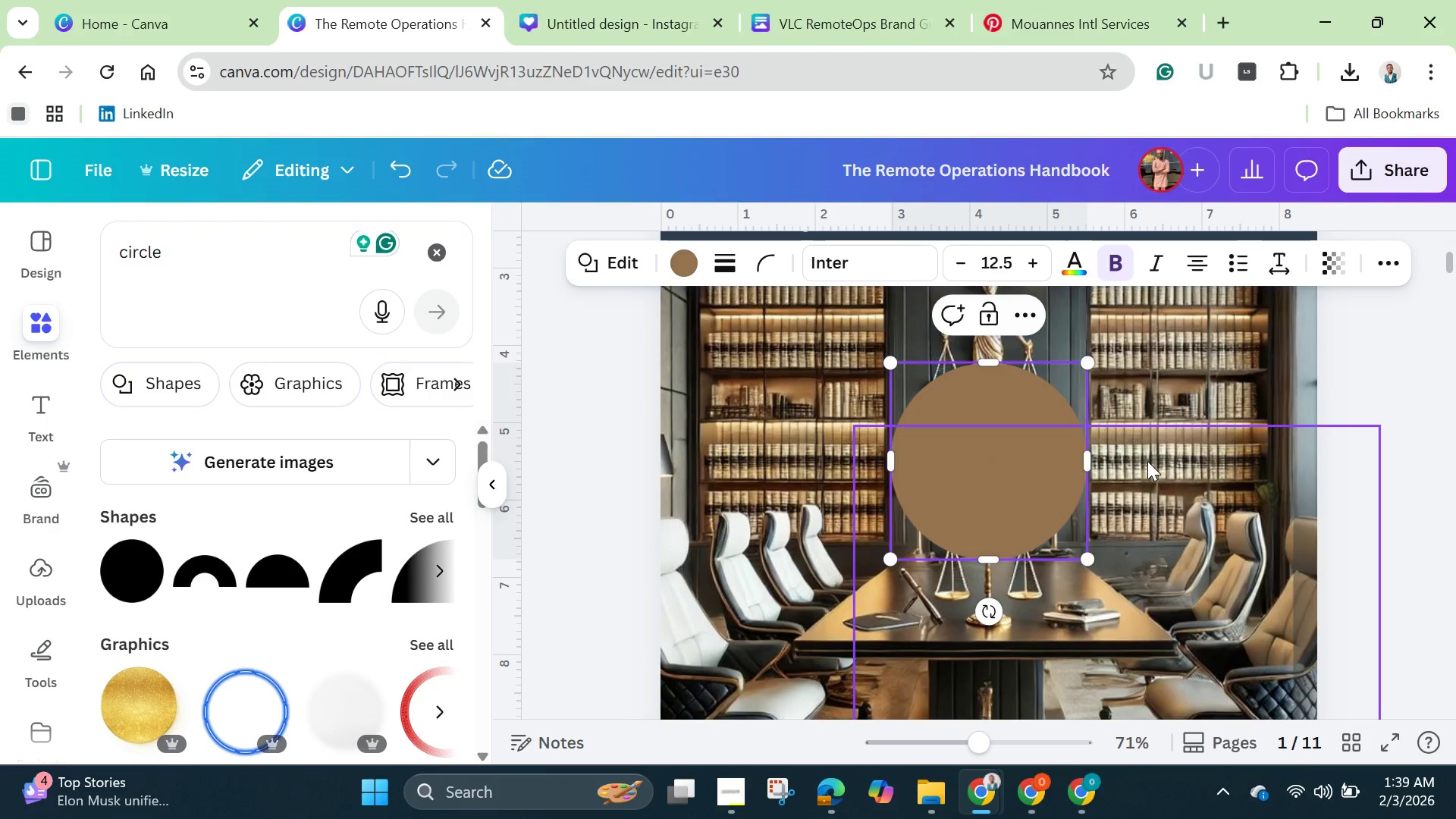 
left_click([1175, 438])
 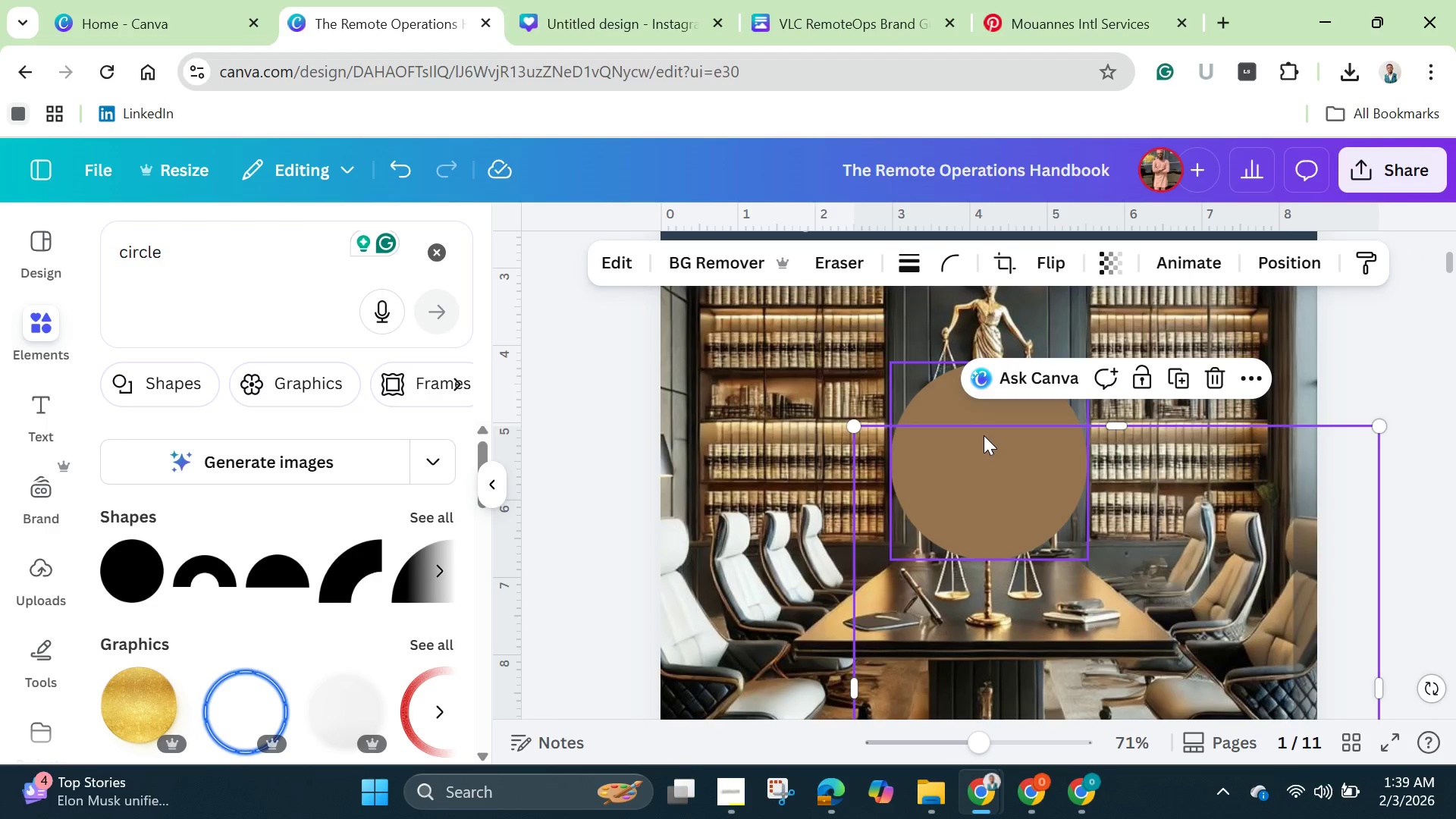 
left_click([984, 435])
 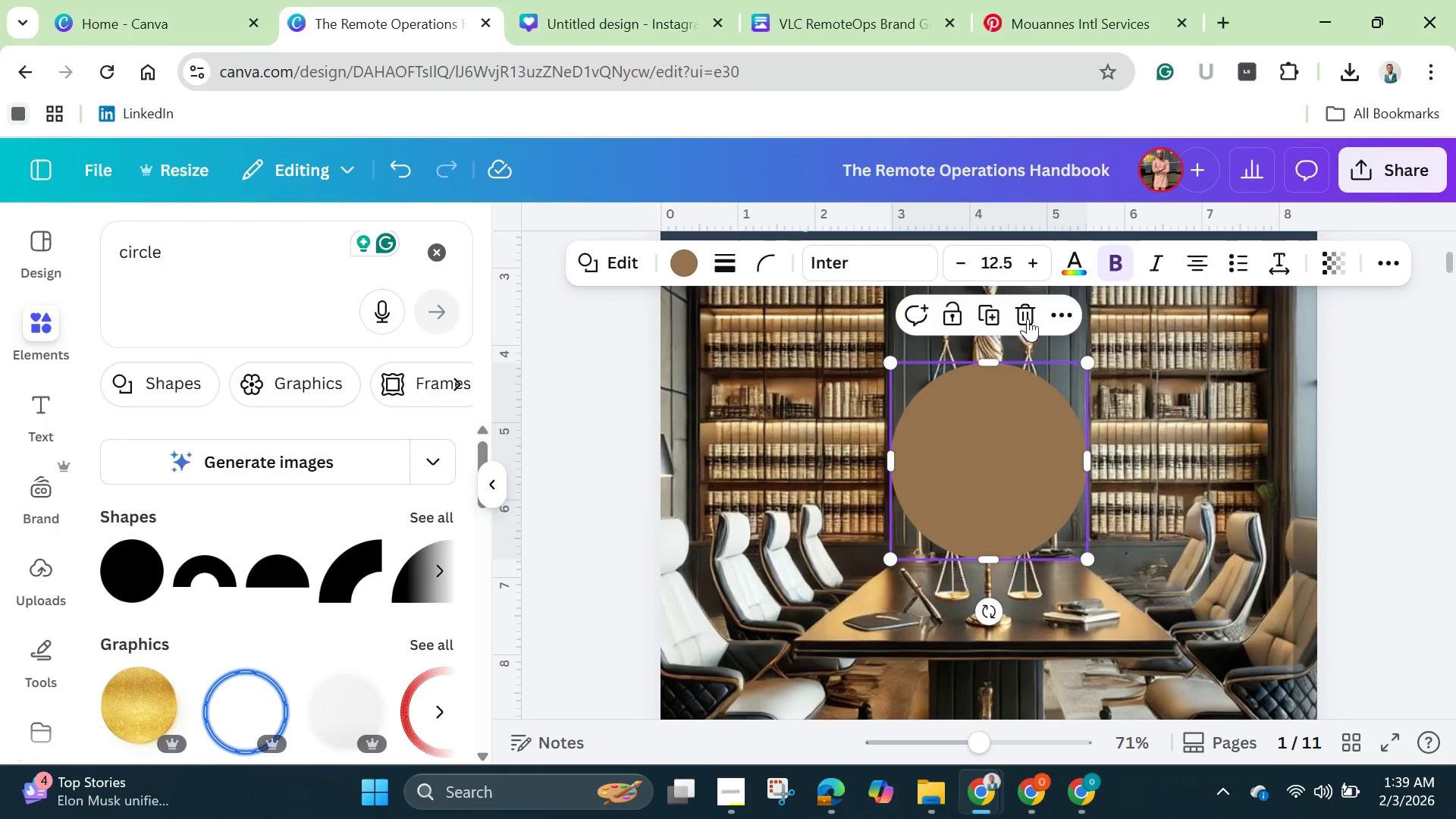 
left_click([1031, 313])
 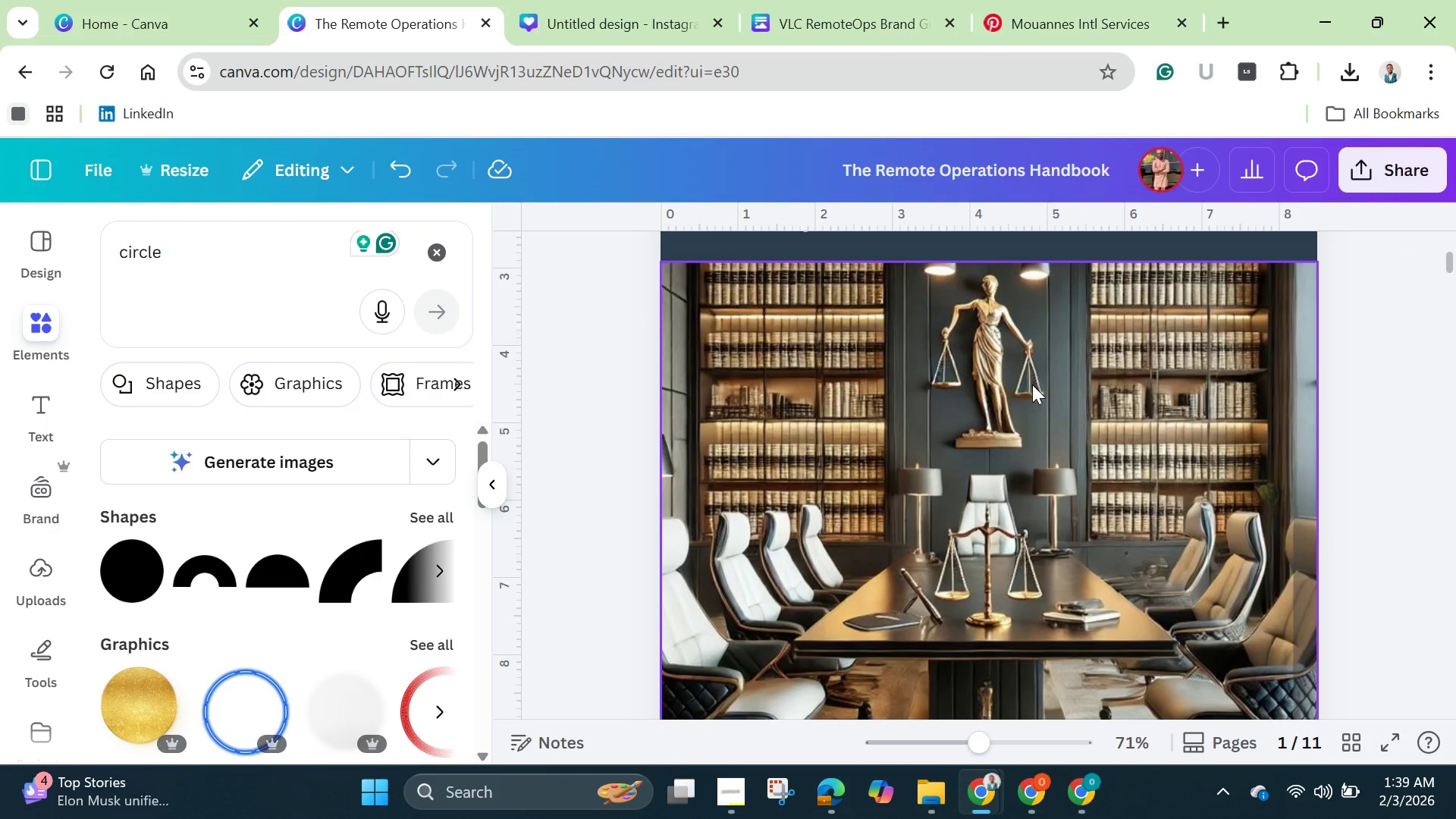 
scroll: coordinate [1003, 563], scroll_direction: down, amount: 9.0
 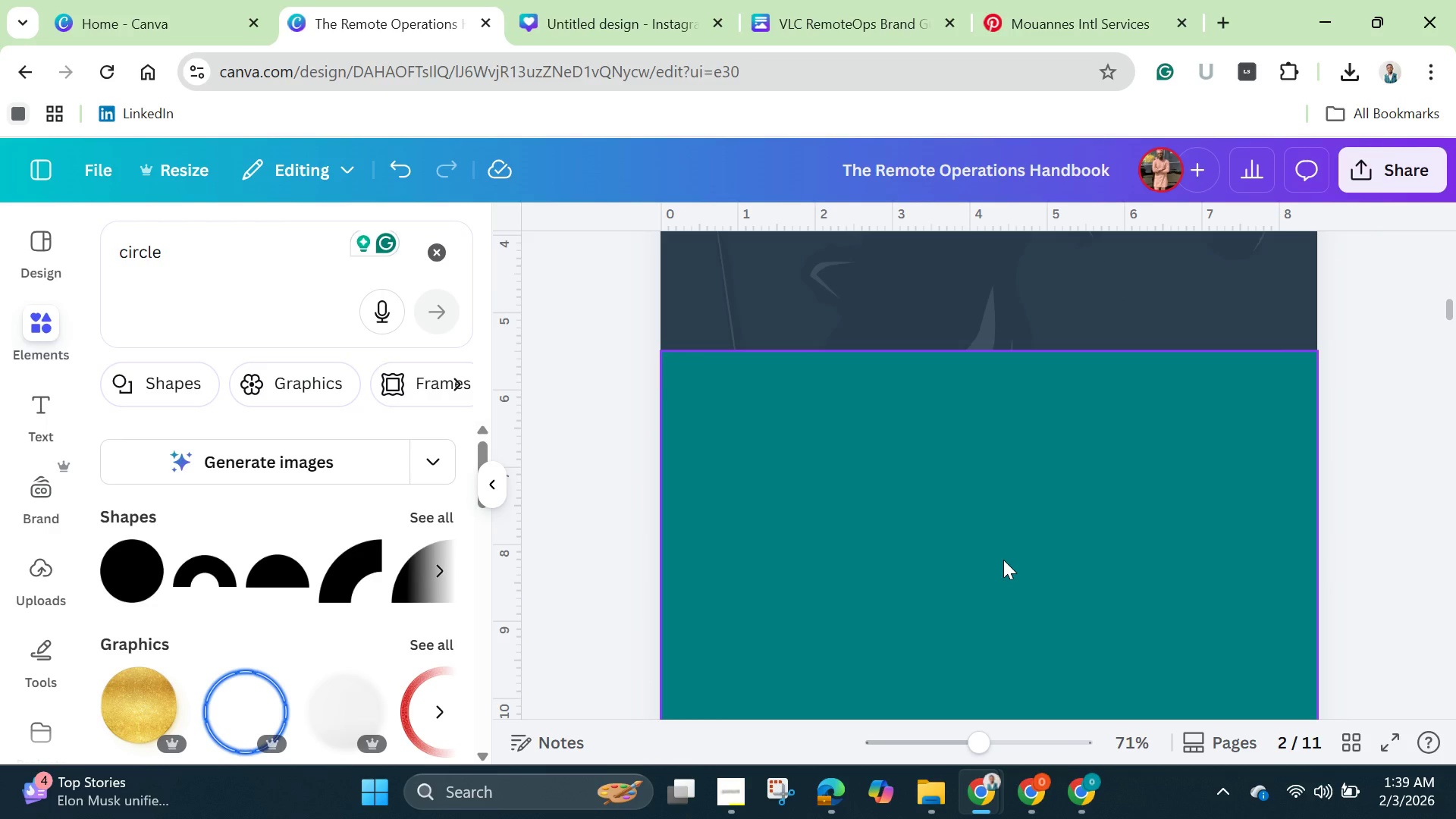 
left_click([1003, 560])
 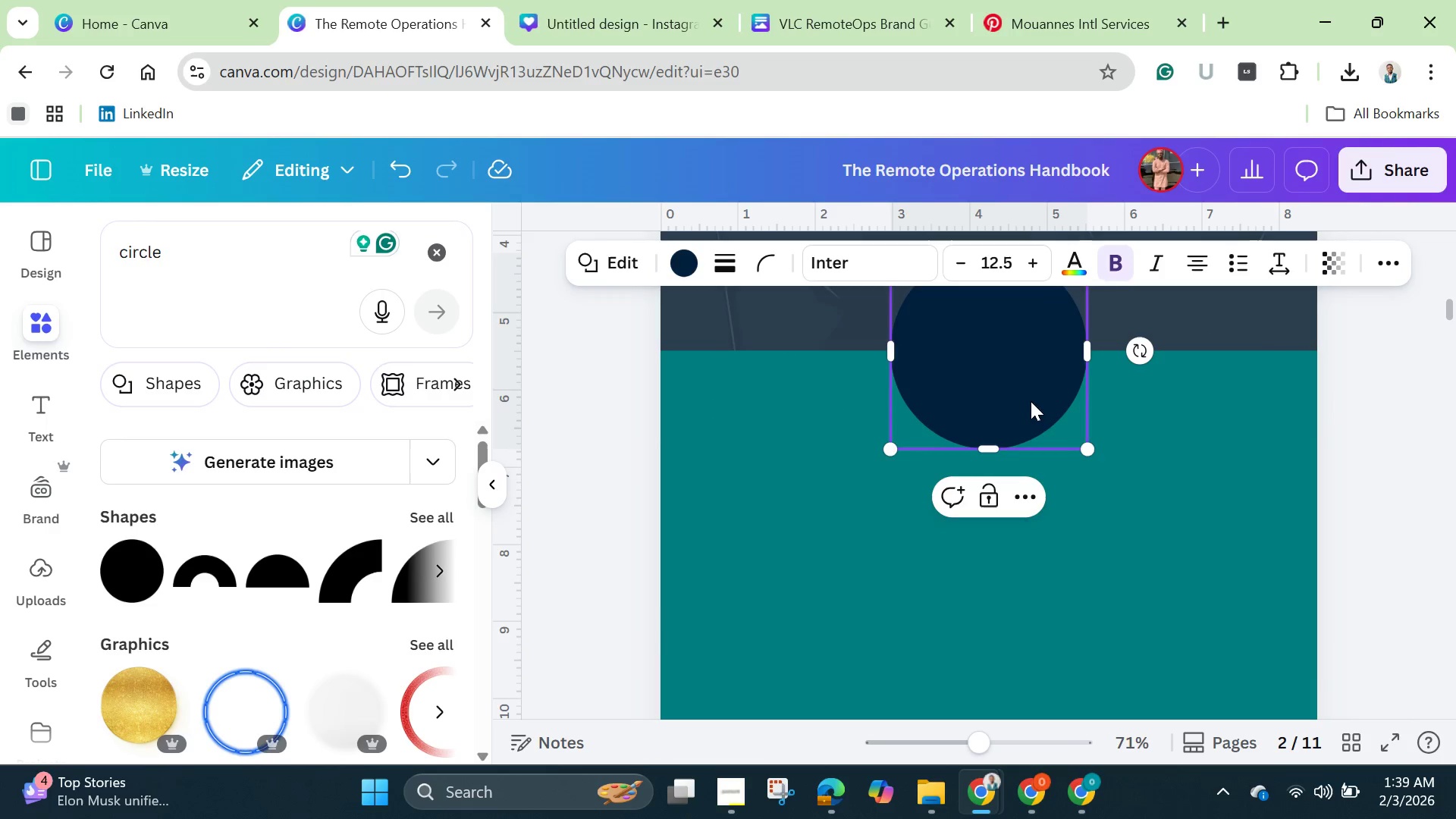 
left_click([1183, 458])
 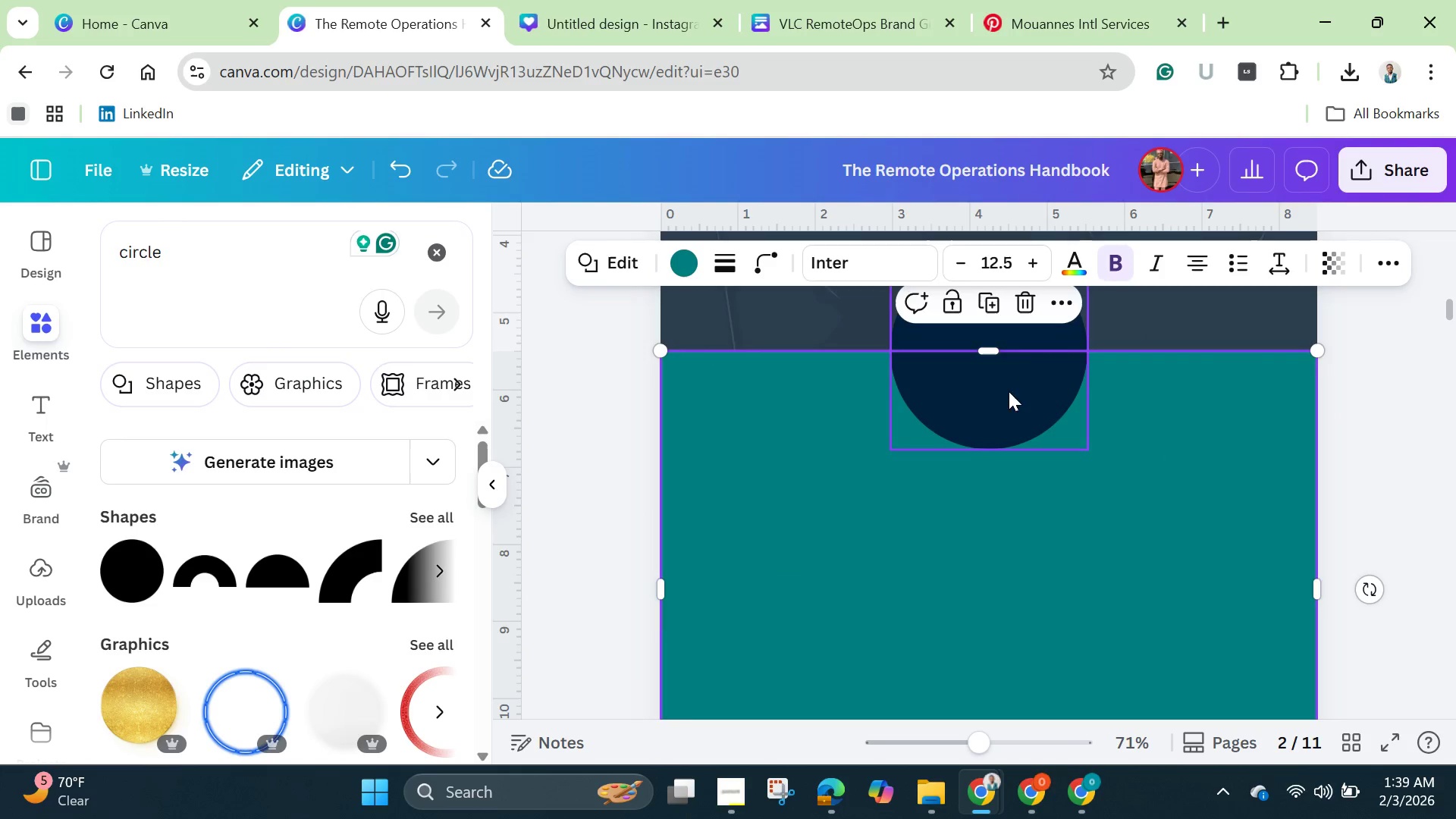 
left_click_drag(start_coordinate=[1008, 391], to_coordinate=[1249, 649])
 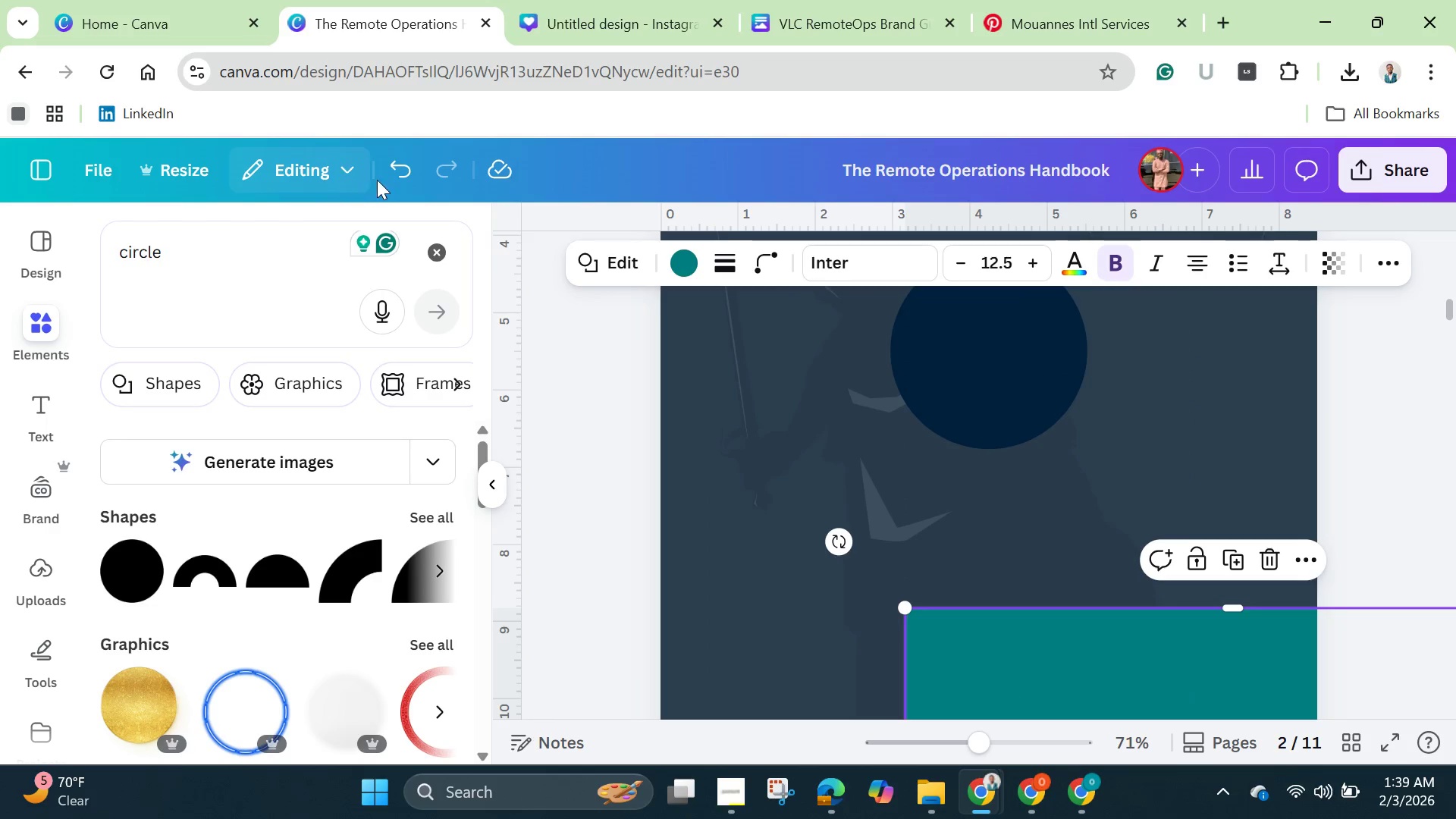 
left_click_drag(start_coordinate=[402, 170], to_coordinate=[406, 170])
 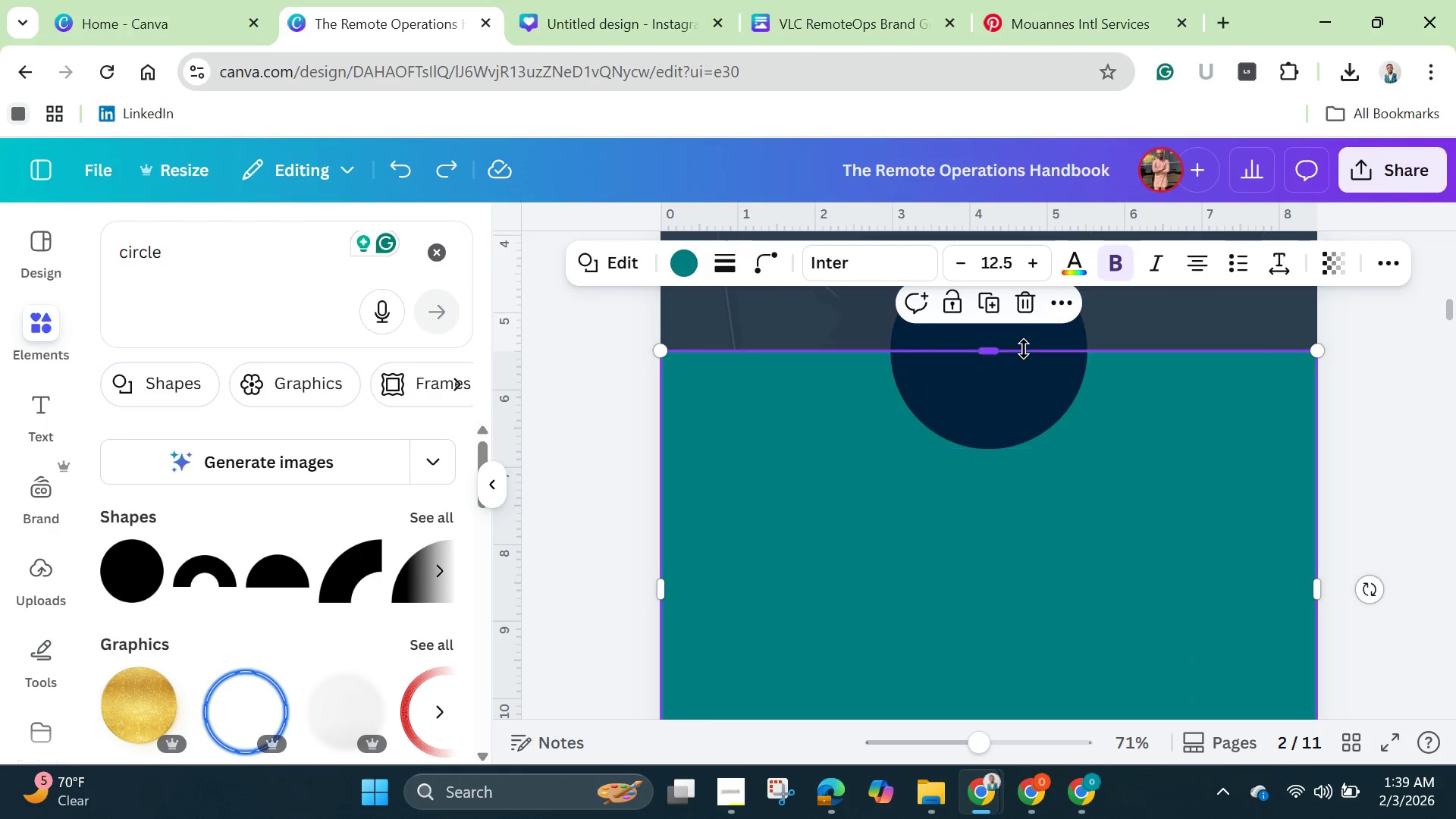 
left_click([1037, 340])
 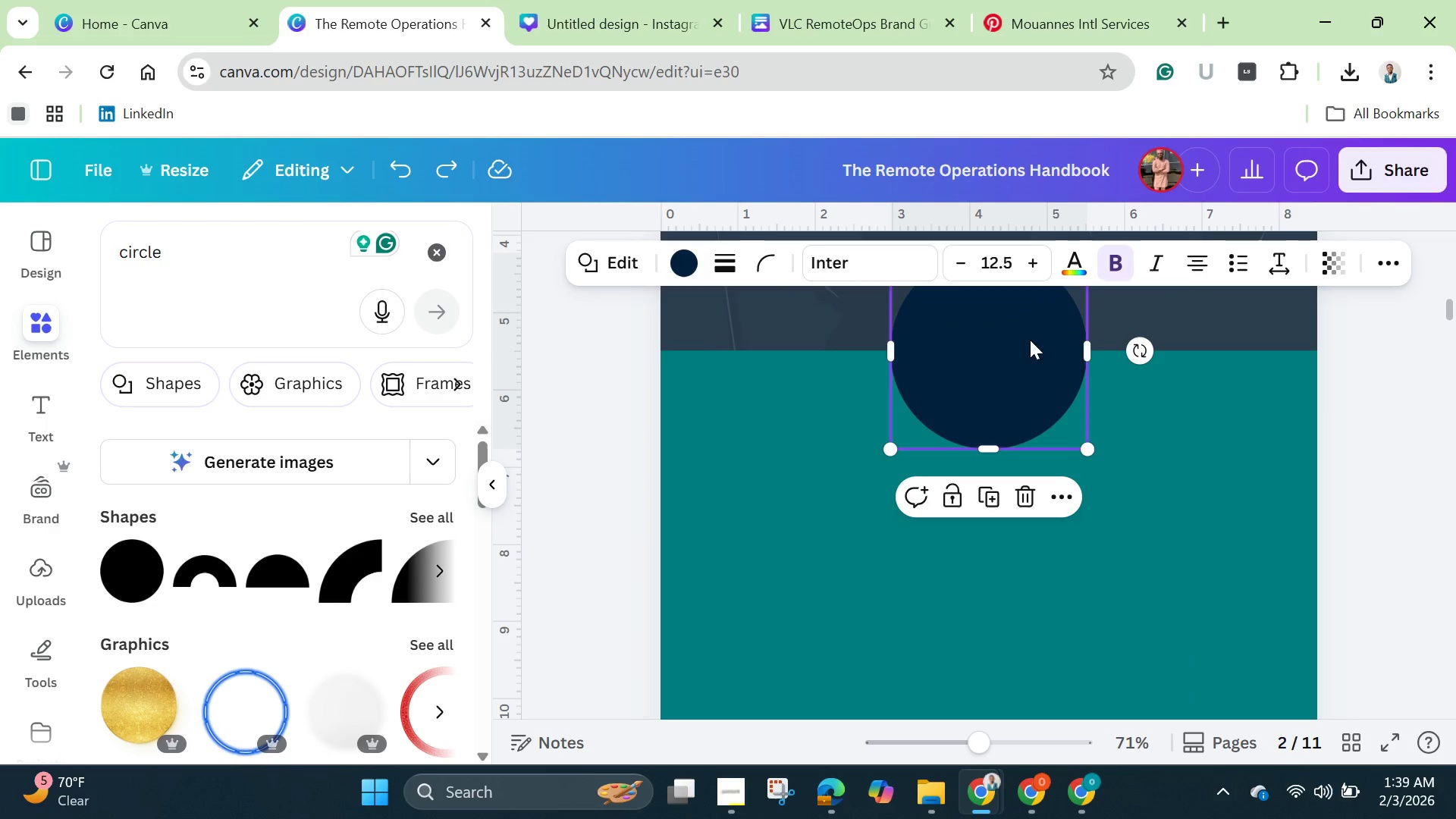 
left_click_drag(start_coordinate=[1030, 340], to_coordinate=[1241, 624])
 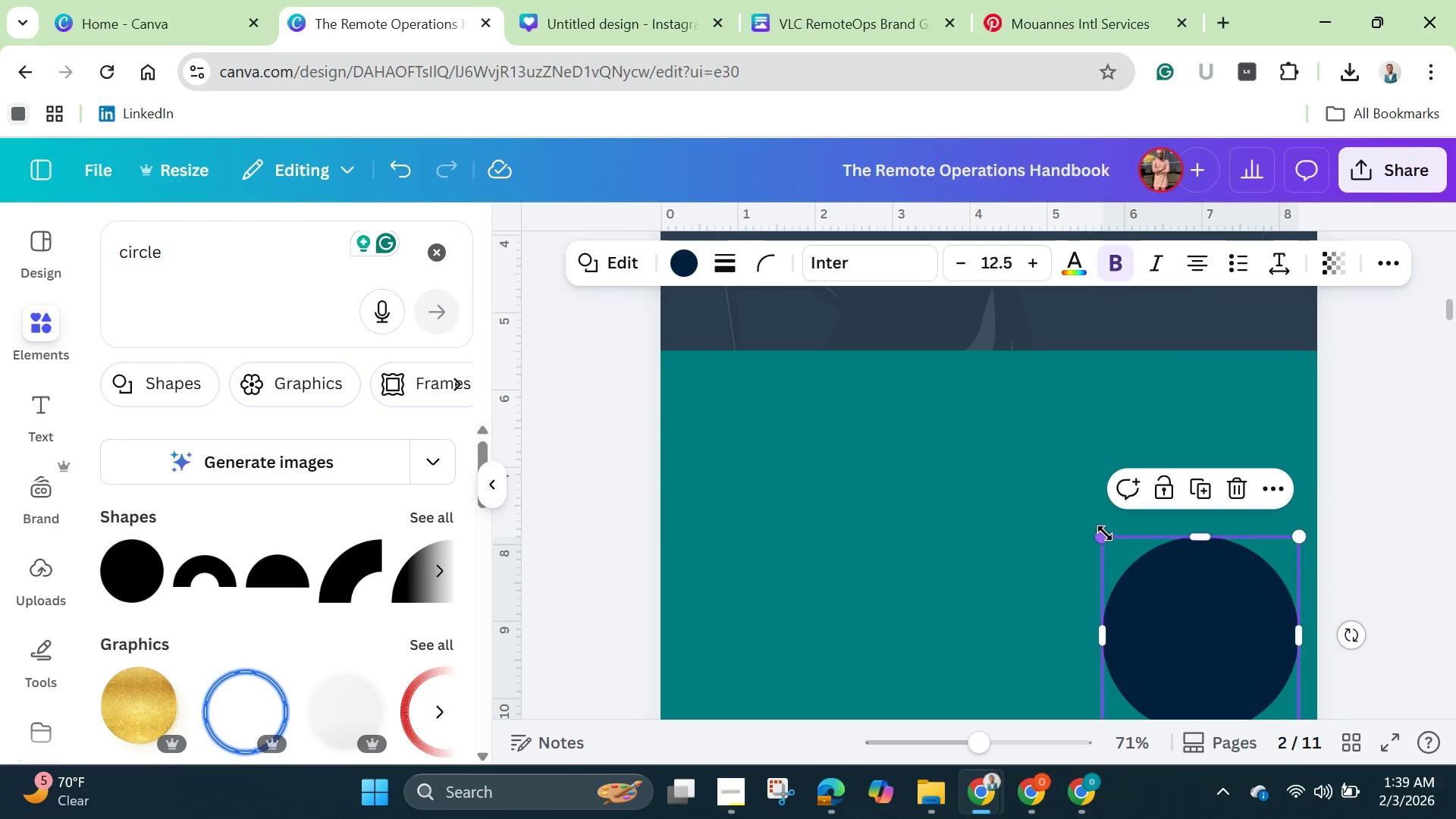 
left_click_drag(start_coordinate=[1103, 532], to_coordinate=[993, 475])
 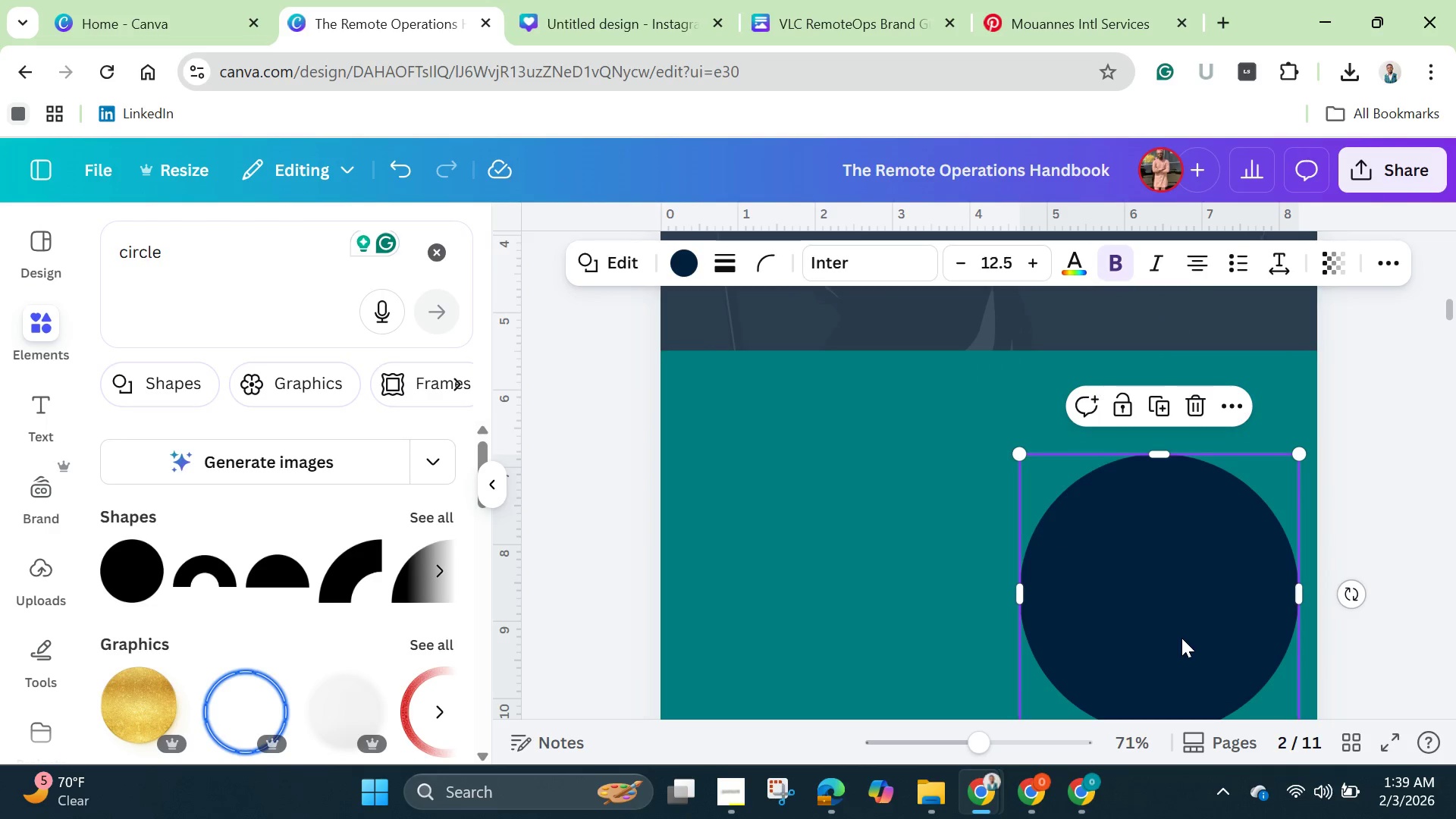 
left_click_drag(start_coordinate=[1181, 635], to_coordinate=[1176, 464])
 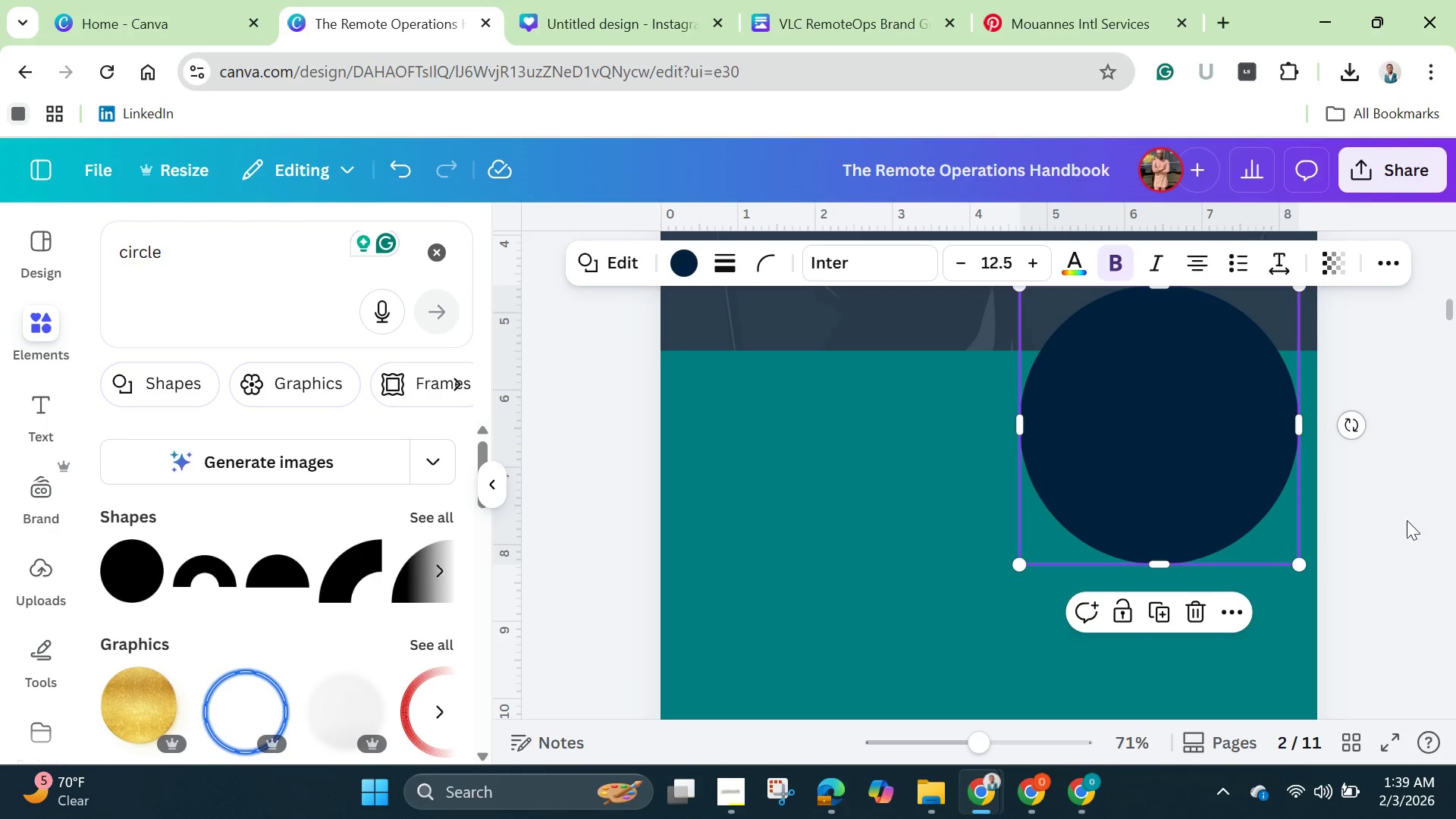 
left_click([1401, 540])
 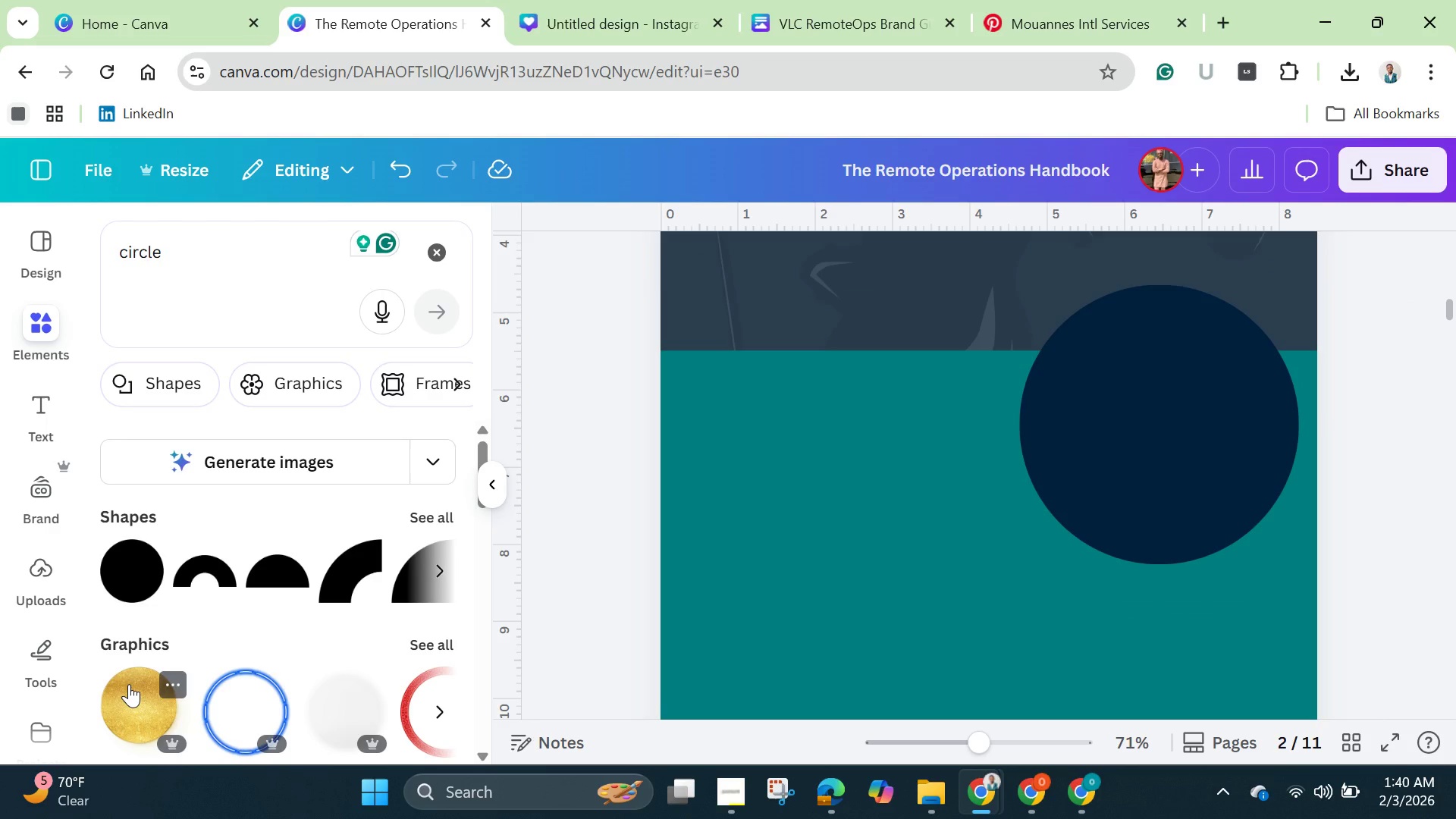 
wait(14.55)
 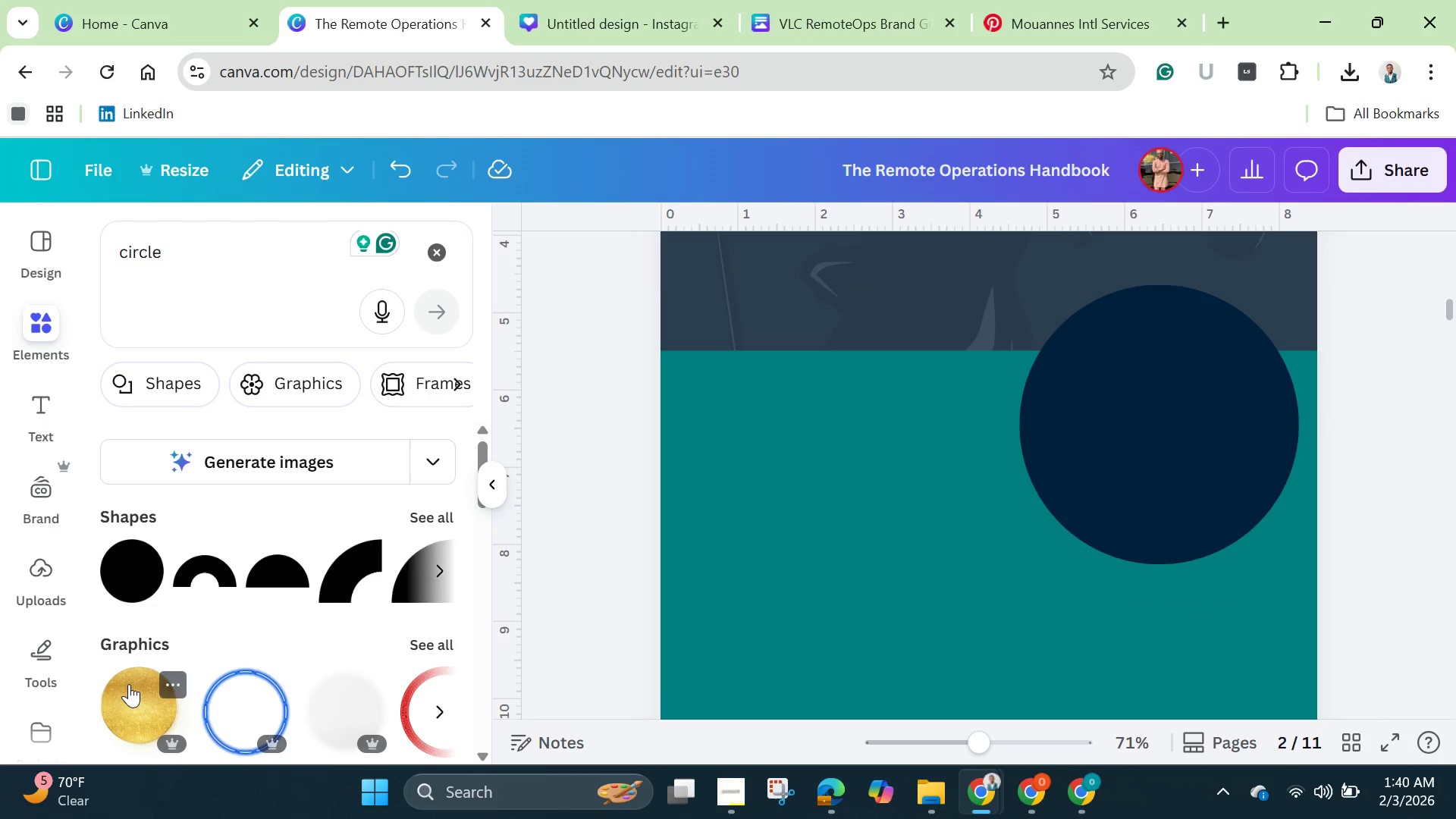 
left_click([438, 244])
 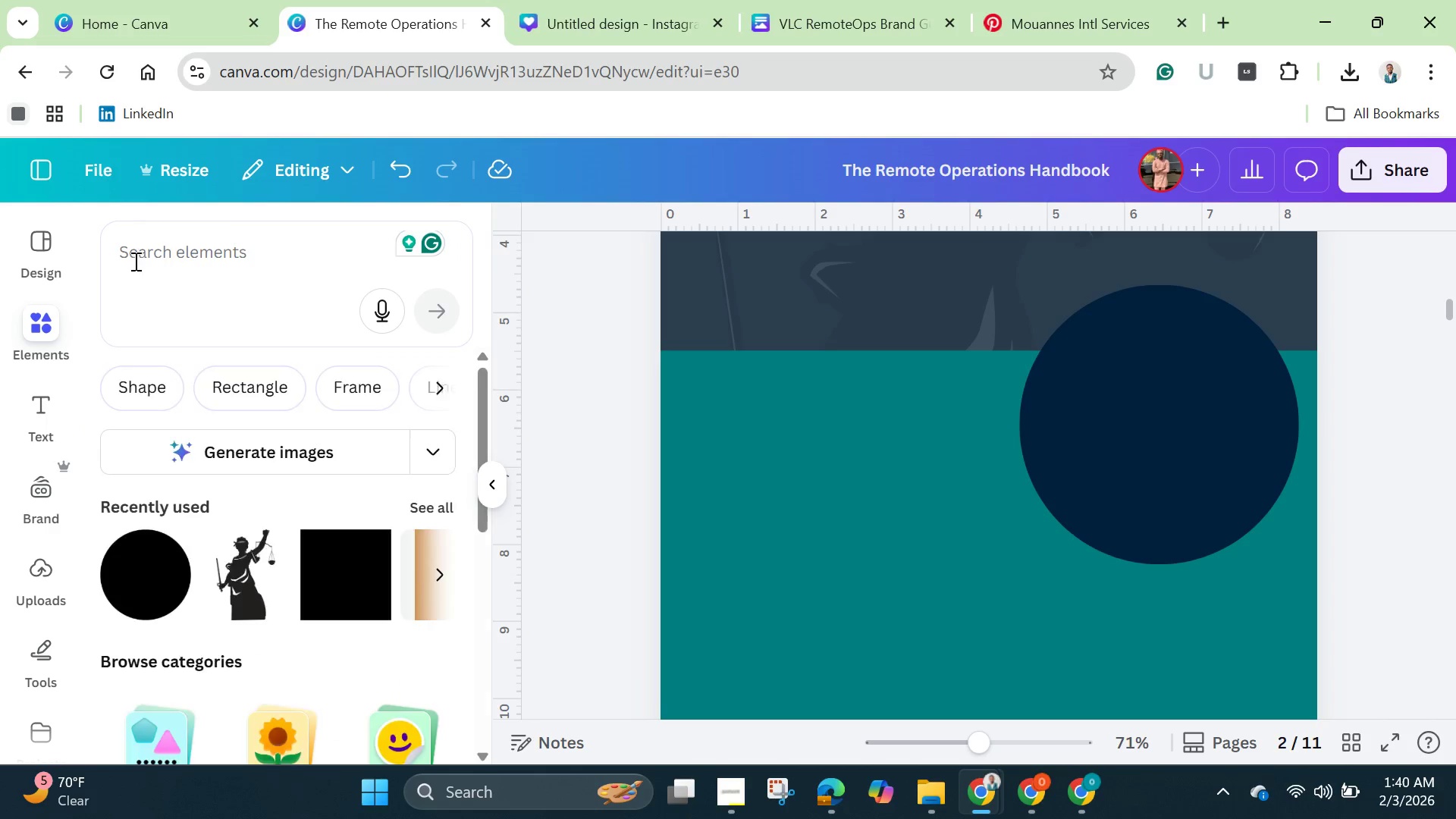 
left_click([134, 261])
 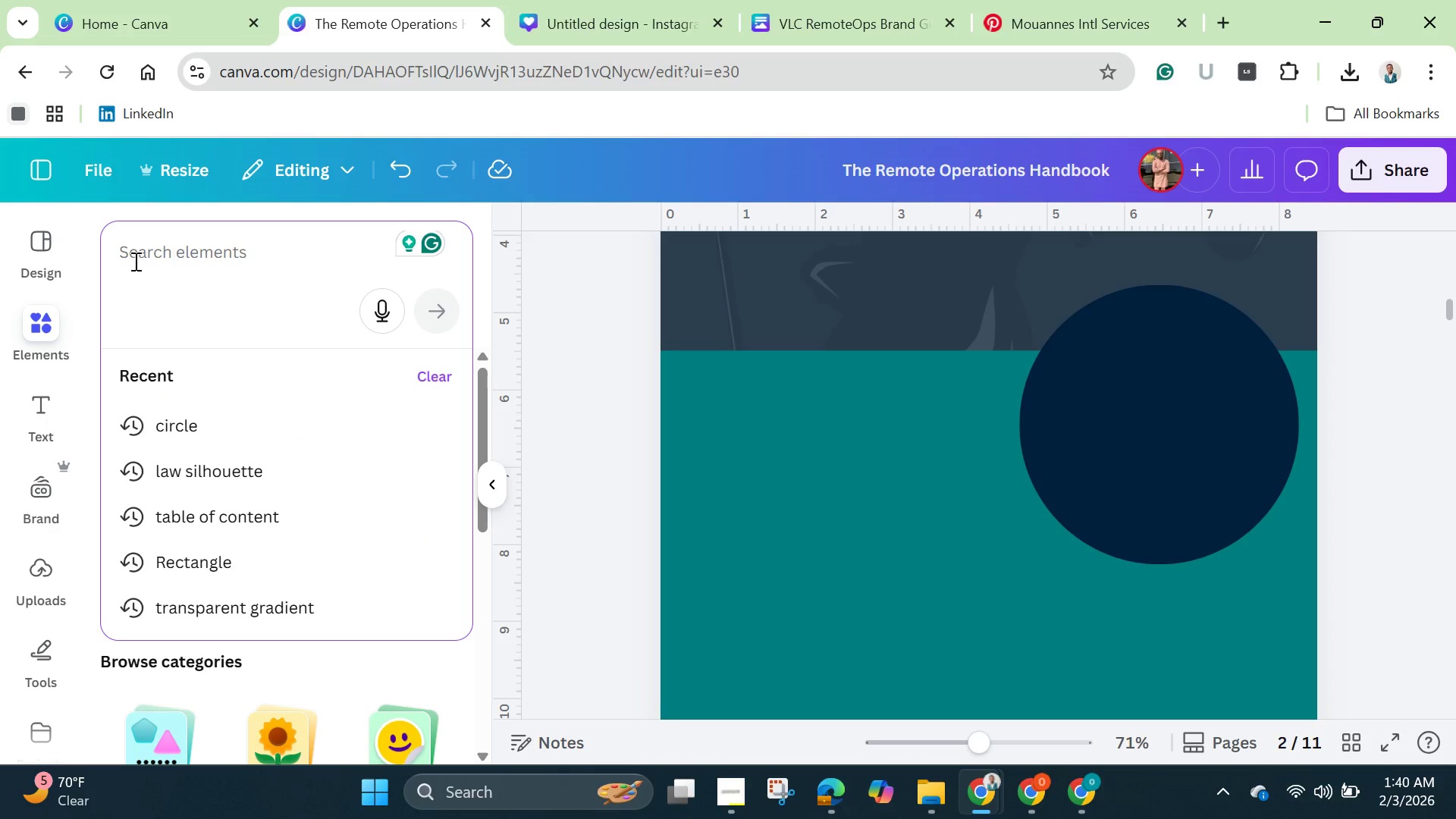 
type(profession man)
 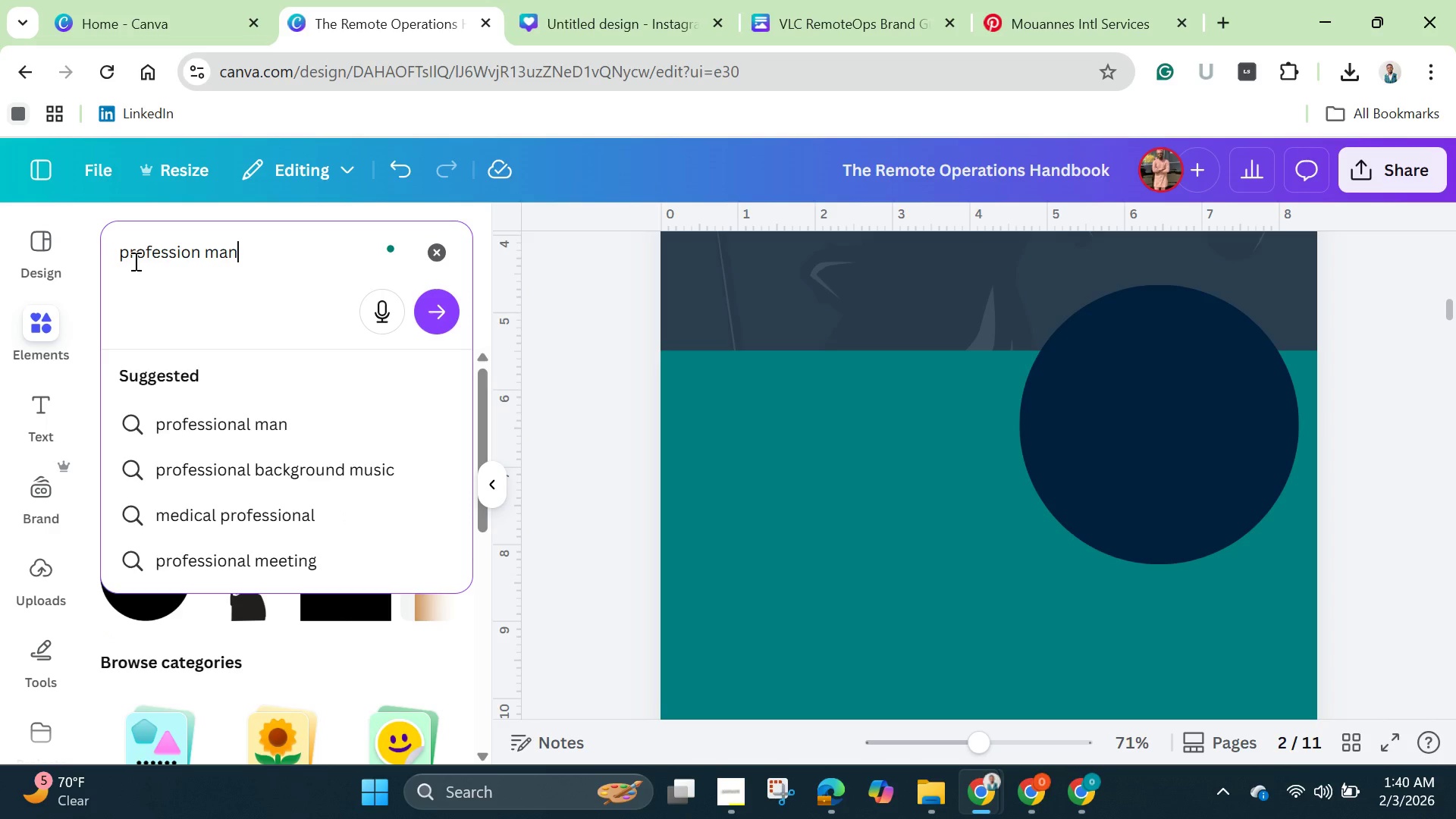 
key(Enter)
 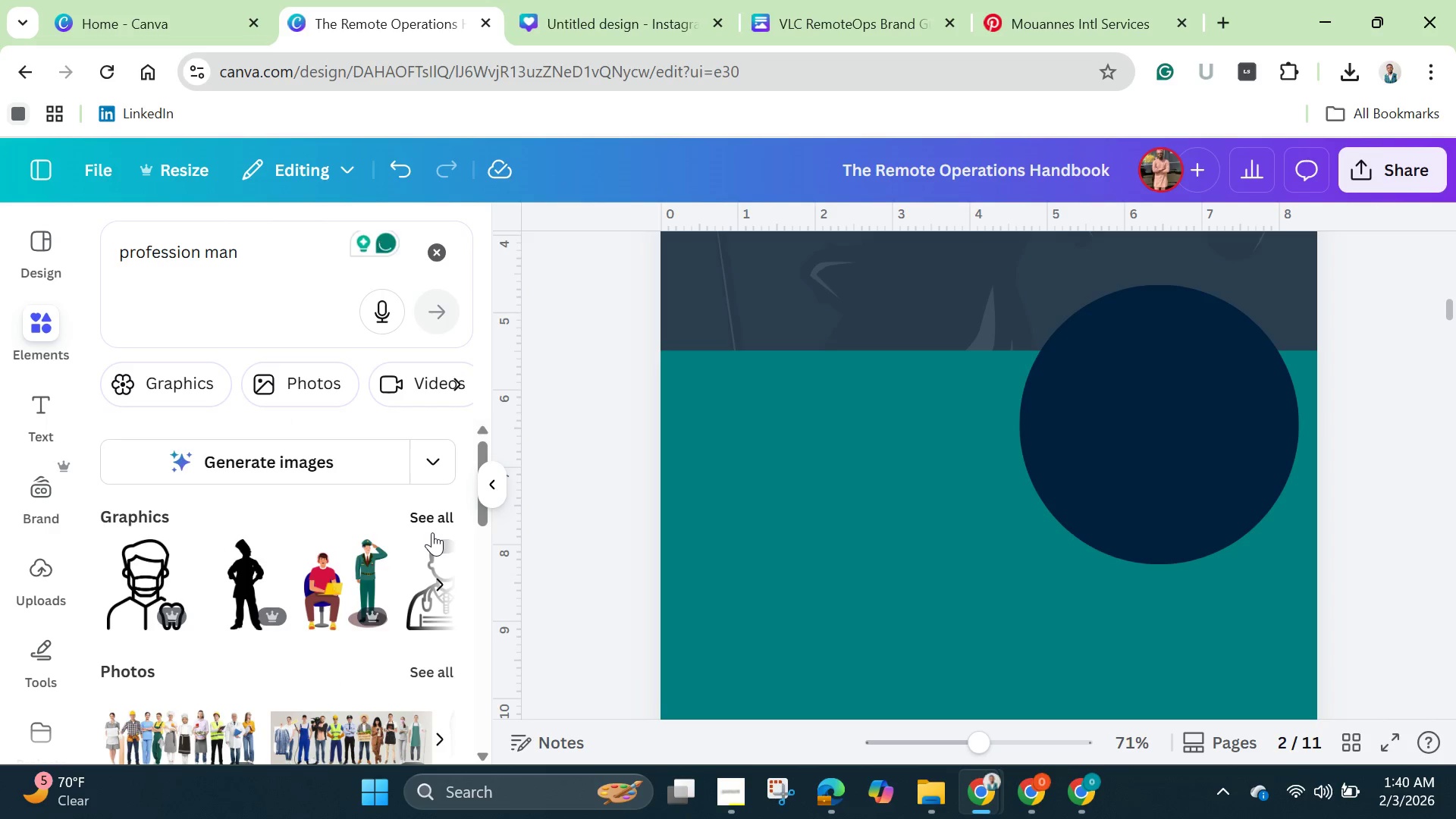 
left_click([431, 515])
 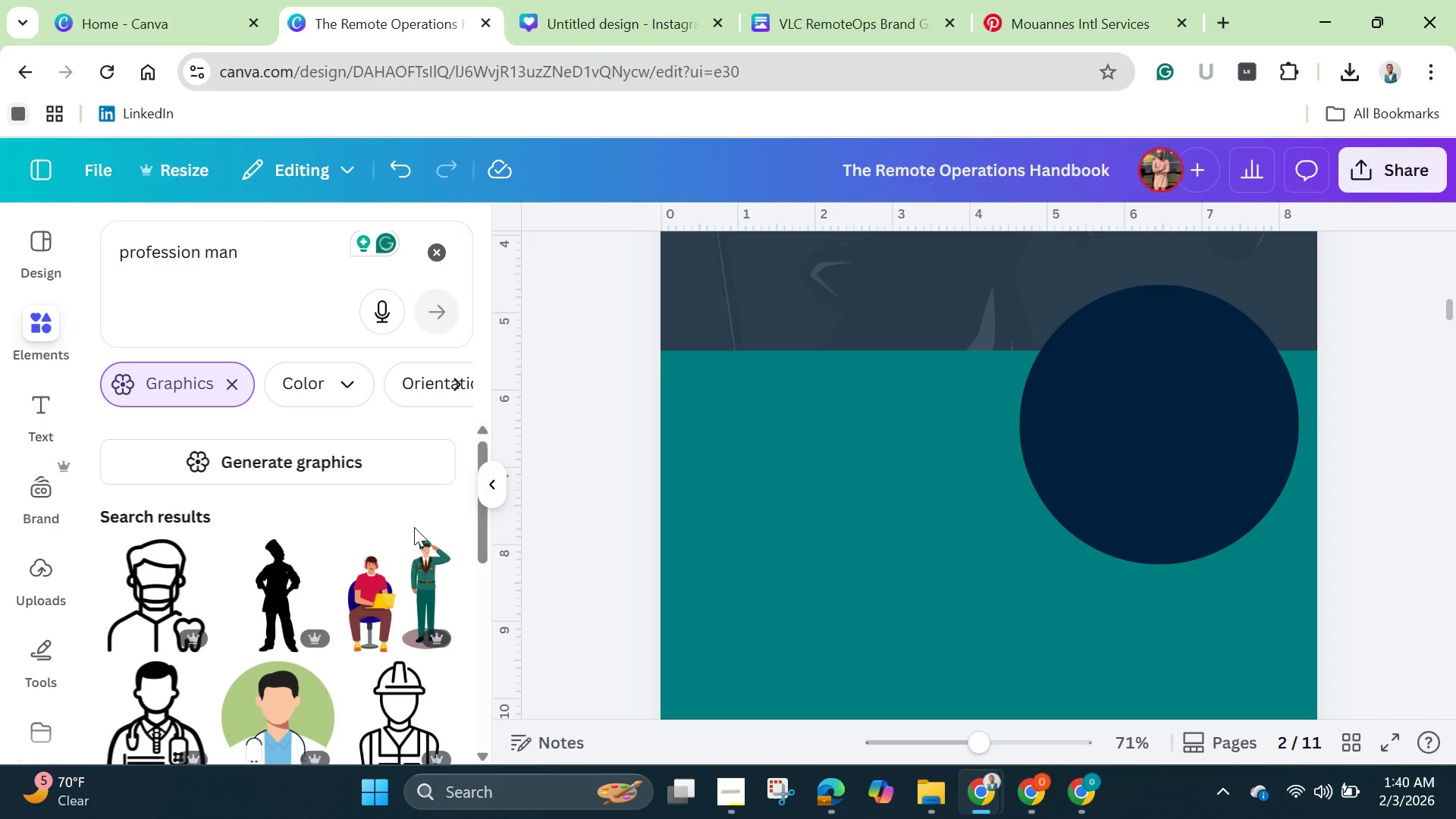 
scroll: coordinate [414, 527], scroll_direction: down, amount: 2.0
 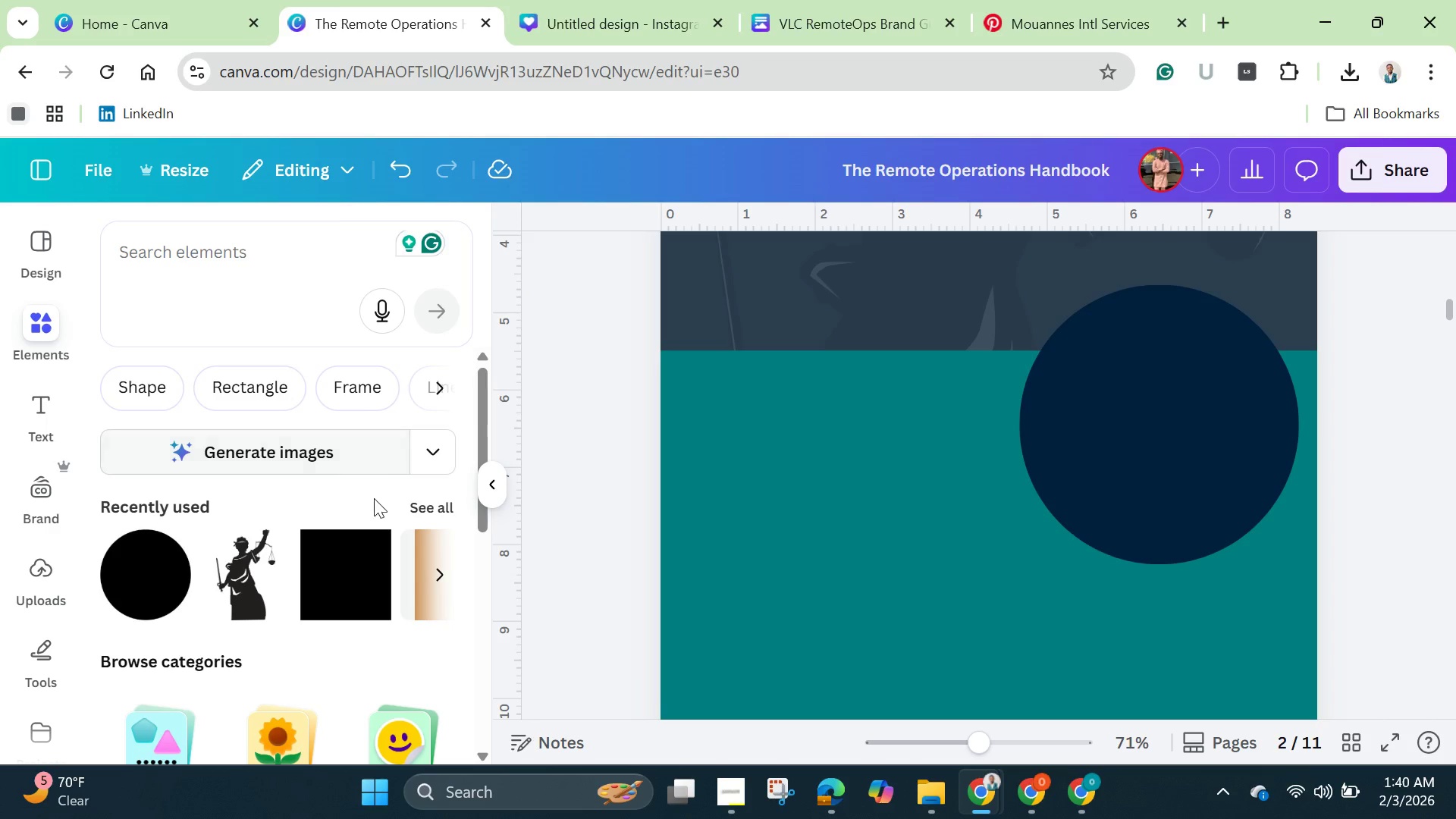 
left_click([278, 256])
 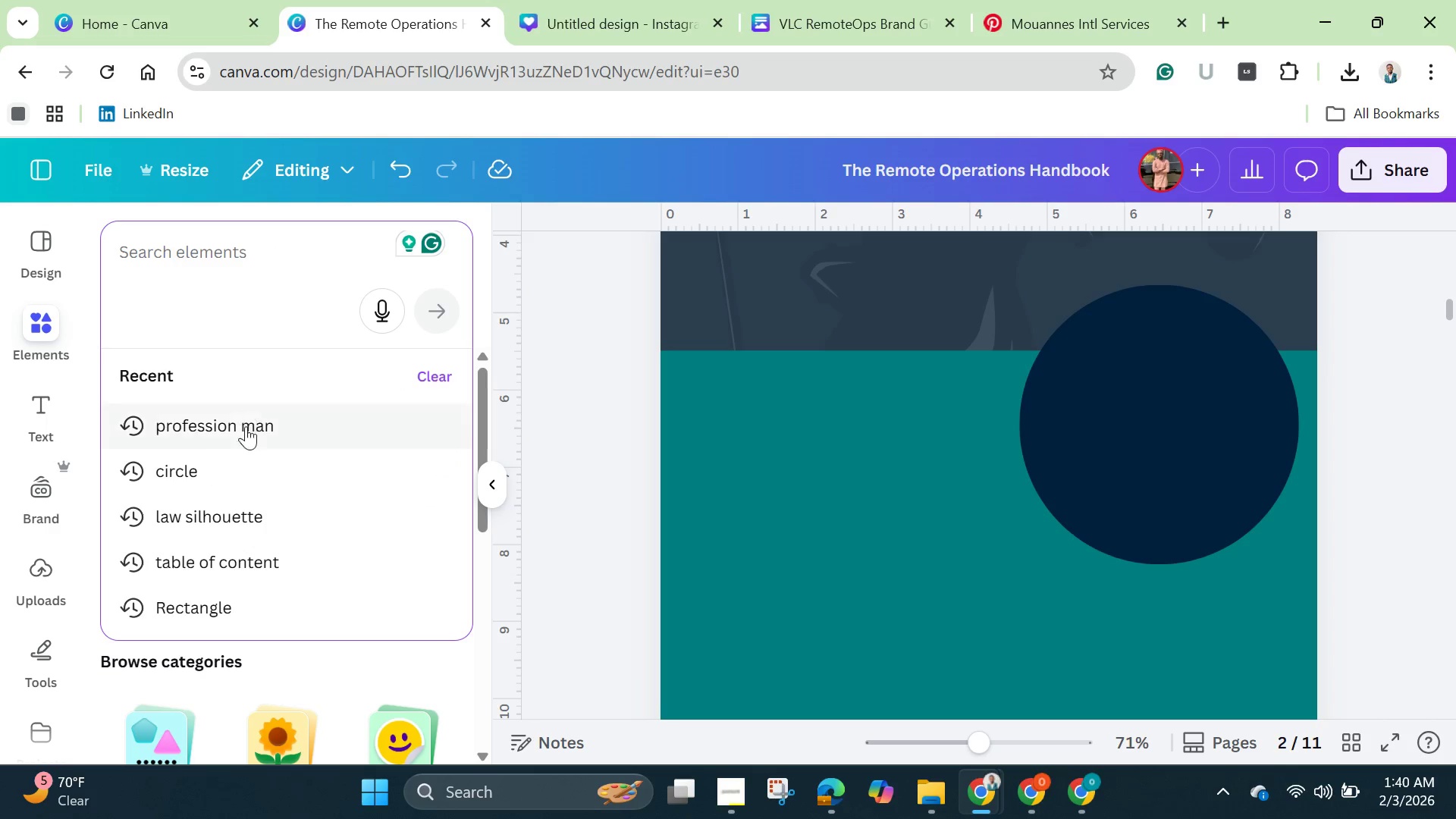 
left_click([246, 435])
 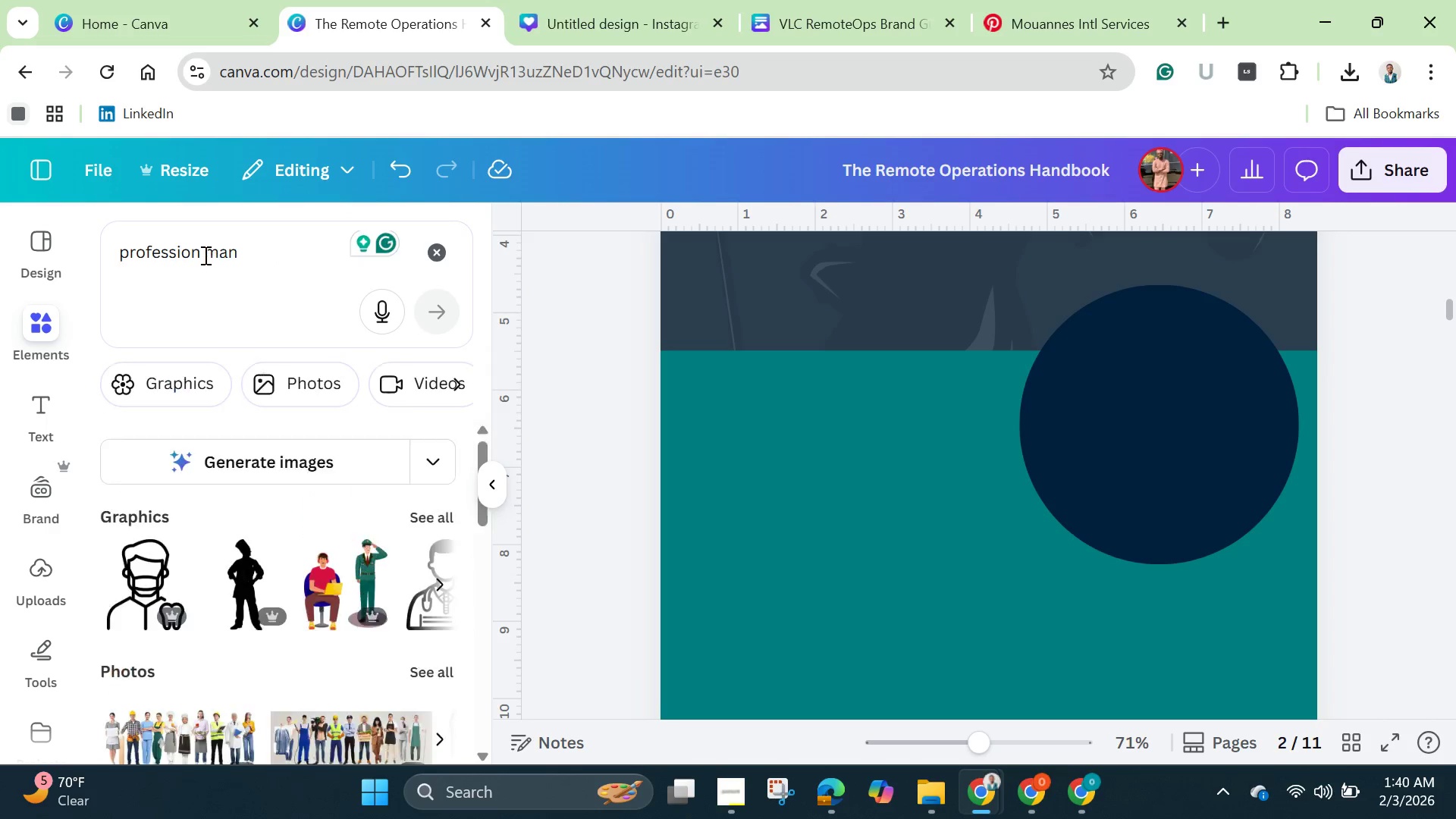 
left_click([202, 254])
 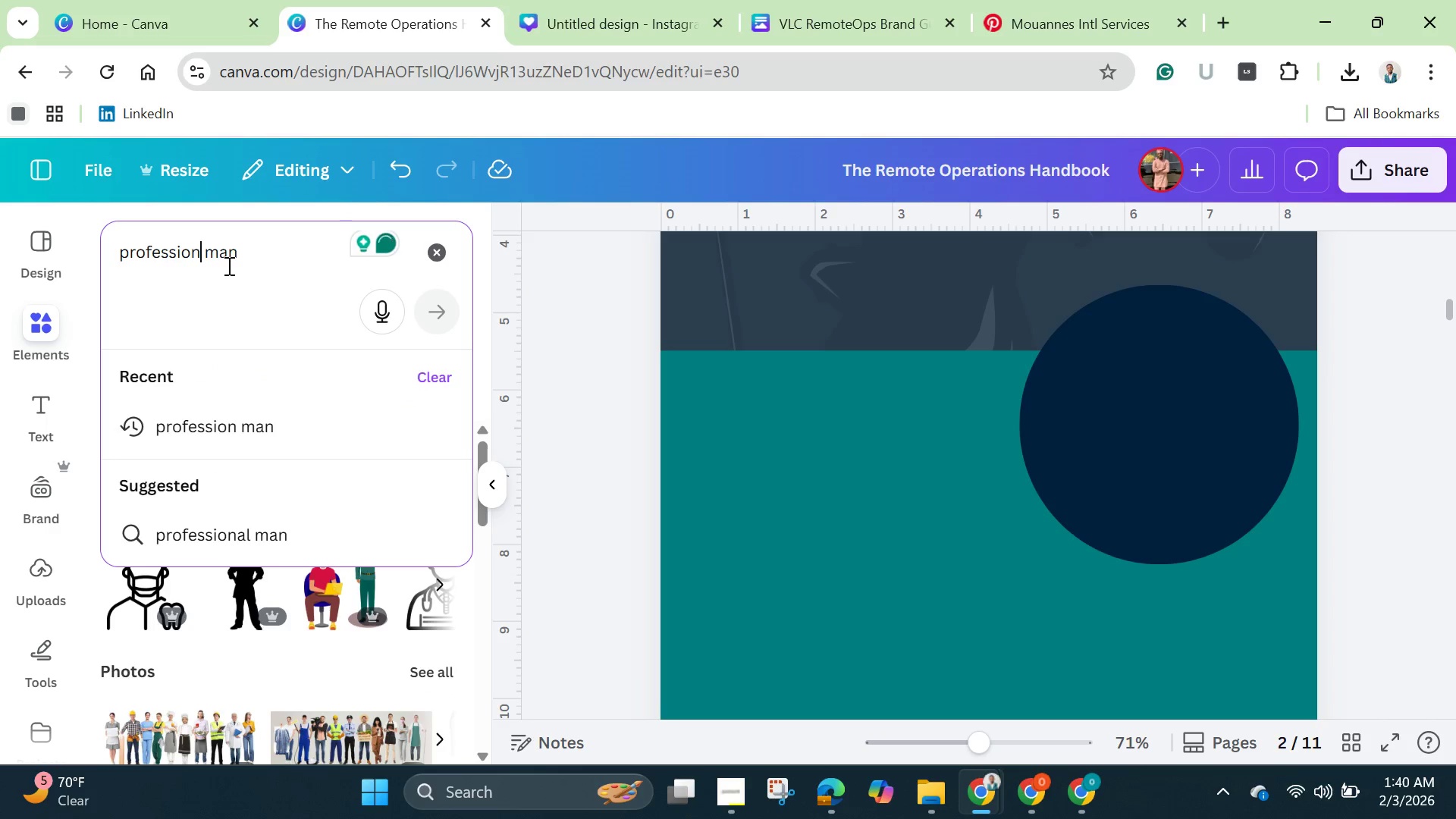 
type(al)
 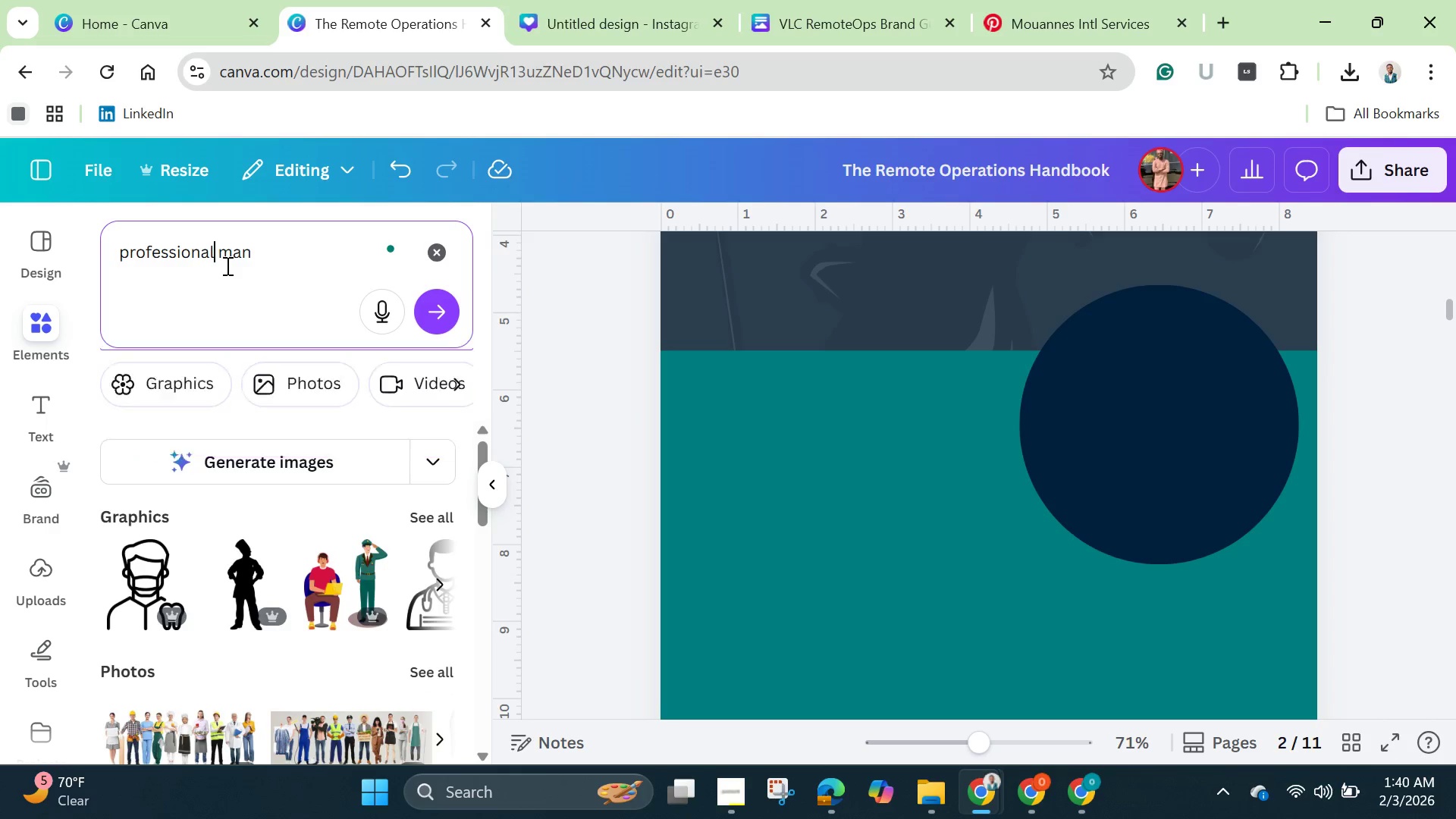 
key(Enter)
 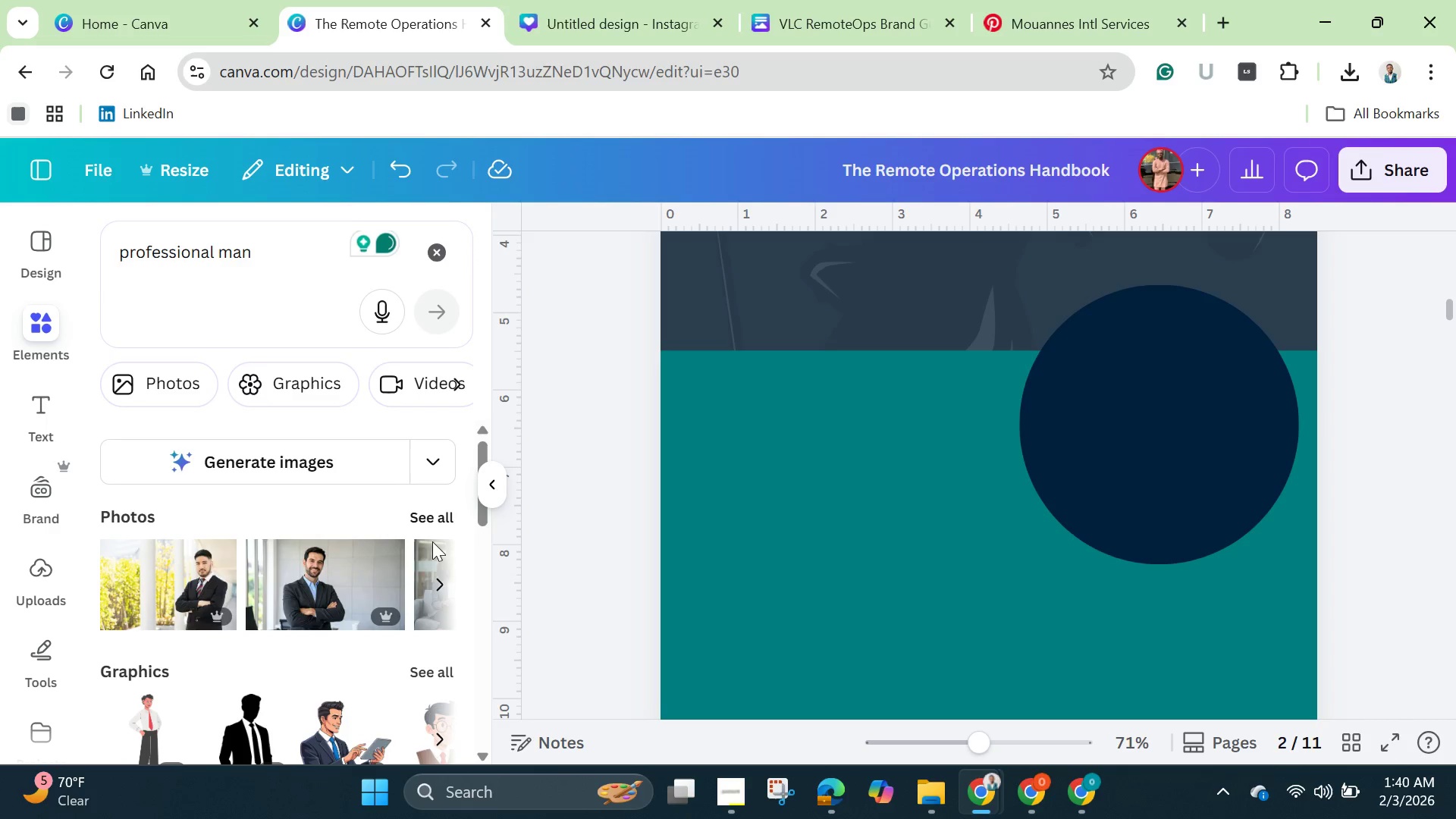 
left_click([438, 516])
 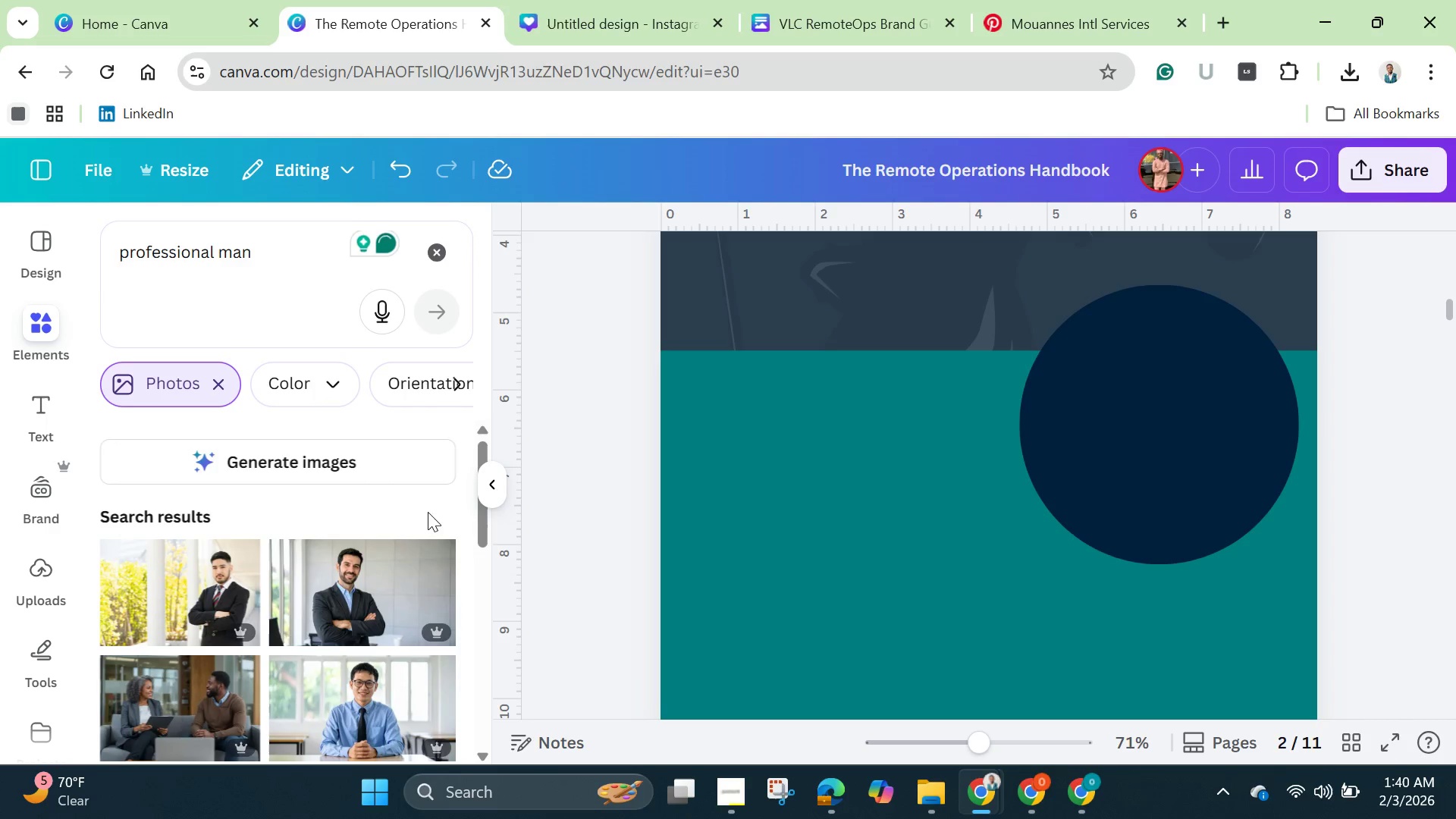 
scroll: coordinate [425, 510], scroll_direction: down, amount: 1.0
 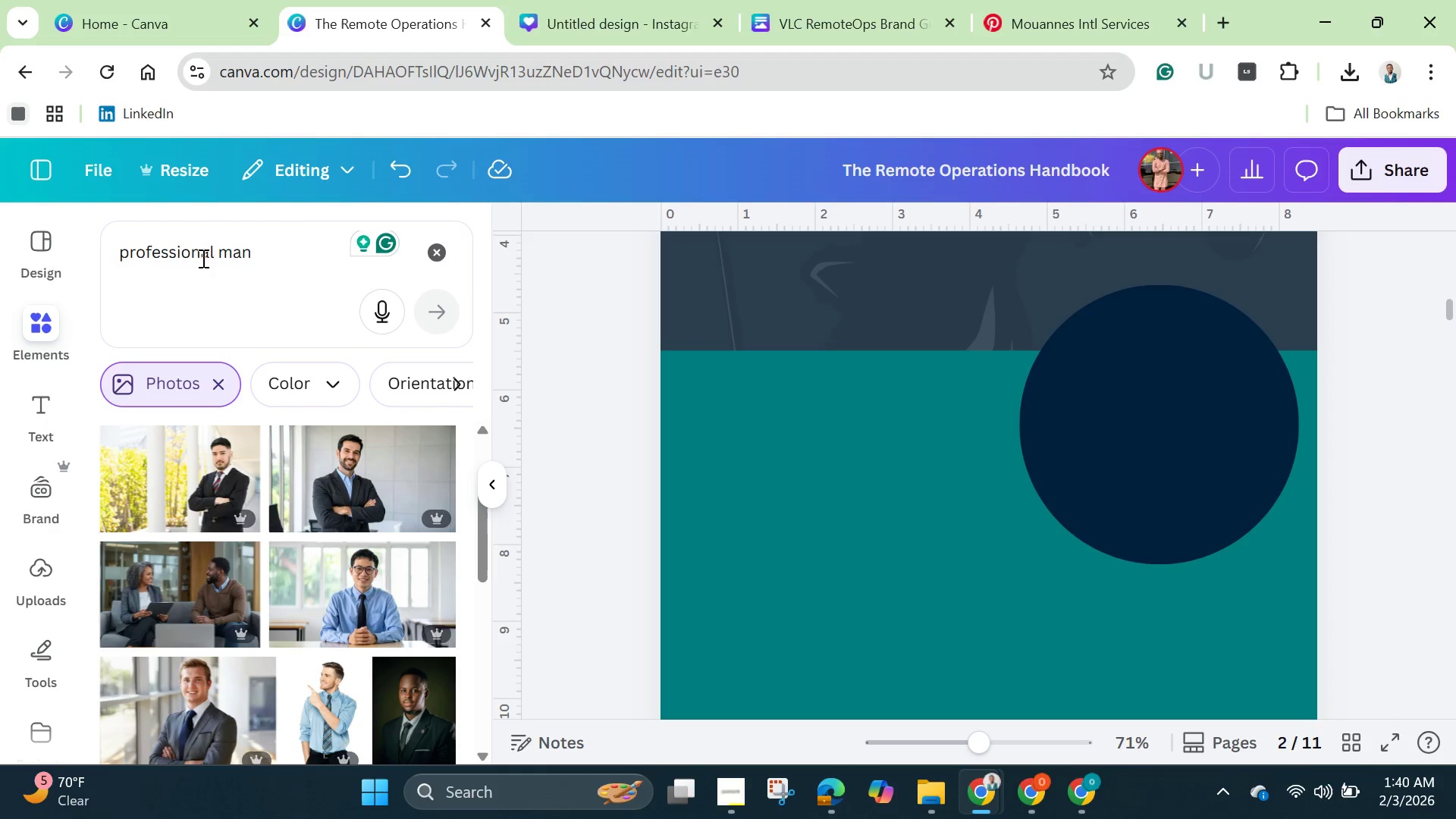 
left_click_drag(start_coordinate=[213, 253], to_coordinate=[217, 253])
 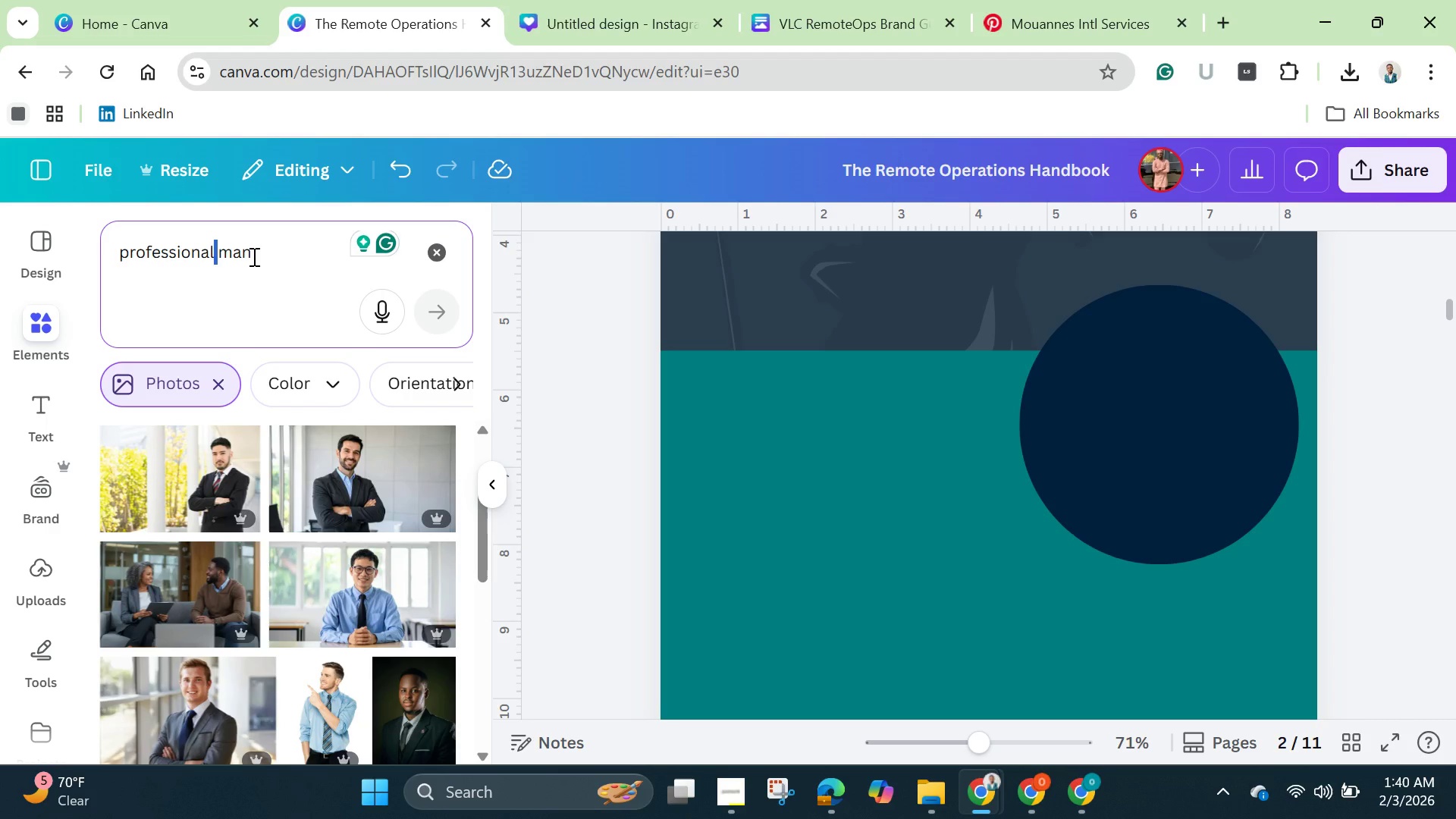 
type( law)
 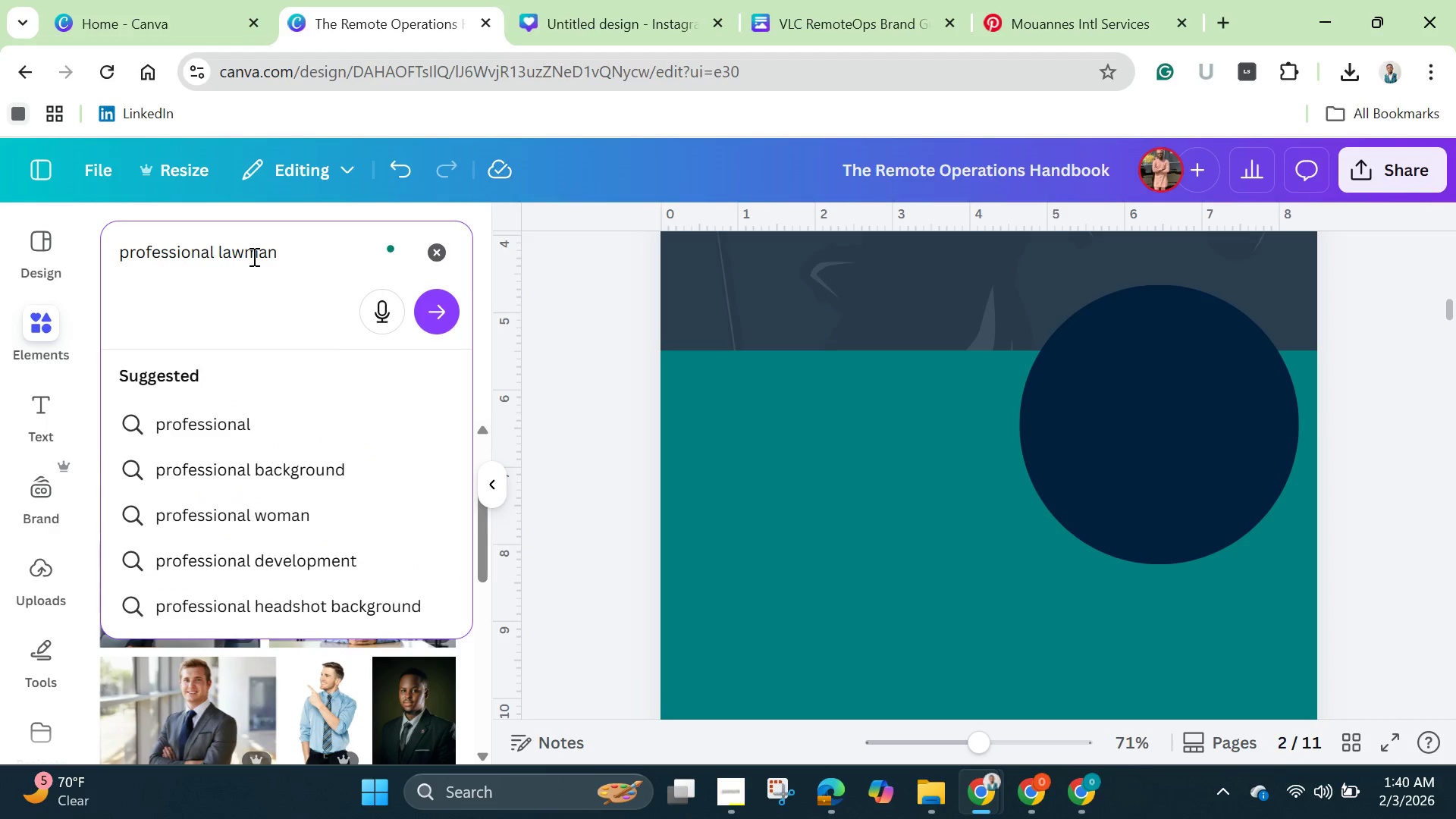 
key(Enter)
 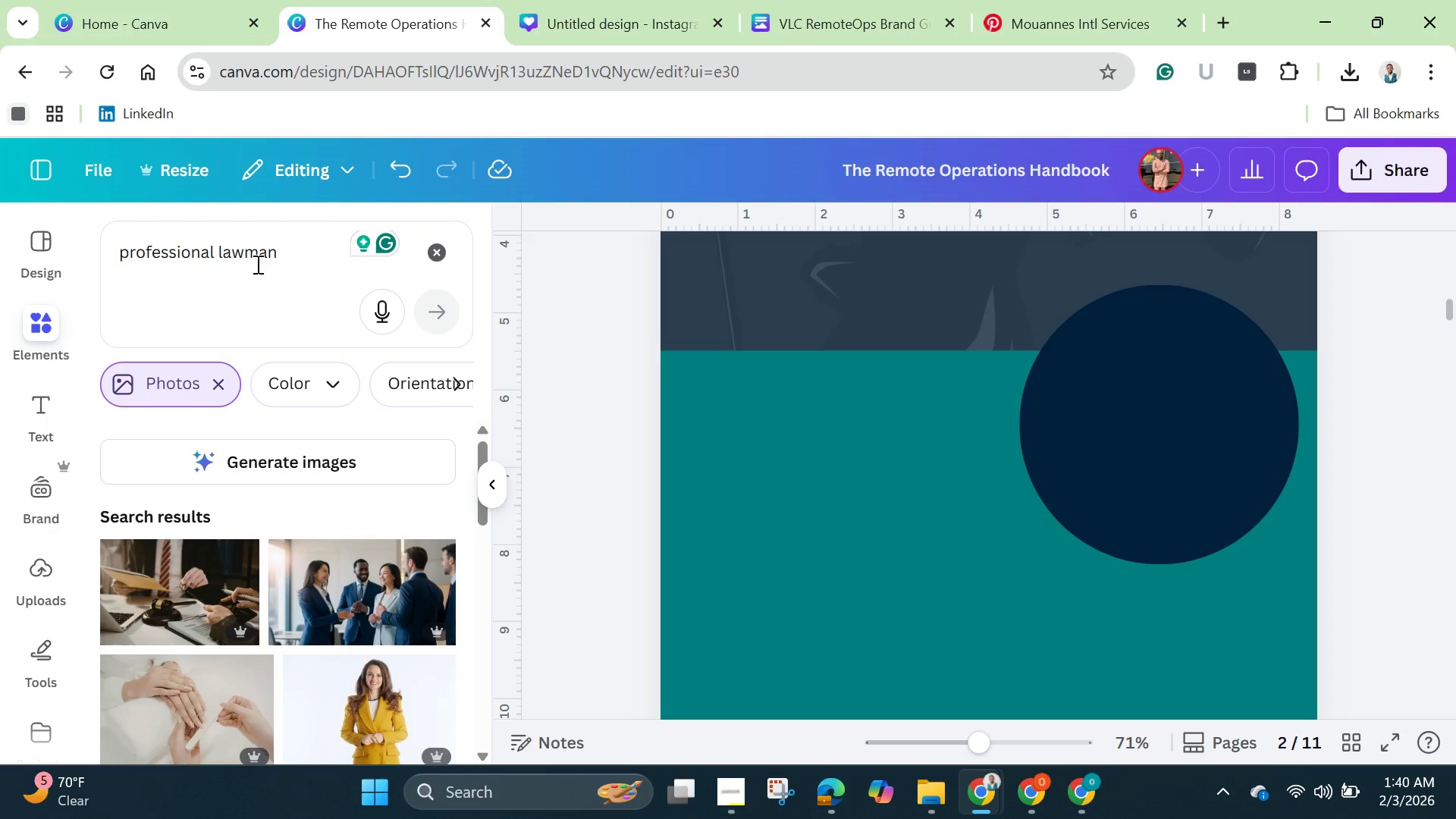 
wait(14.03)
 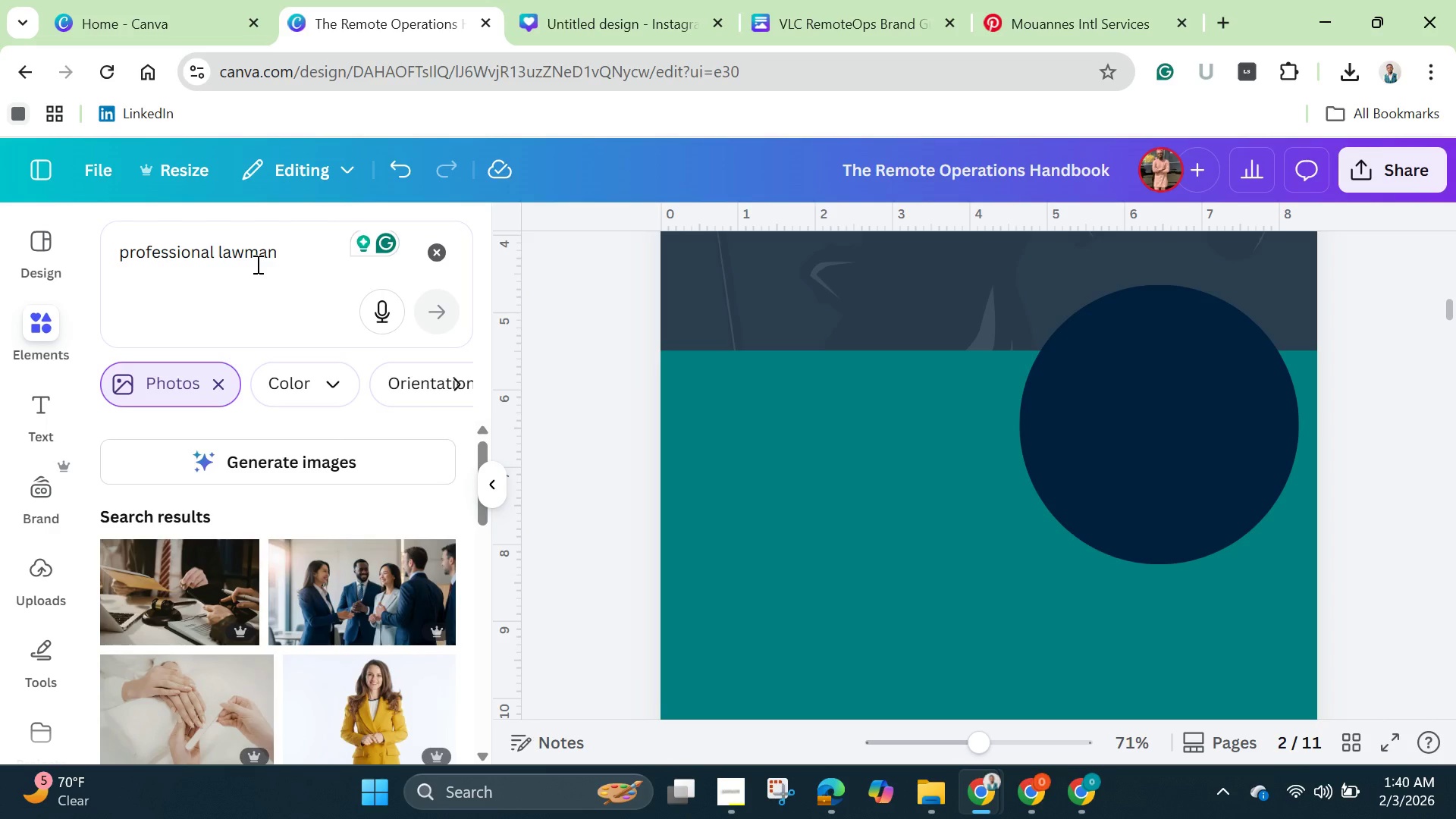 
scroll: coordinate [377, 588], scroll_direction: down, amount: 15.0
 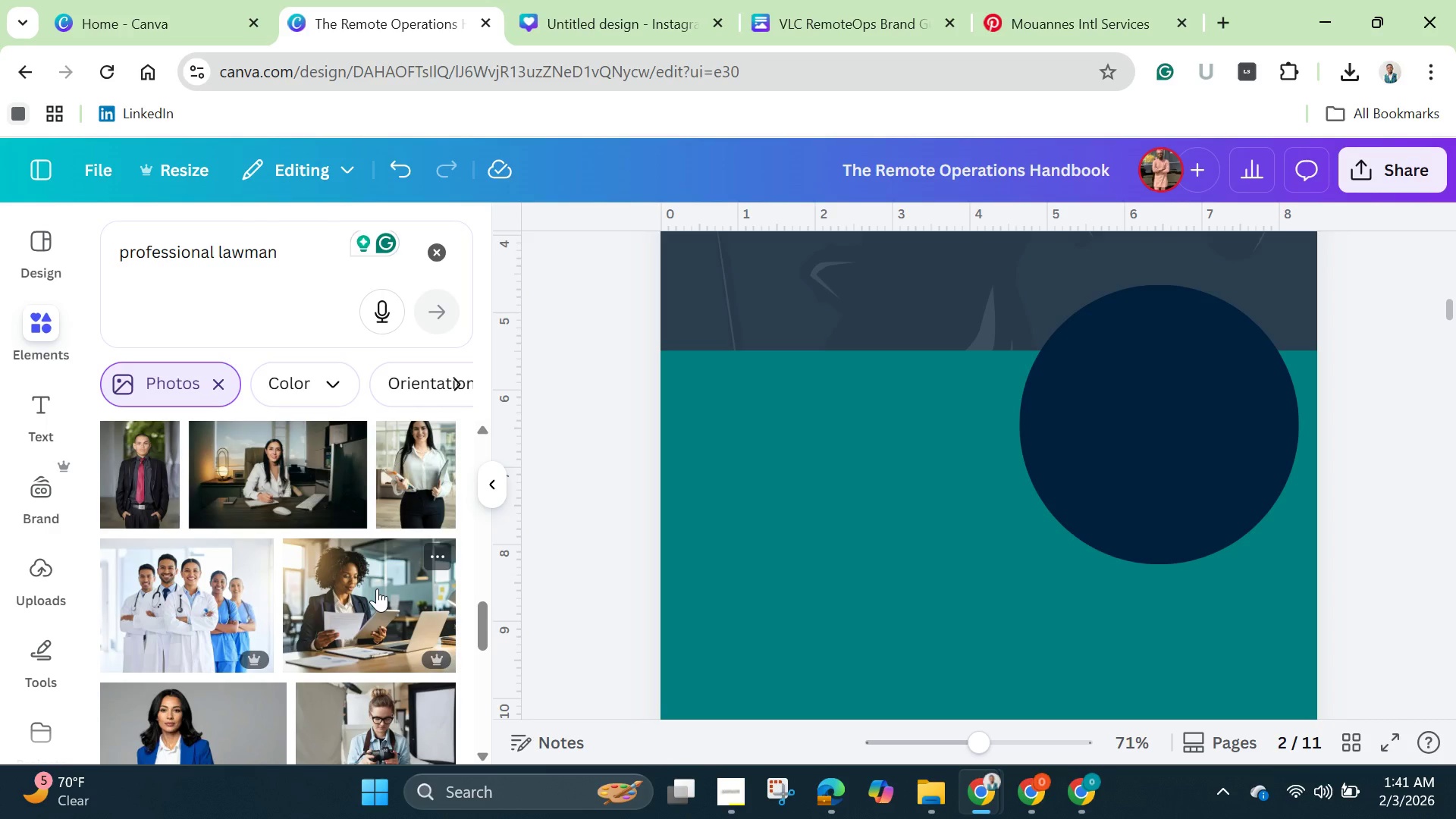 
scroll: coordinate [377, 588], scroll_direction: up, amount: 3.0
 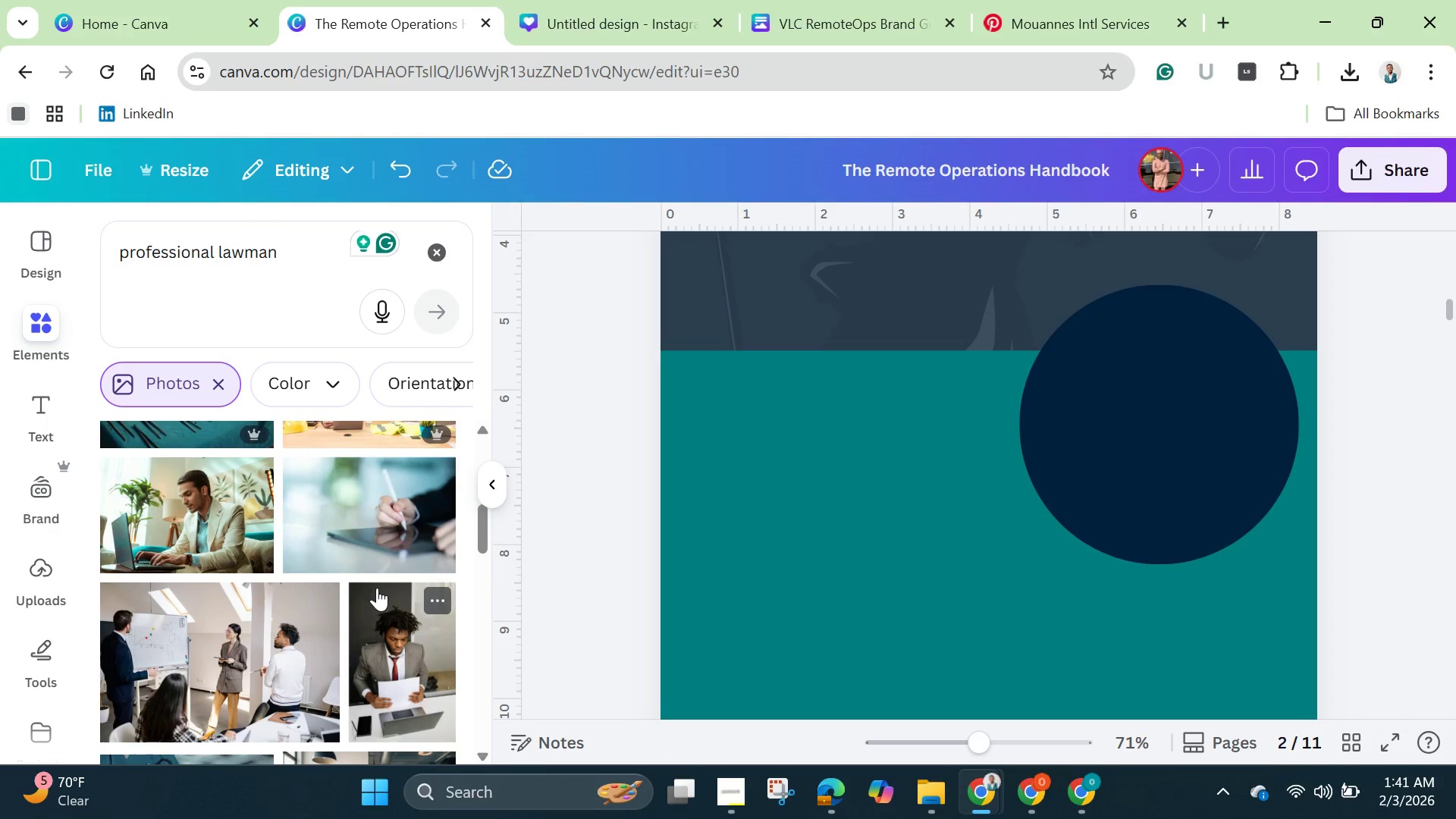 
scroll: coordinate [377, 588], scroll_direction: none, amount: 0.0
 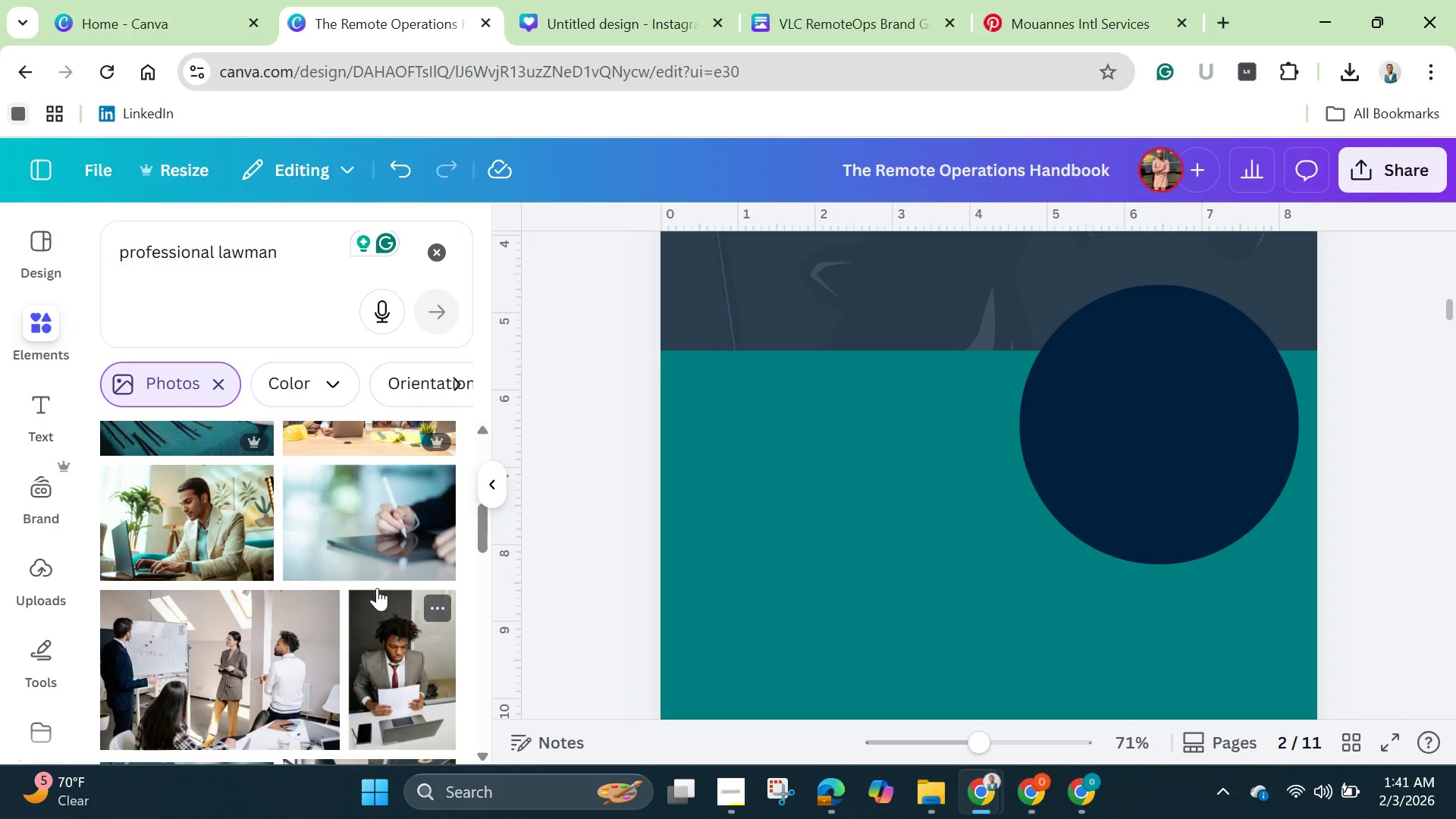 
scroll: coordinate [377, 588], scroll_direction: up, amount: 4.0
 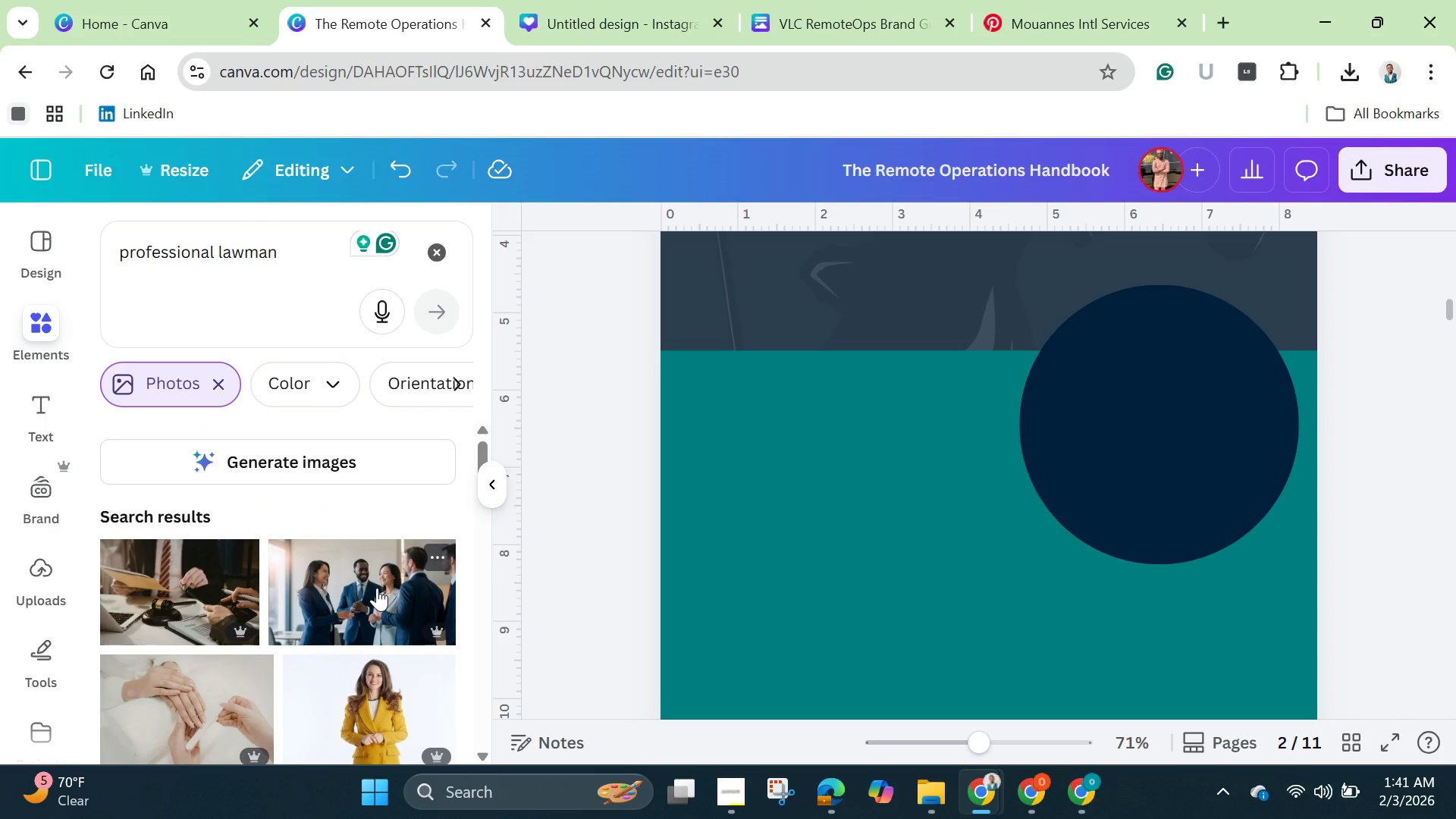 
left_click([377, 588])
 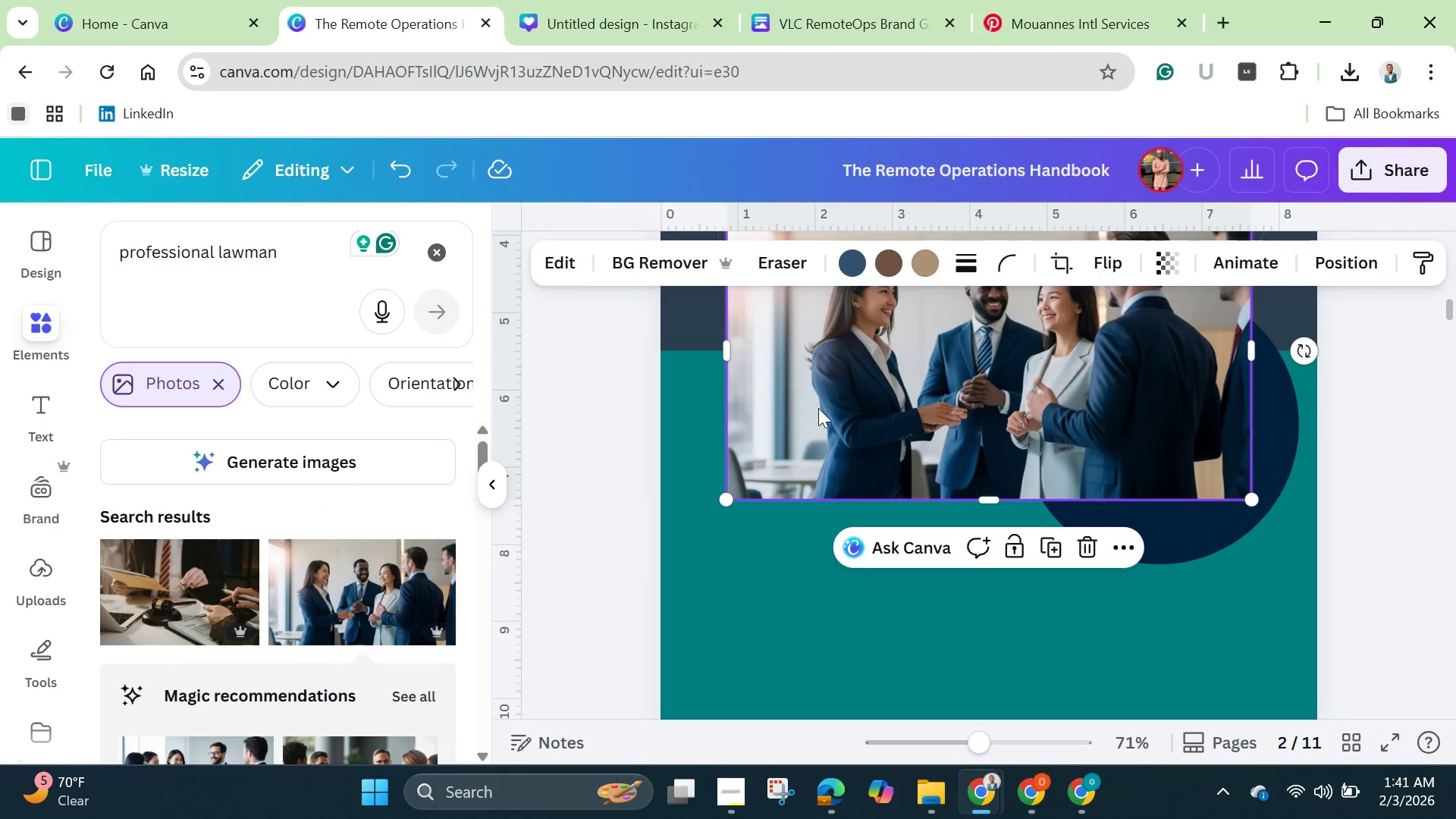 
left_click_drag(start_coordinate=[952, 379], to_coordinate=[806, 495])
 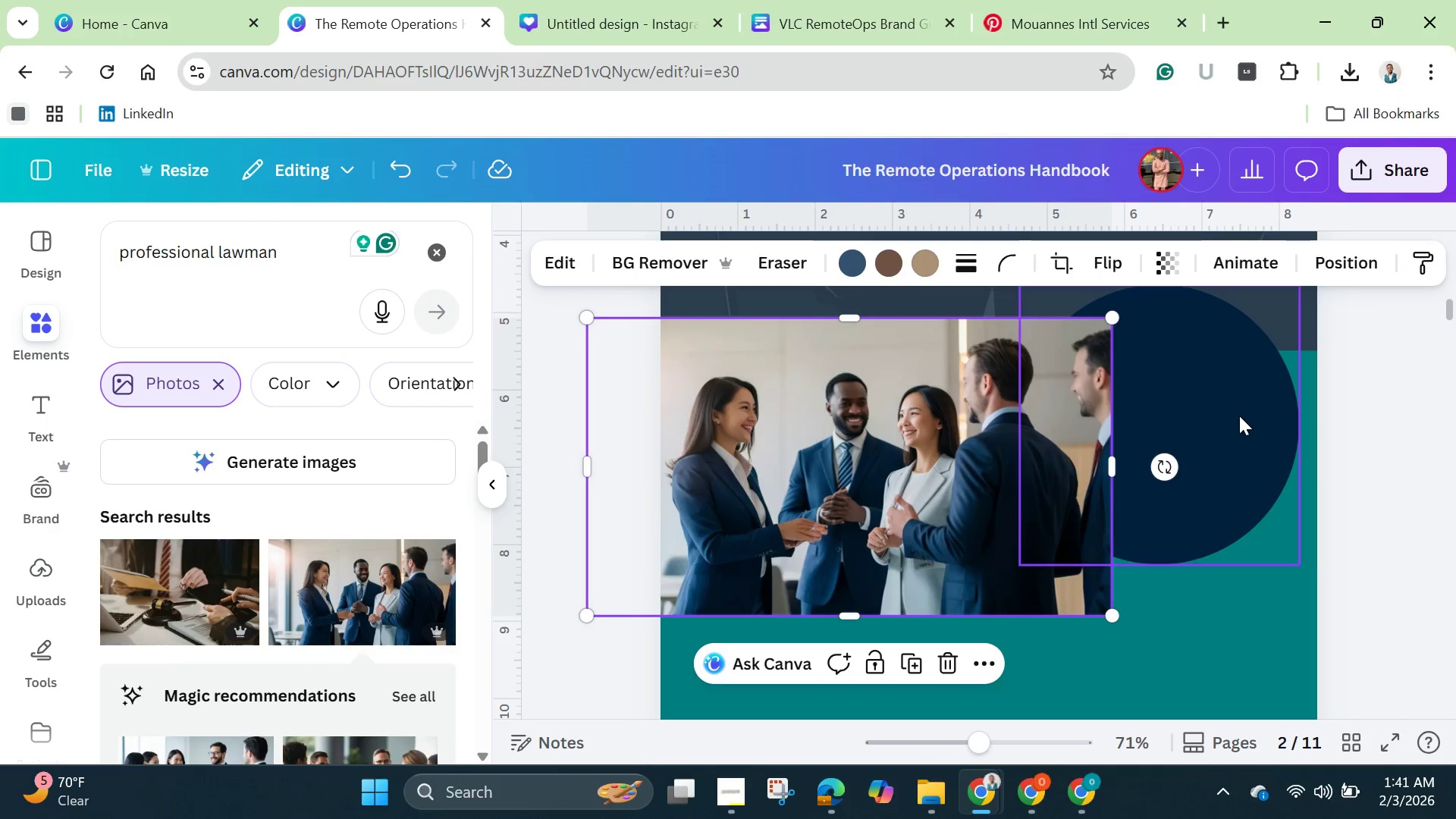 
left_click([1239, 415])
 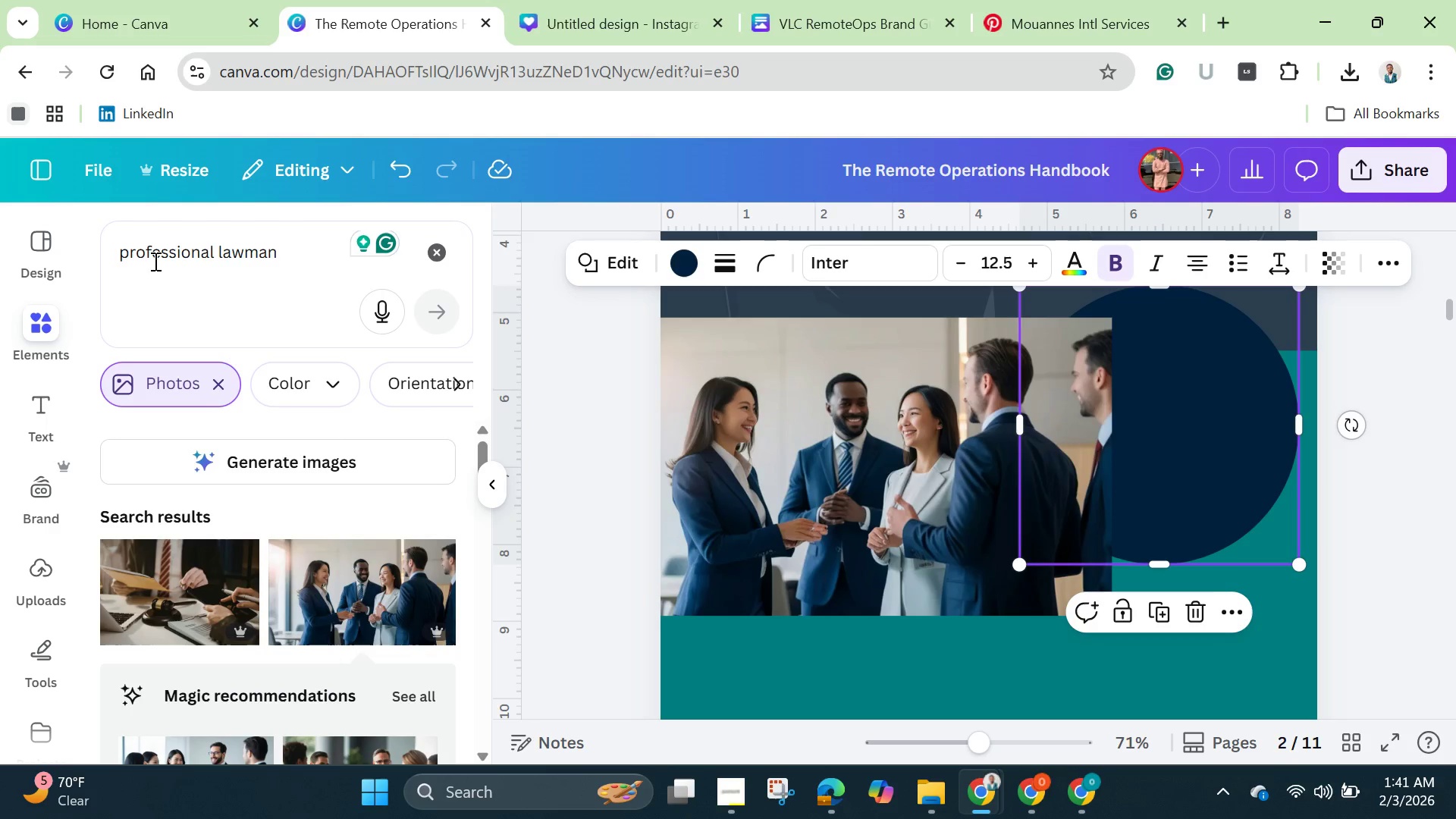 
left_click([435, 254])
 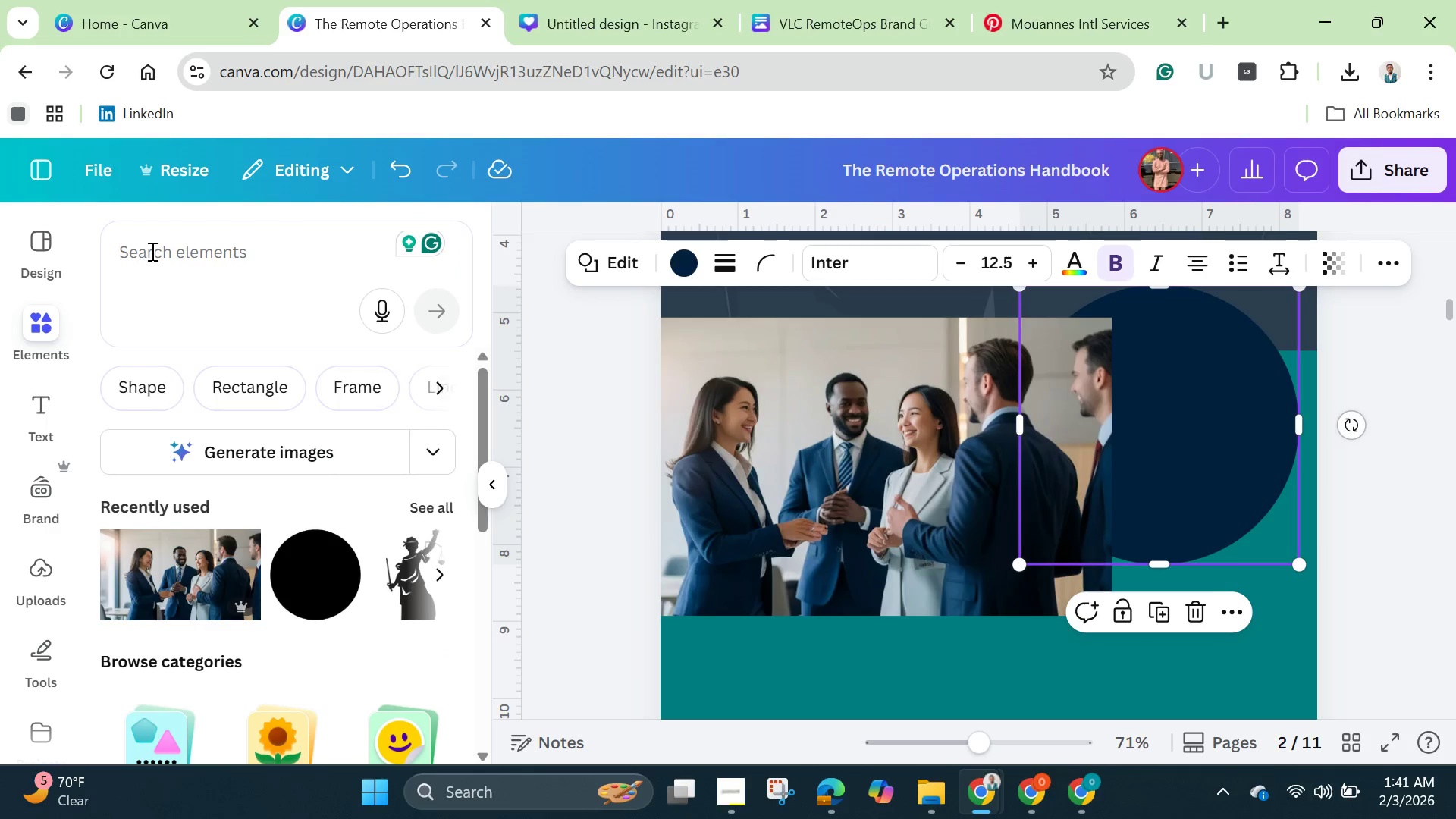 
left_click([151, 251])
 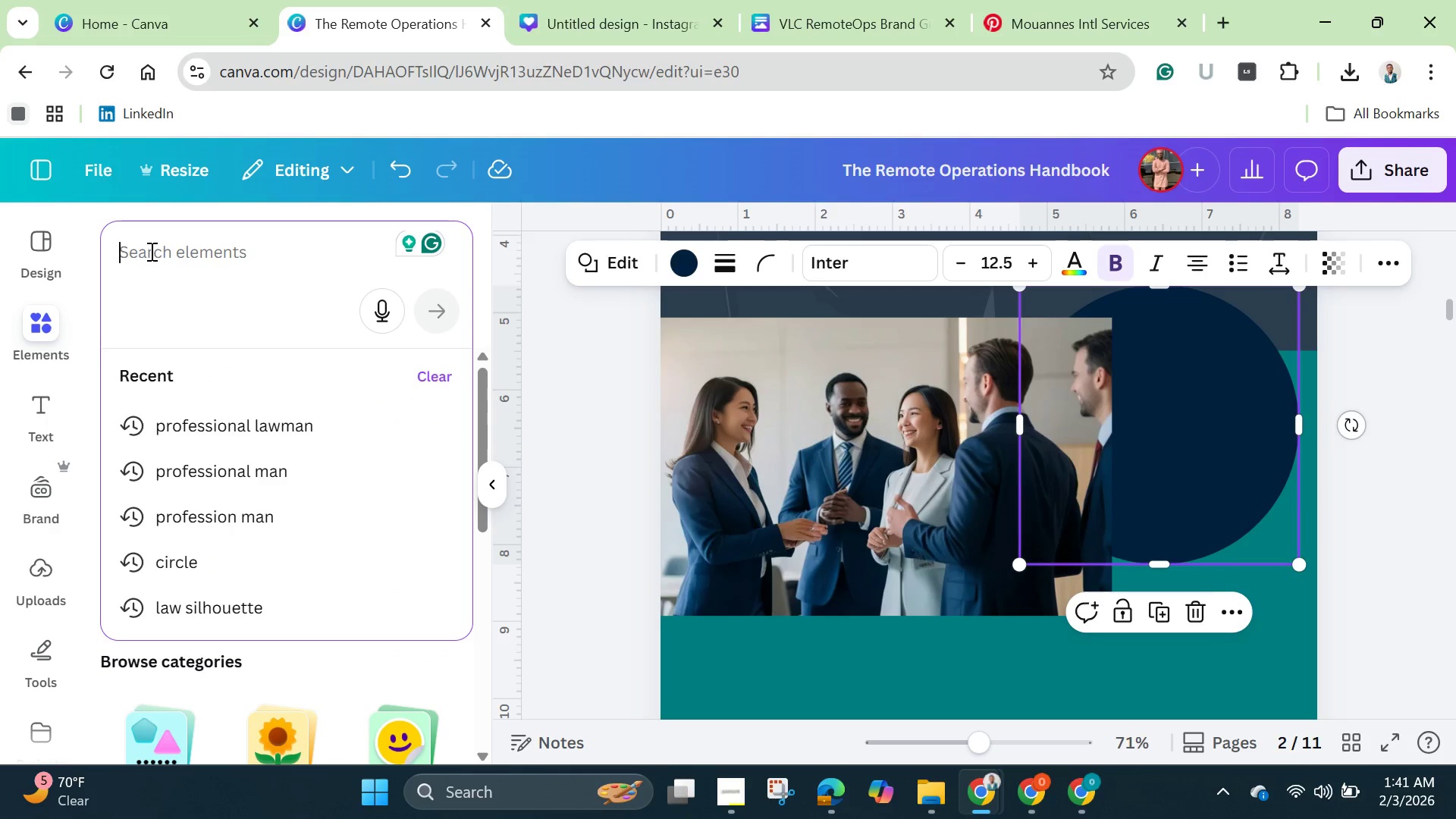 
type(circle frame)
 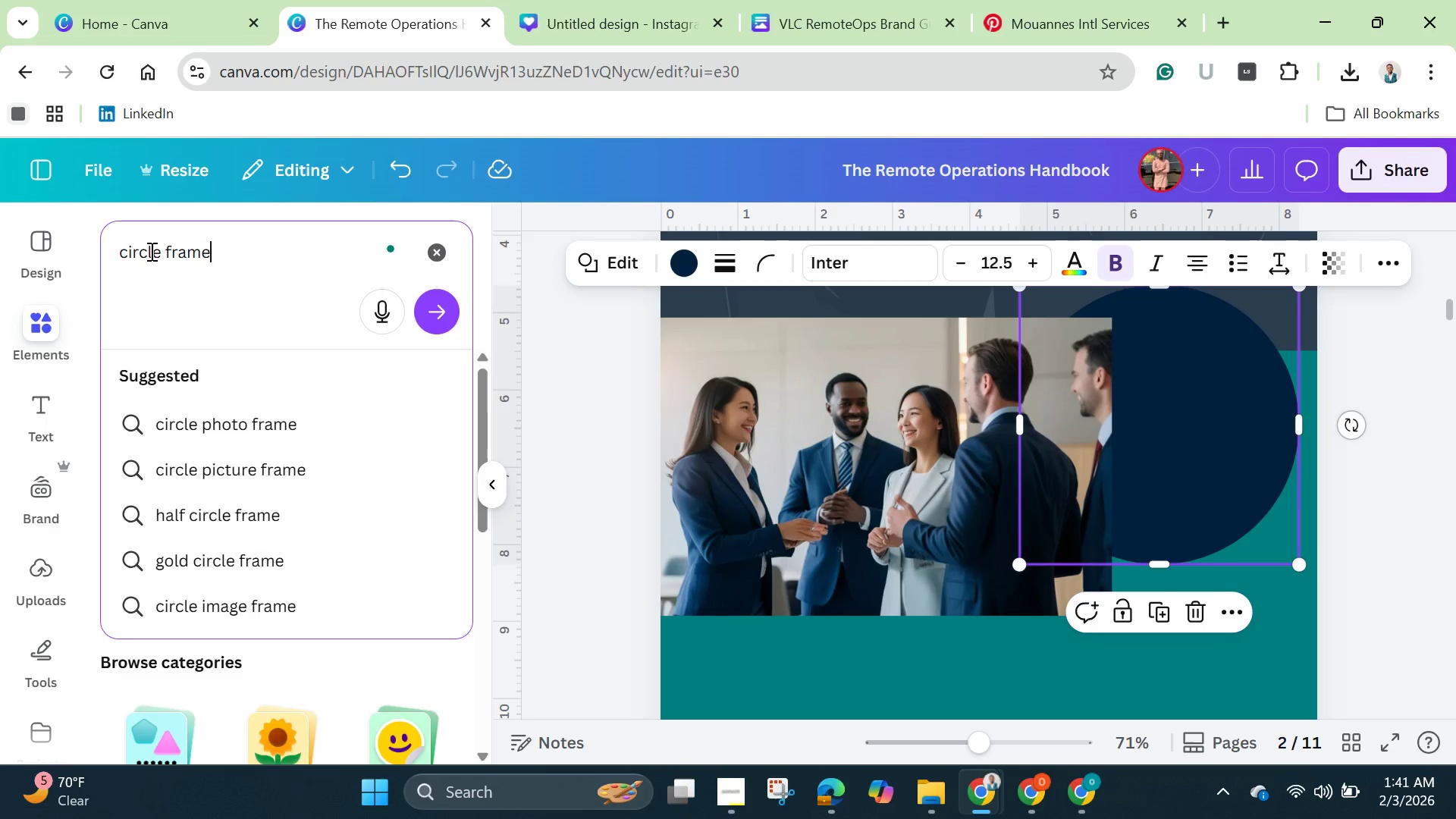 
key(Enter)
 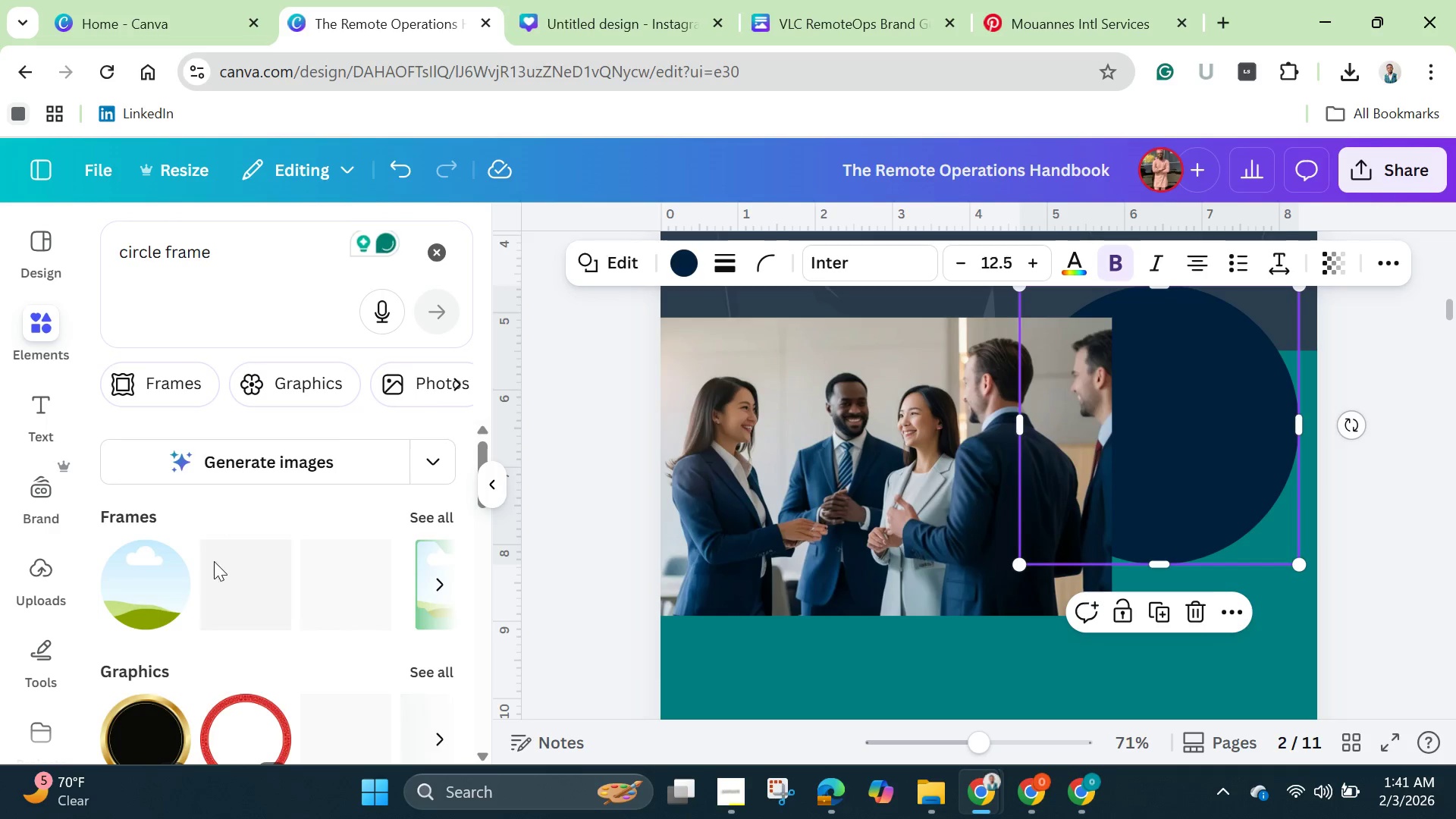 
left_click([163, 602])
 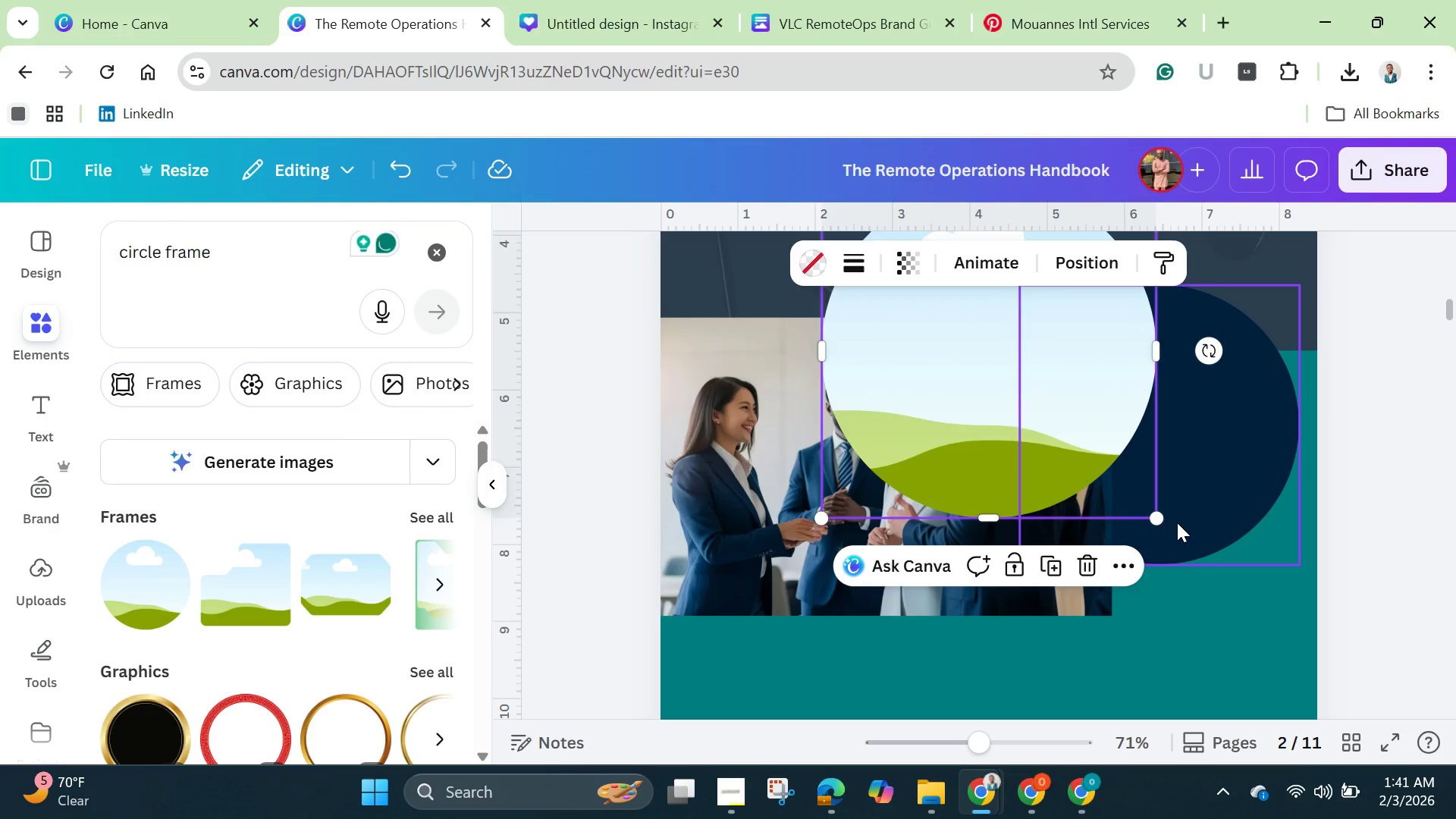 
left_click_drag(start_coordinate=[1157, 516], to_coordinate=[1080, 475])
 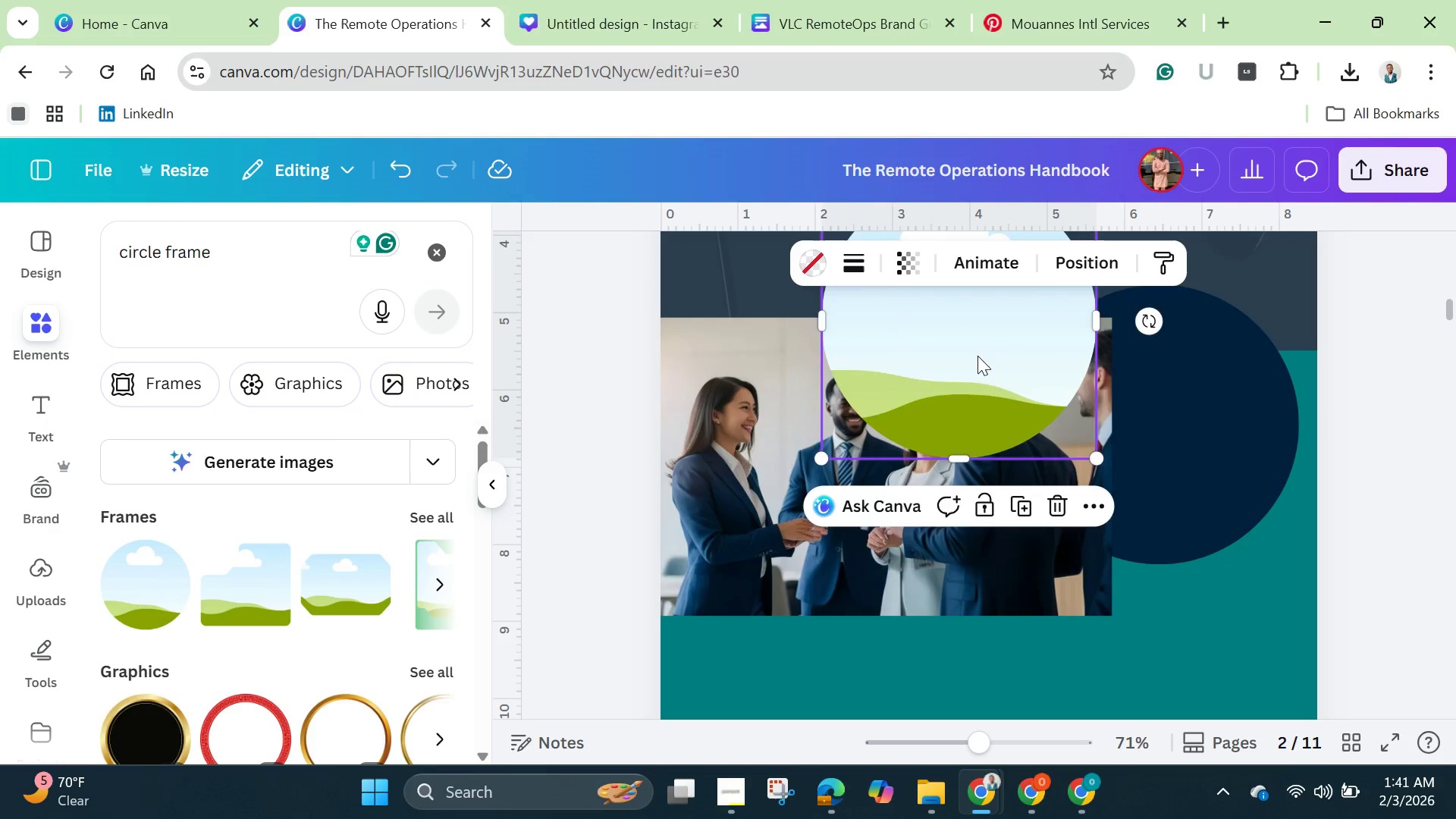 
left_click_drag(start_coordinate=[967, 350], to_coordinate=[1175, 463])
 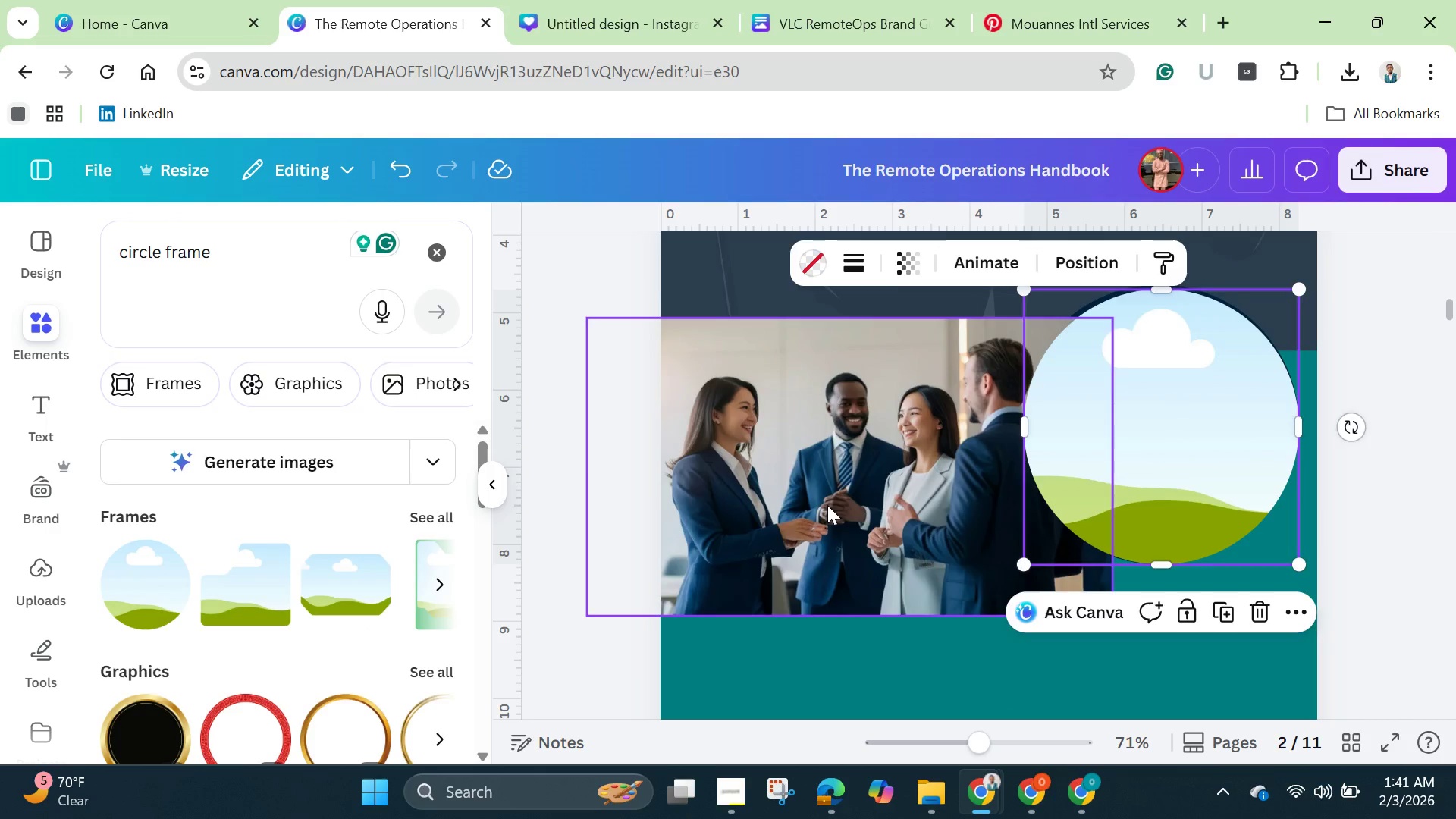 
left_click([827, 505])
 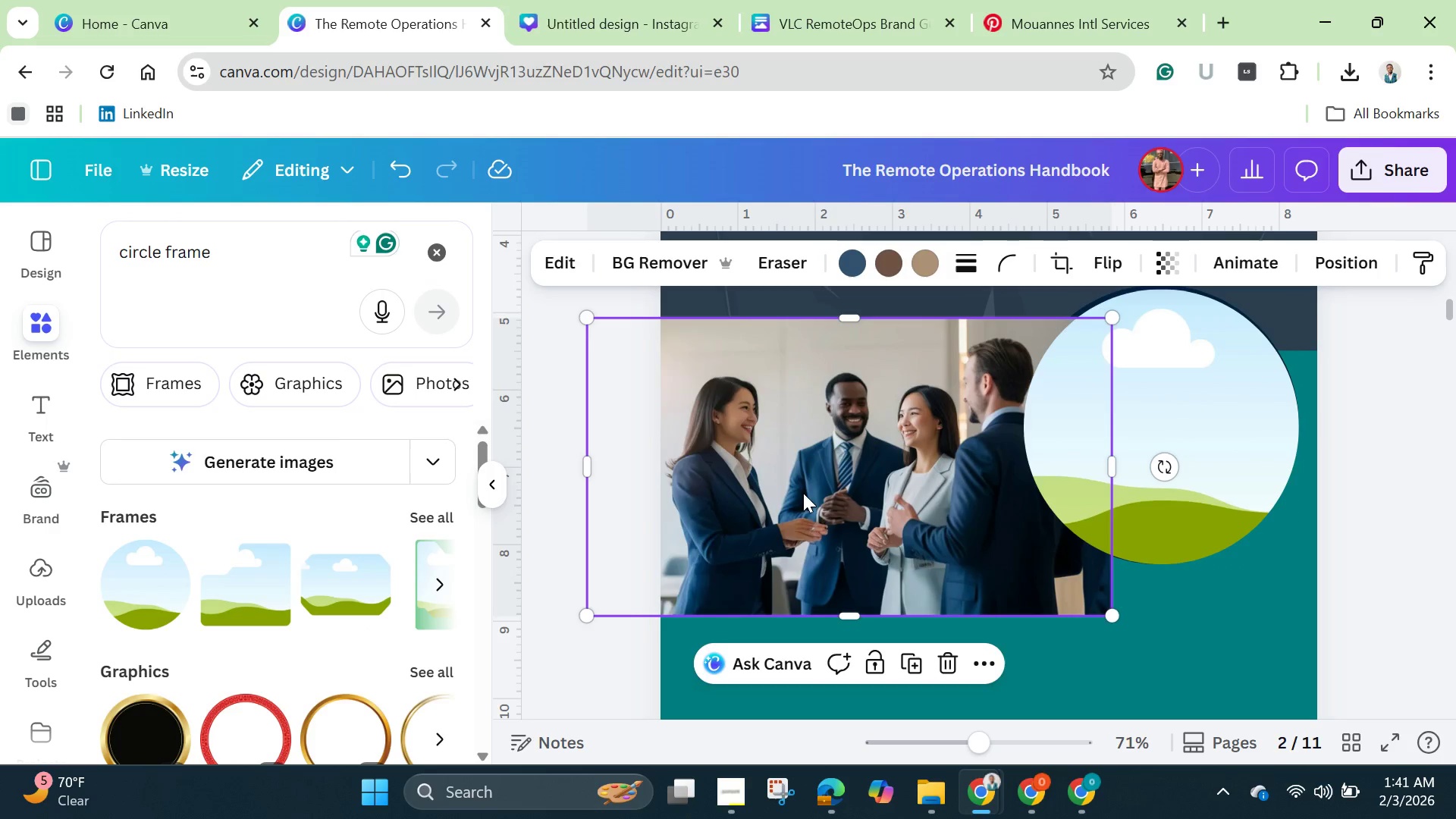 
left_click_drag(start_coordinate=[828, 490], to_coordinate=[673, 512])
 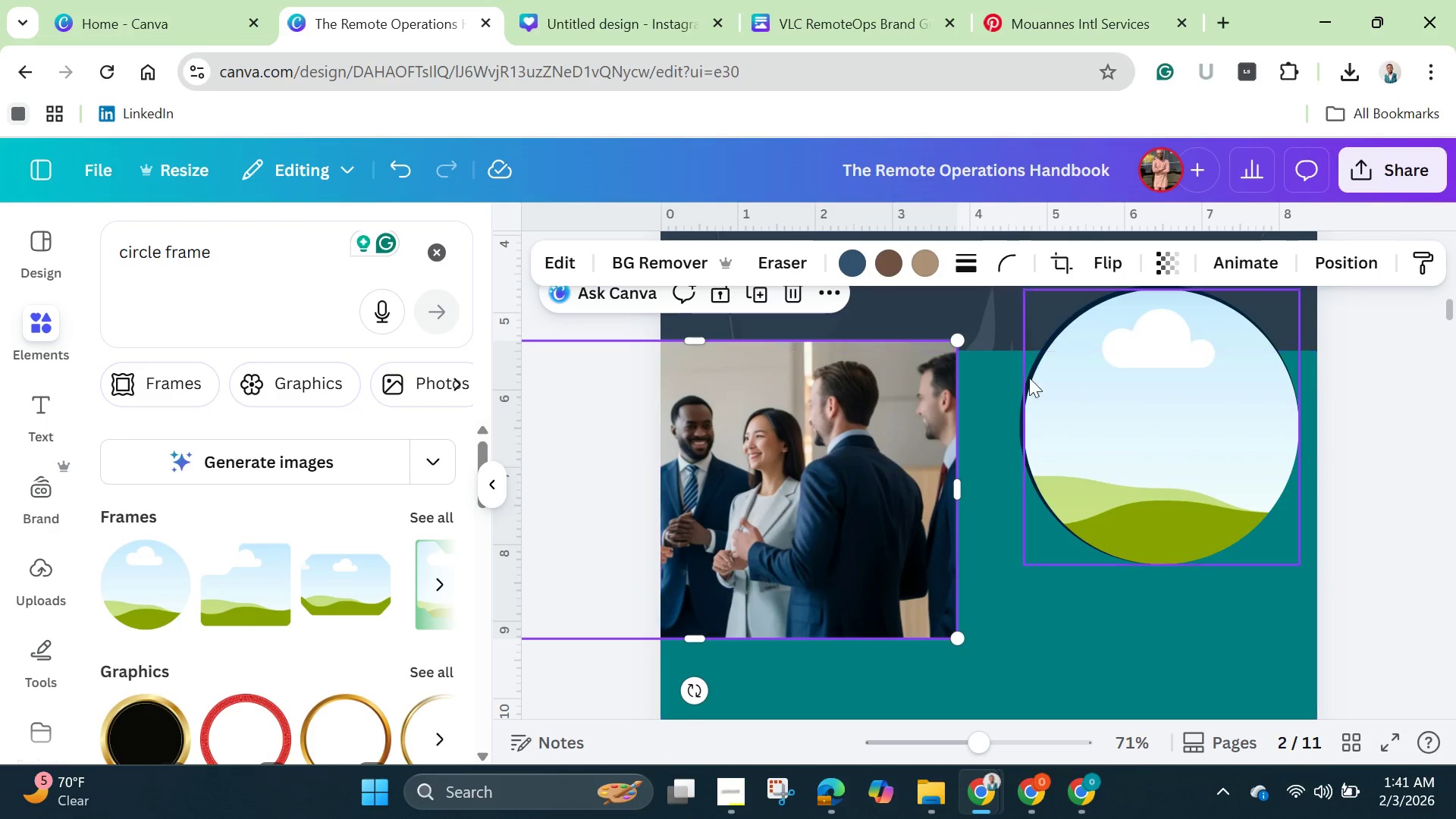 
left_click([1034, 361])
 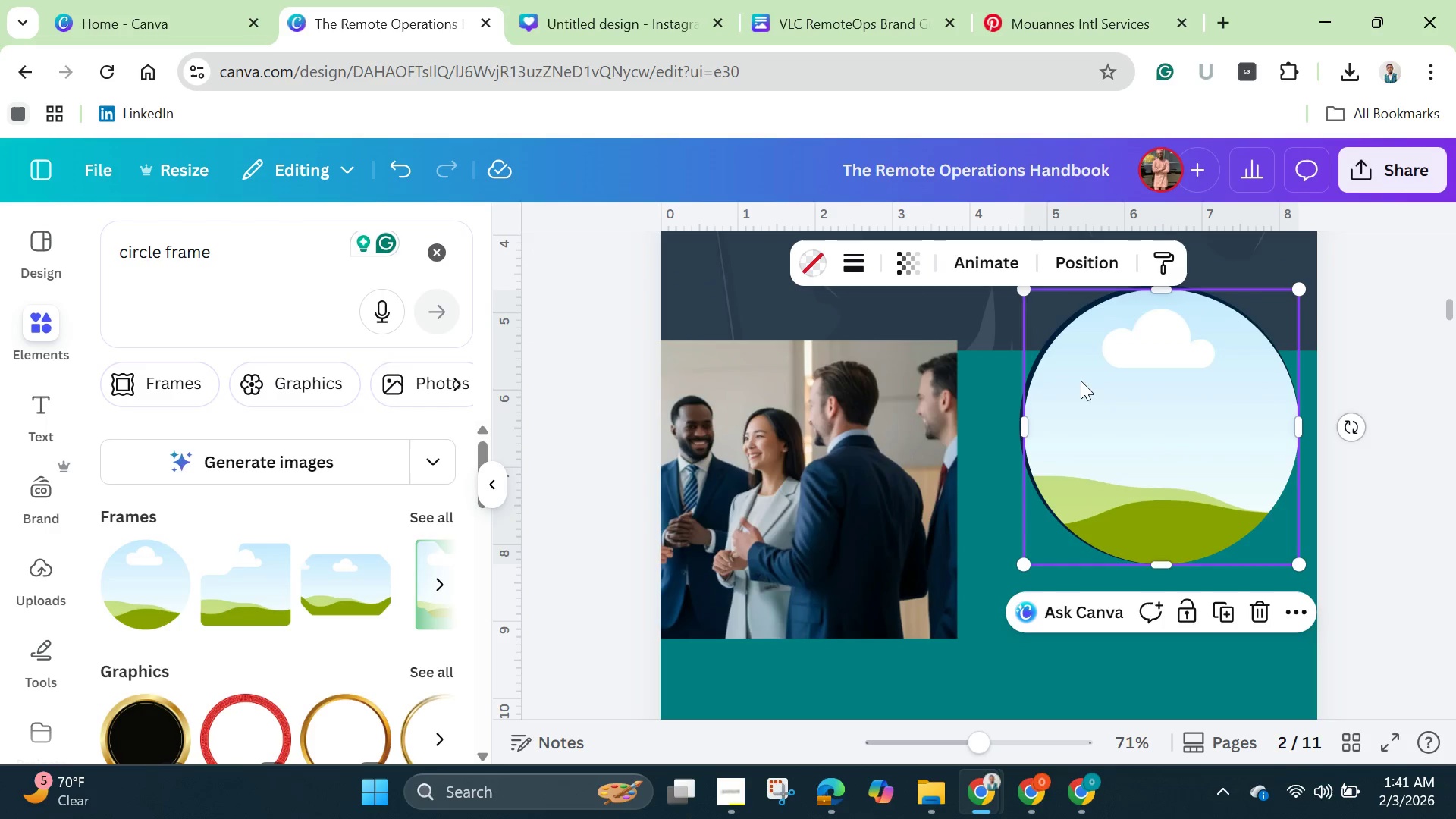 
left_click([974, 521])
 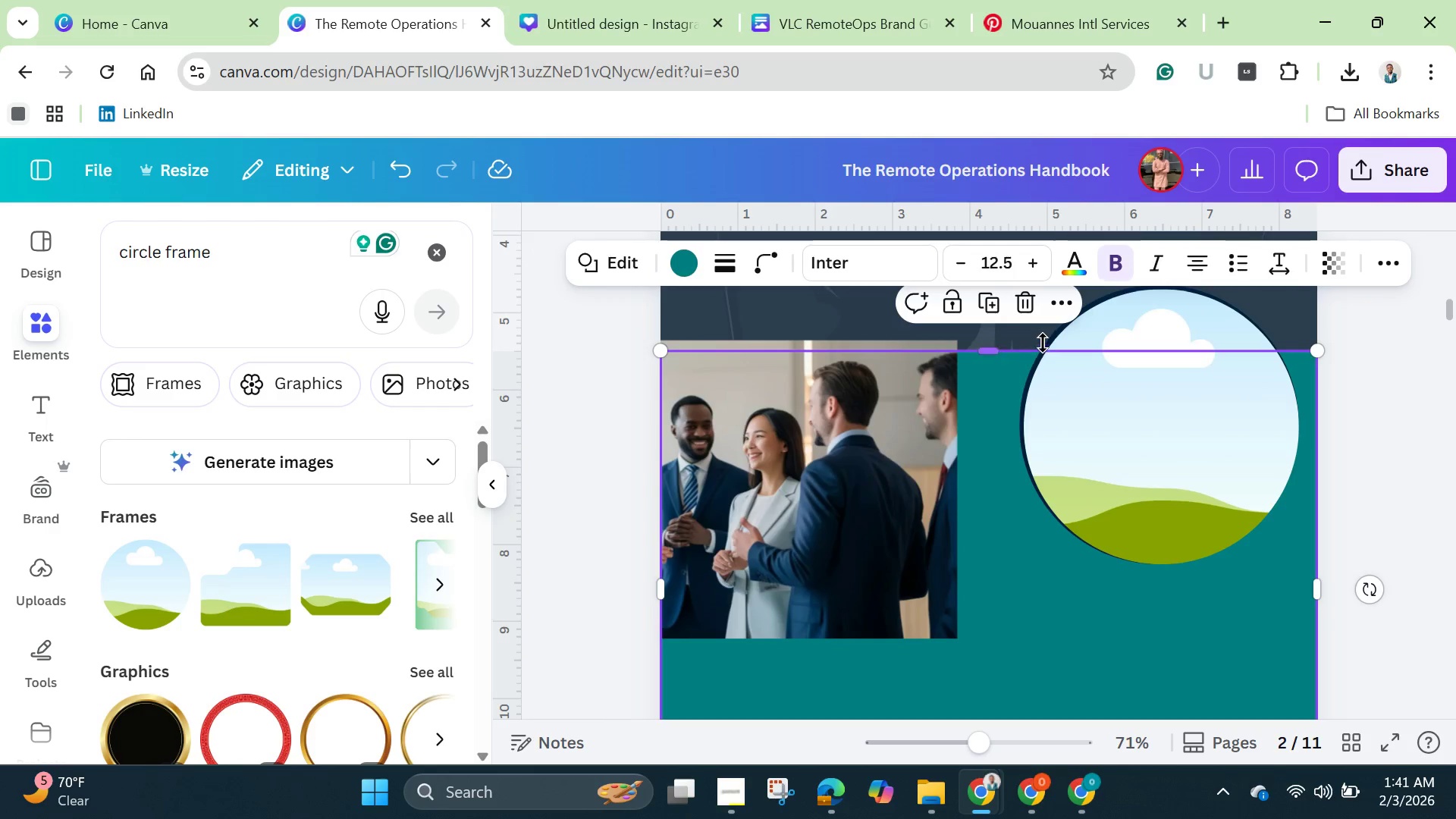 
left_click([1046, 339])
 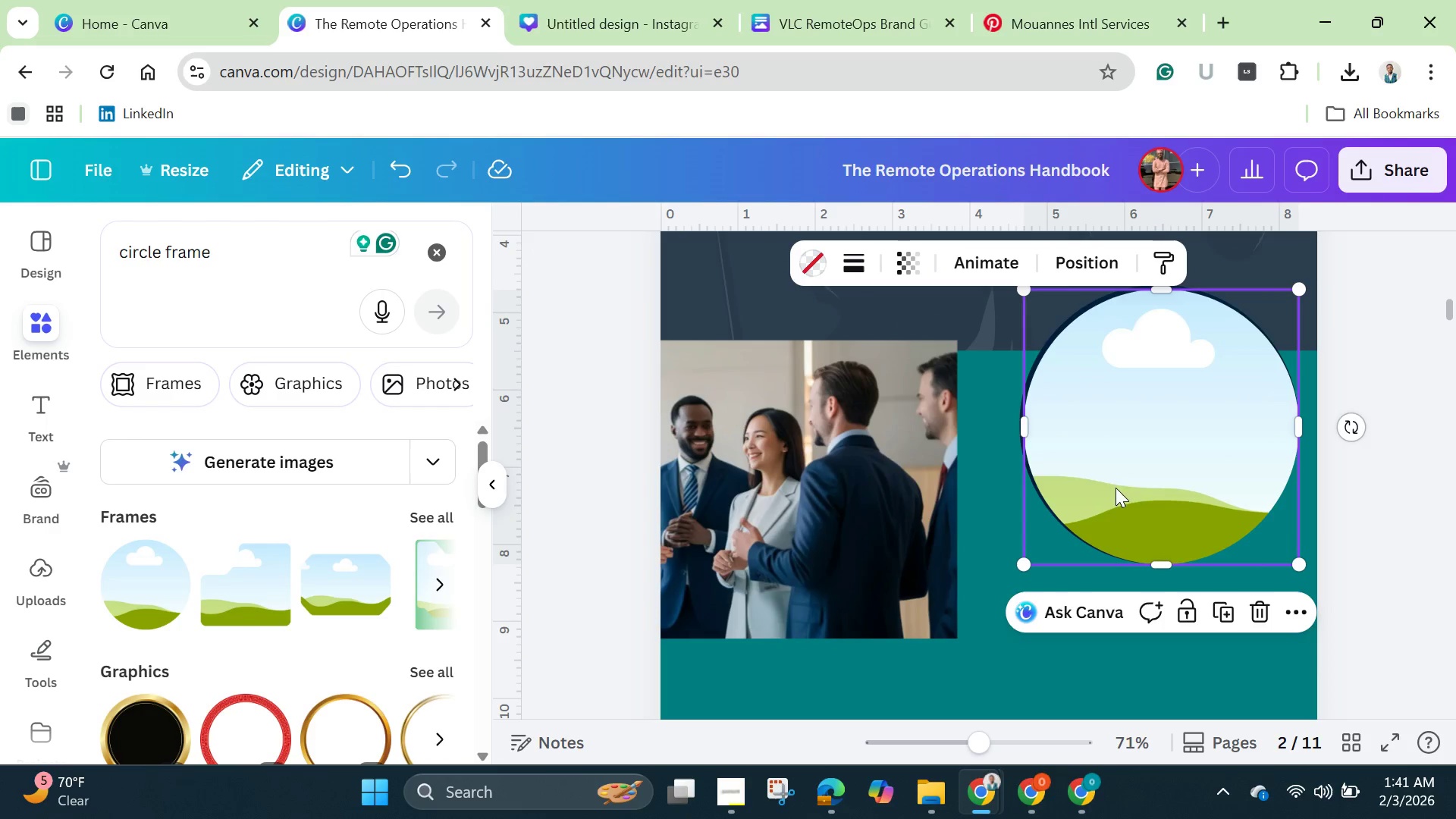 
left_click_drag(start_coordinate=[1138, 477], to_coordinate=[1163, 473])
 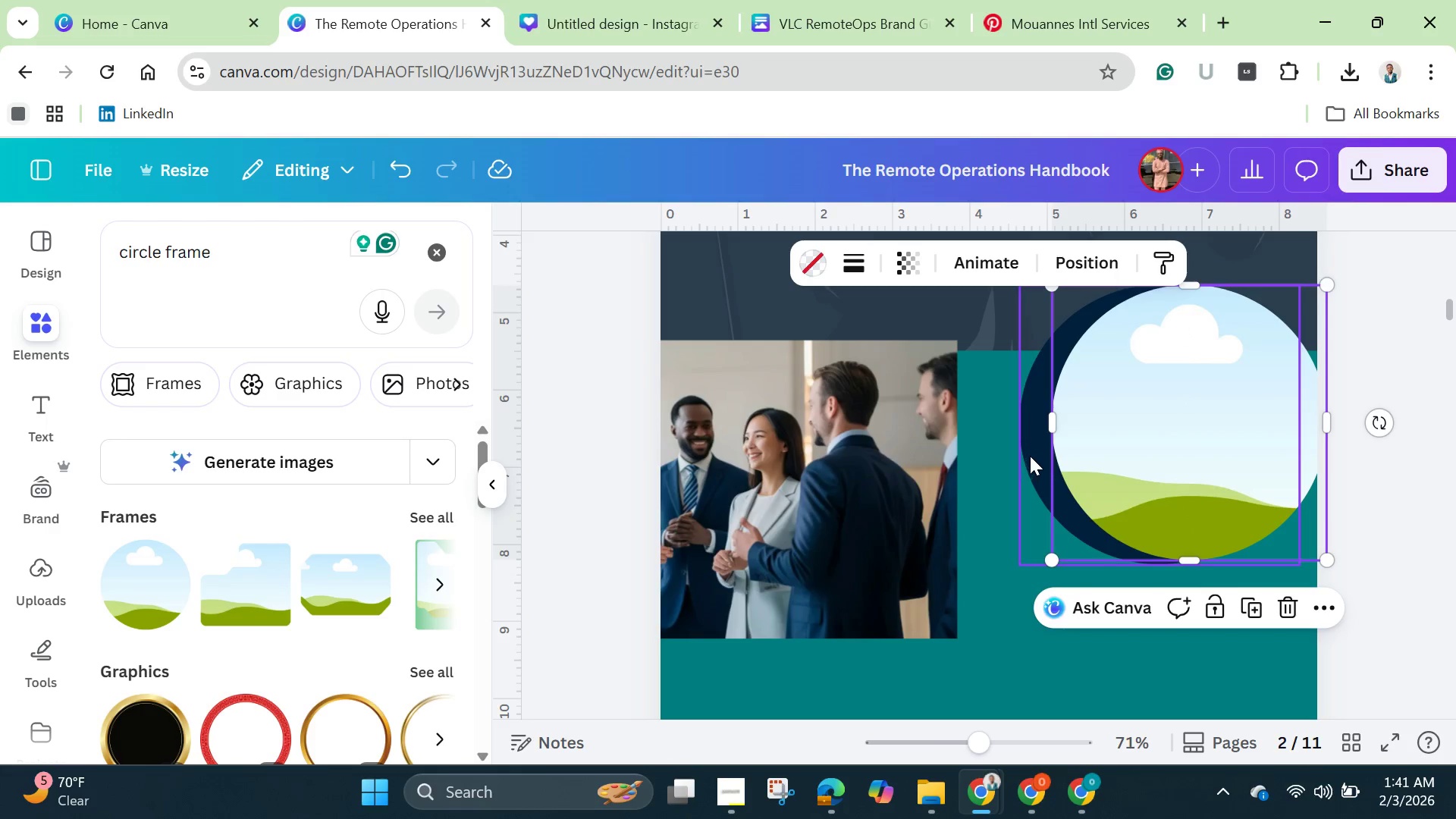 
left_click([1030, 456])
 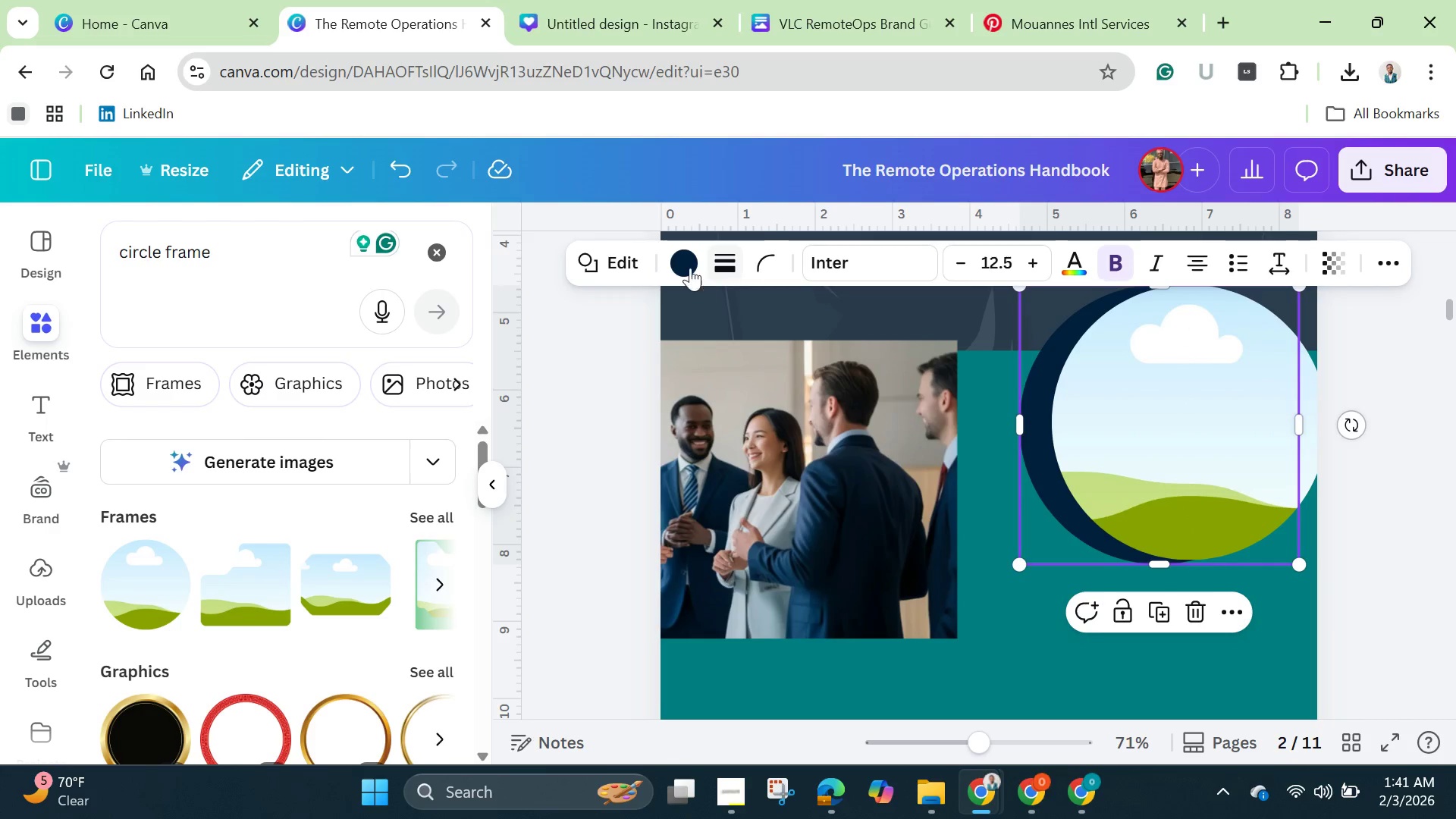 
left_click([688, 267])
 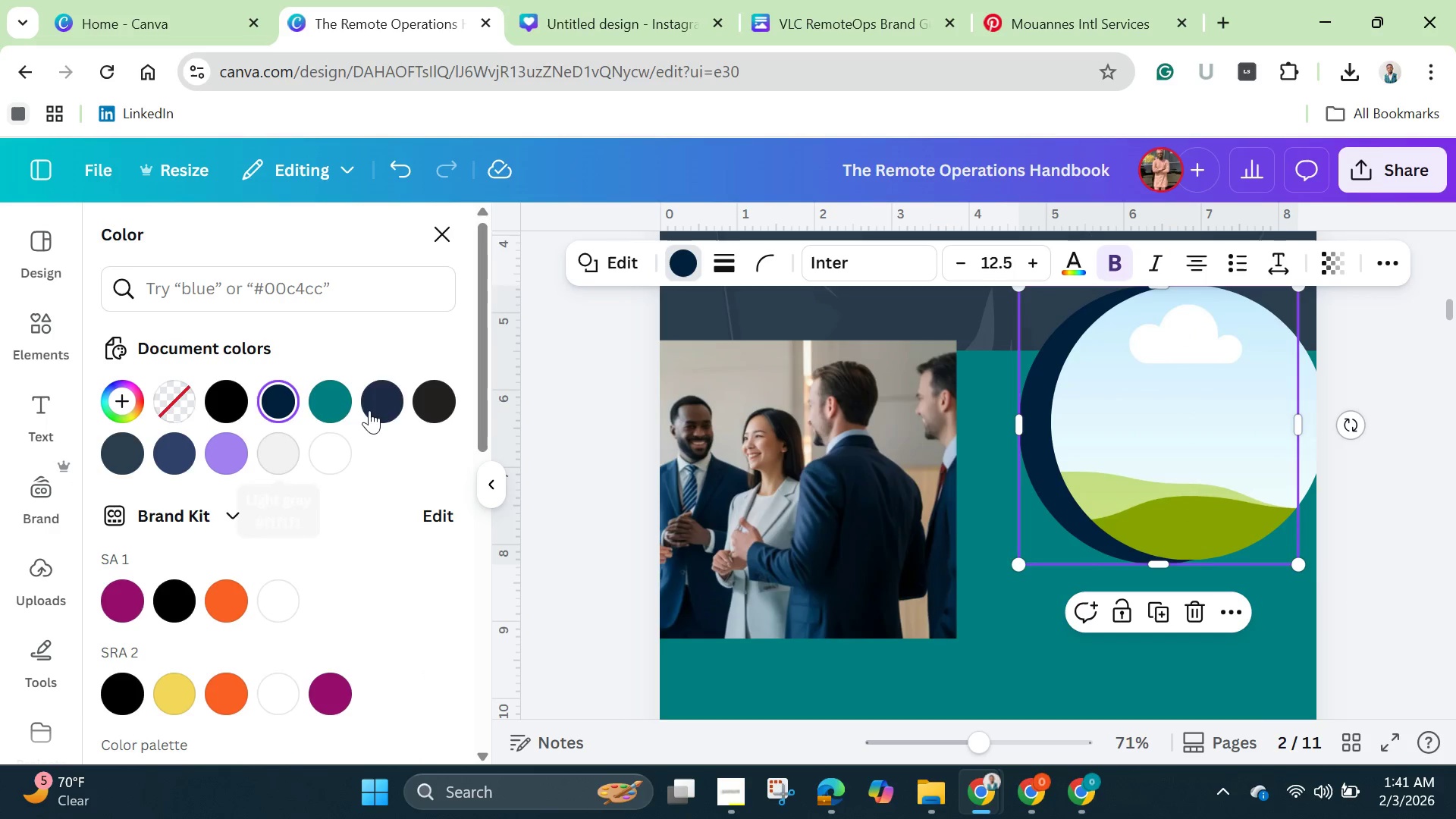 
left_click([379, 406])
 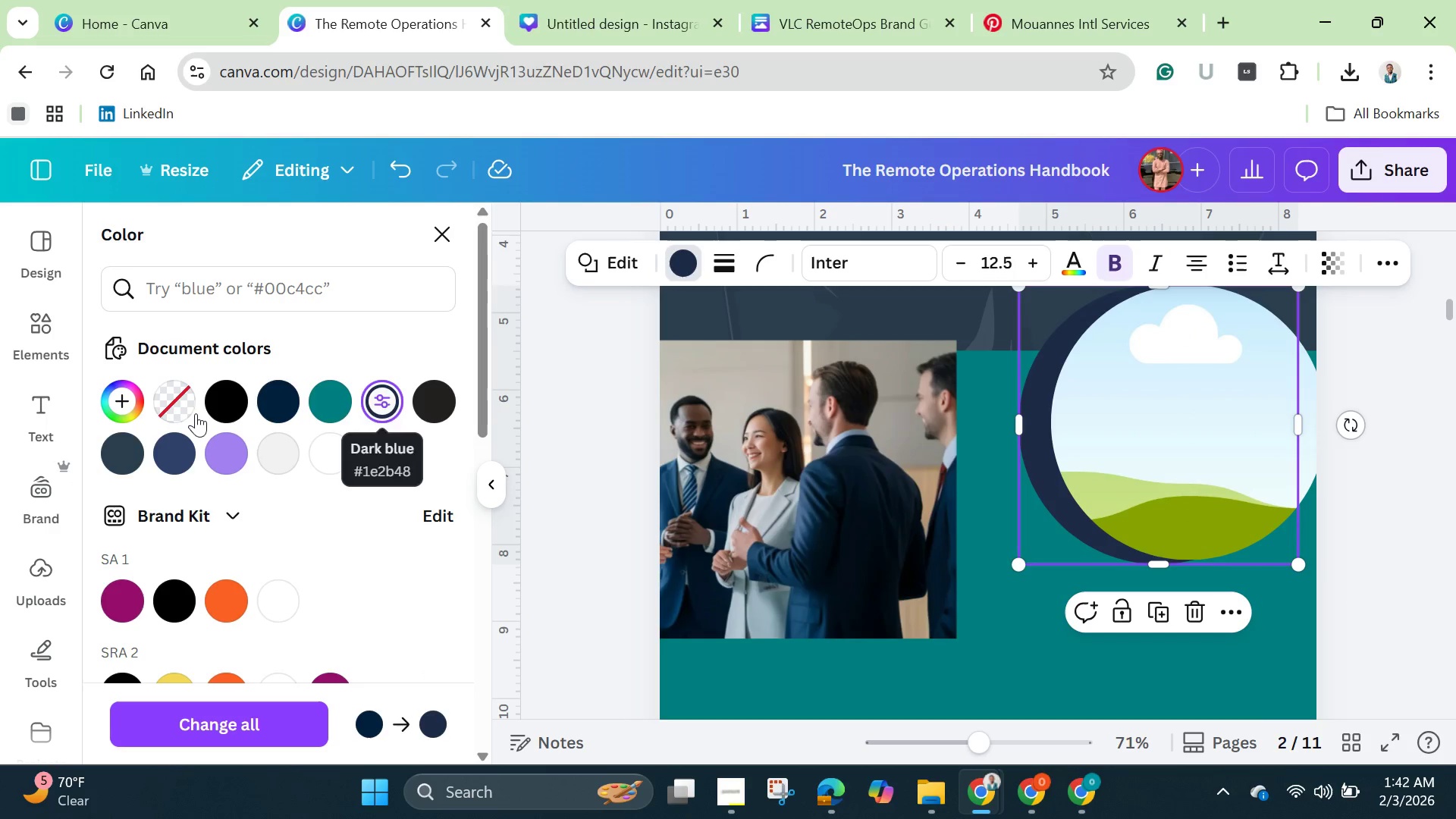 
left_click([127, 450])
 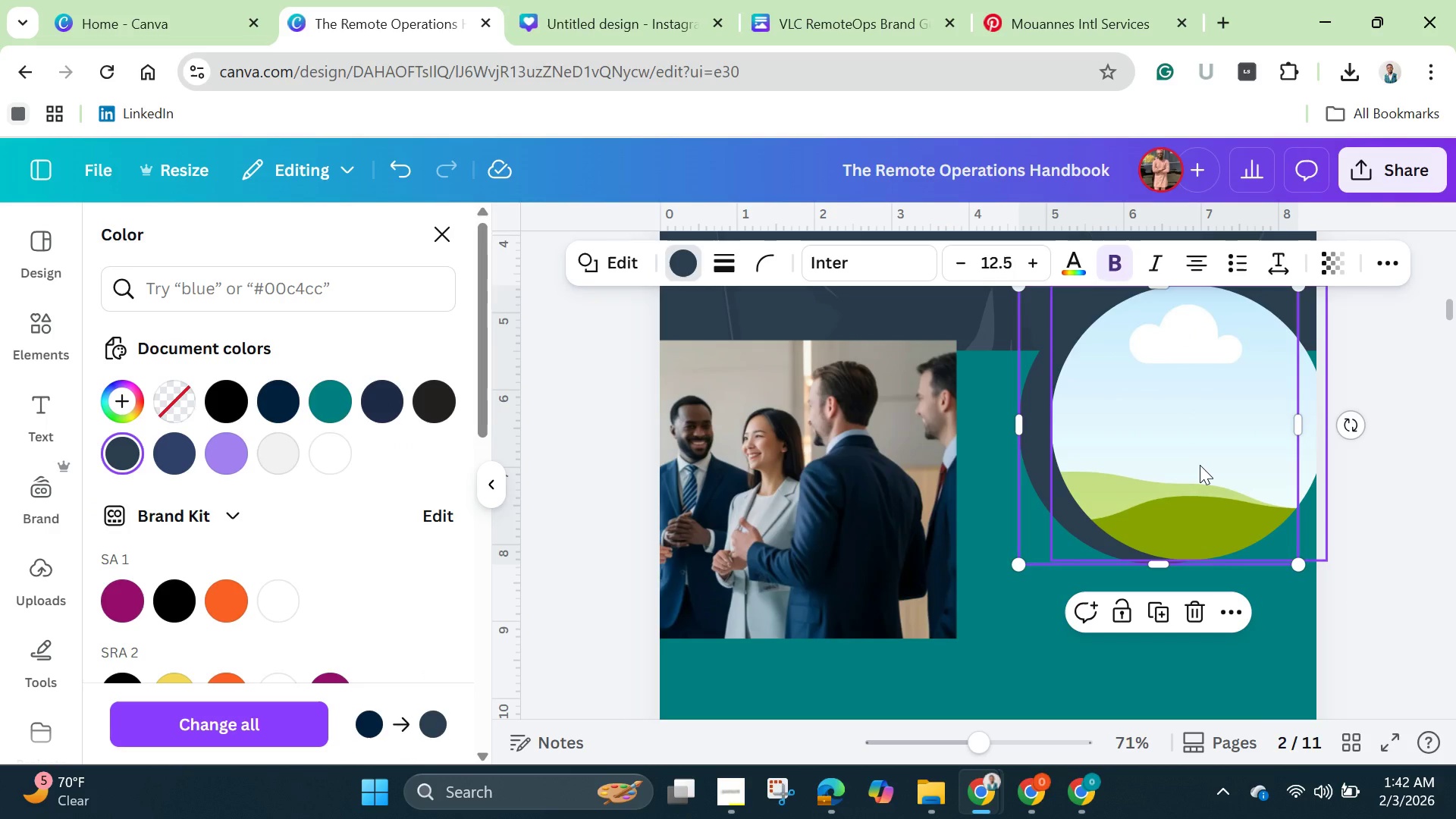 
left_click([1200, 465])
 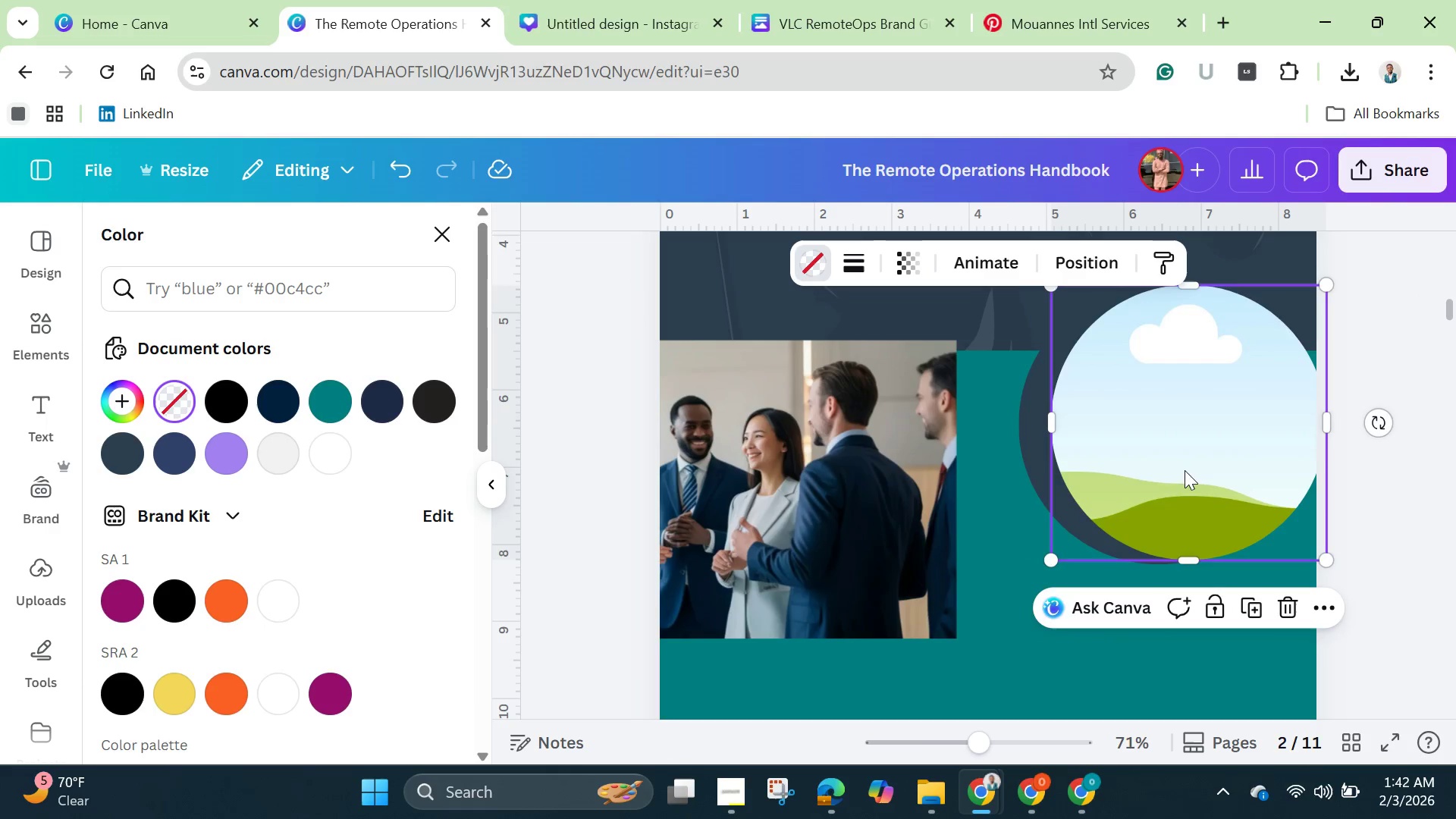 
left_click_drag(start_coordinate=[1185, 470], to_coordinate=[1148, 475])
 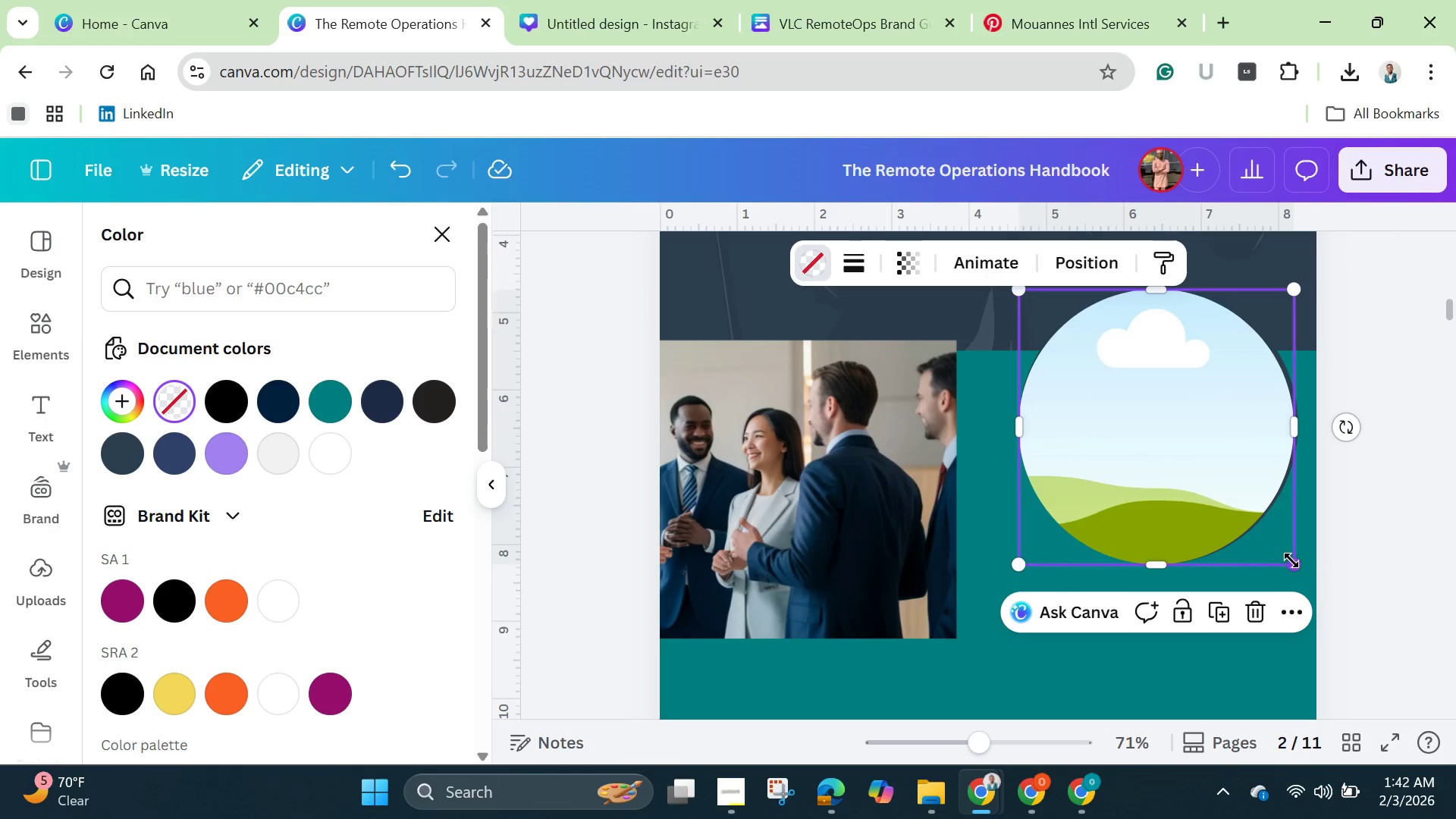 
left_click_drag(start_coordinate=[1291, 560], to_coordinate=[1278, 553])
 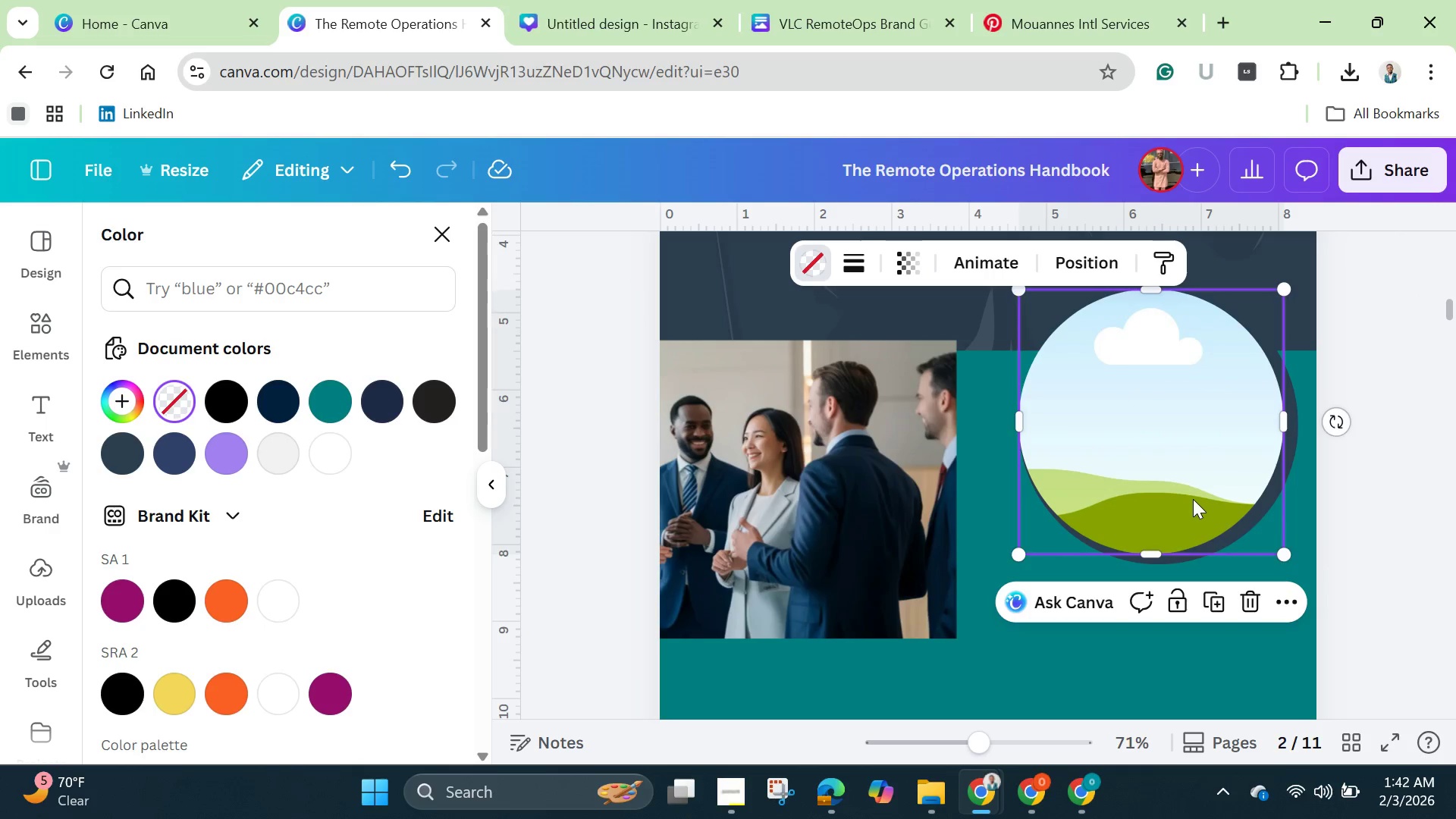 
left_click_drag(start_coordinate=[1193, 499], to_coordinate=[1186, 503])
 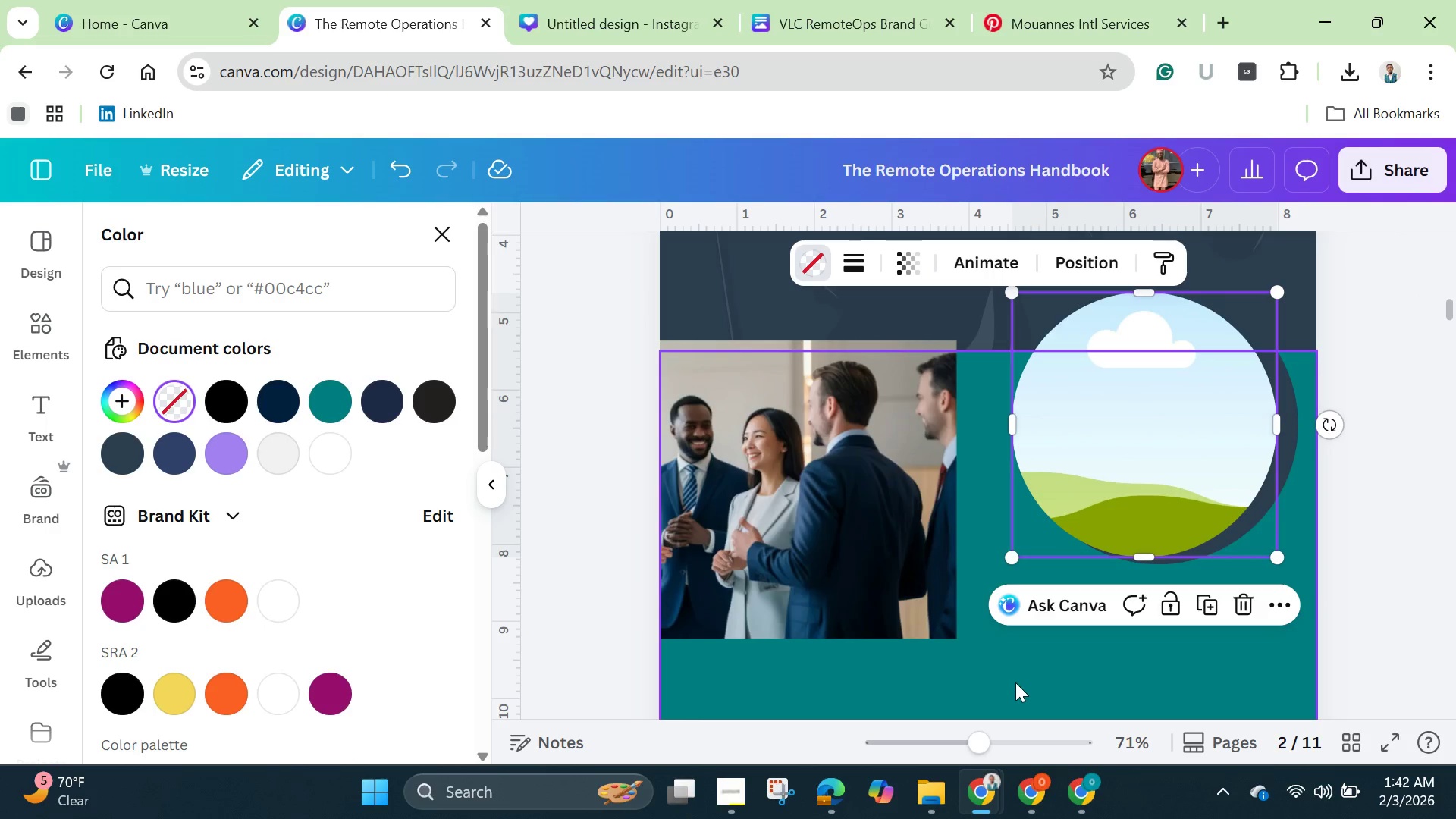 
left_click([1015, 682])
 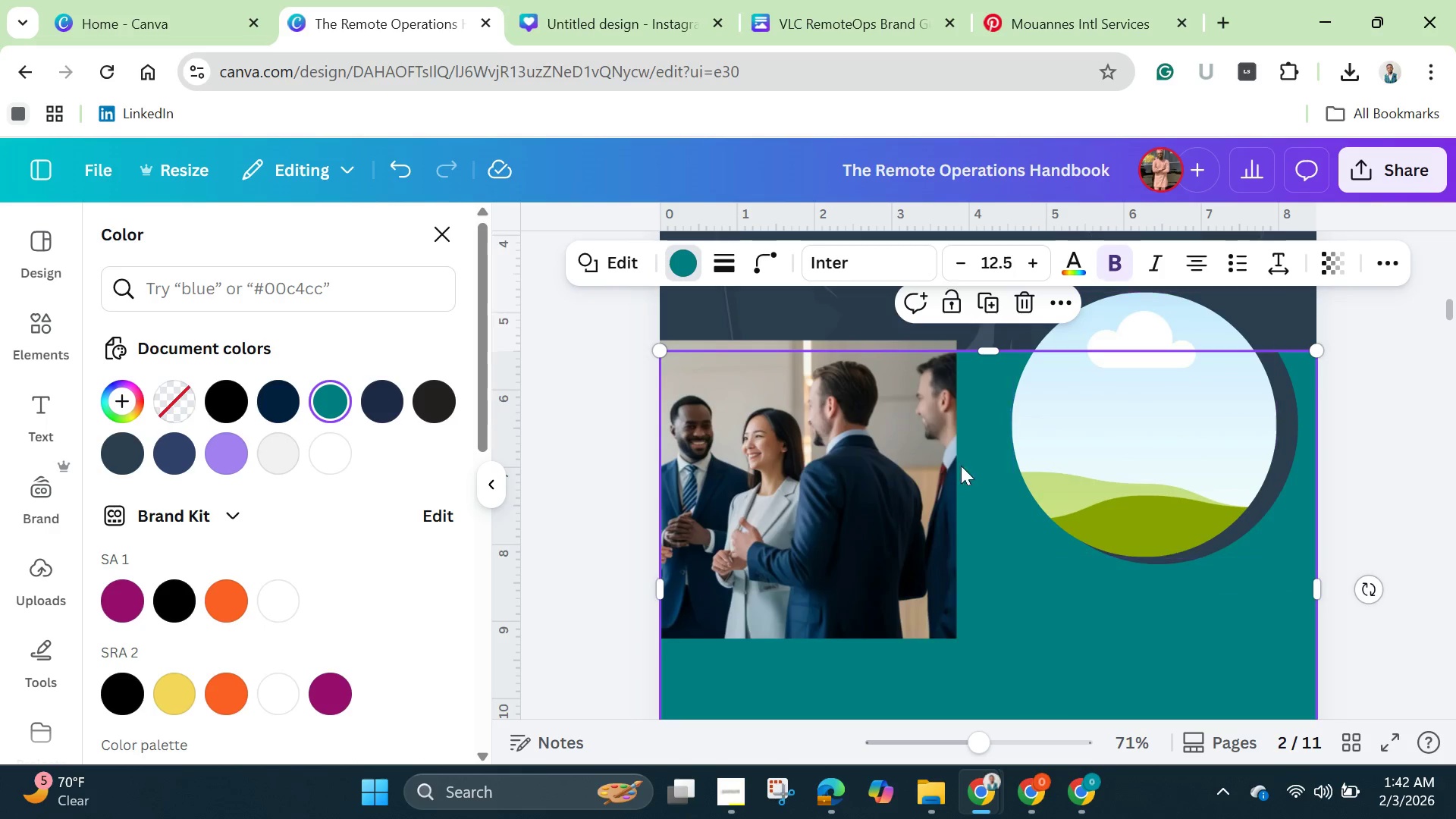 
left_click([849, 466])
 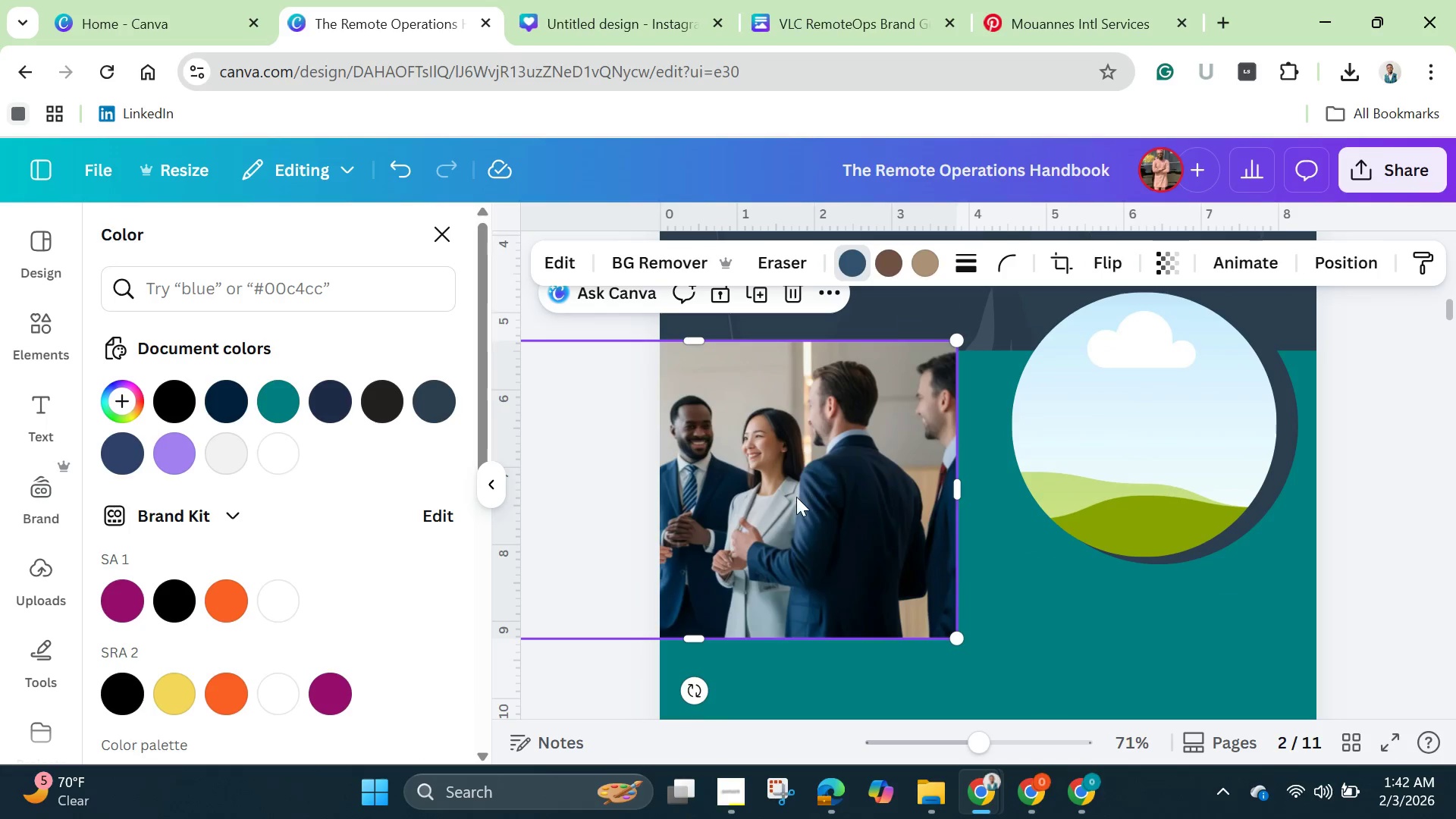 
left_click_drag(start_coordinate=[796, 497], to_coordinate=[1188, 431])
 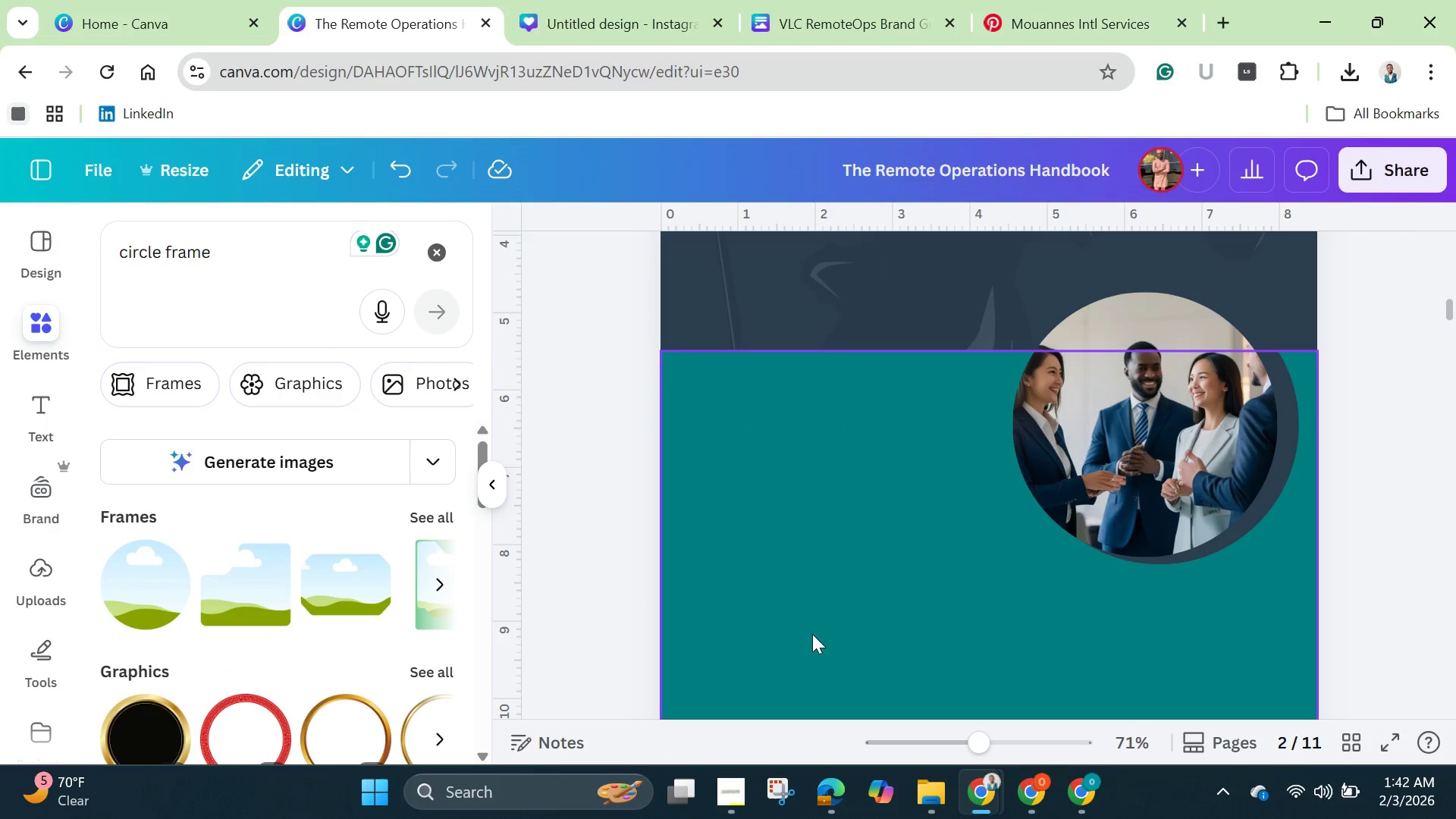 
left_click([756, 608])
 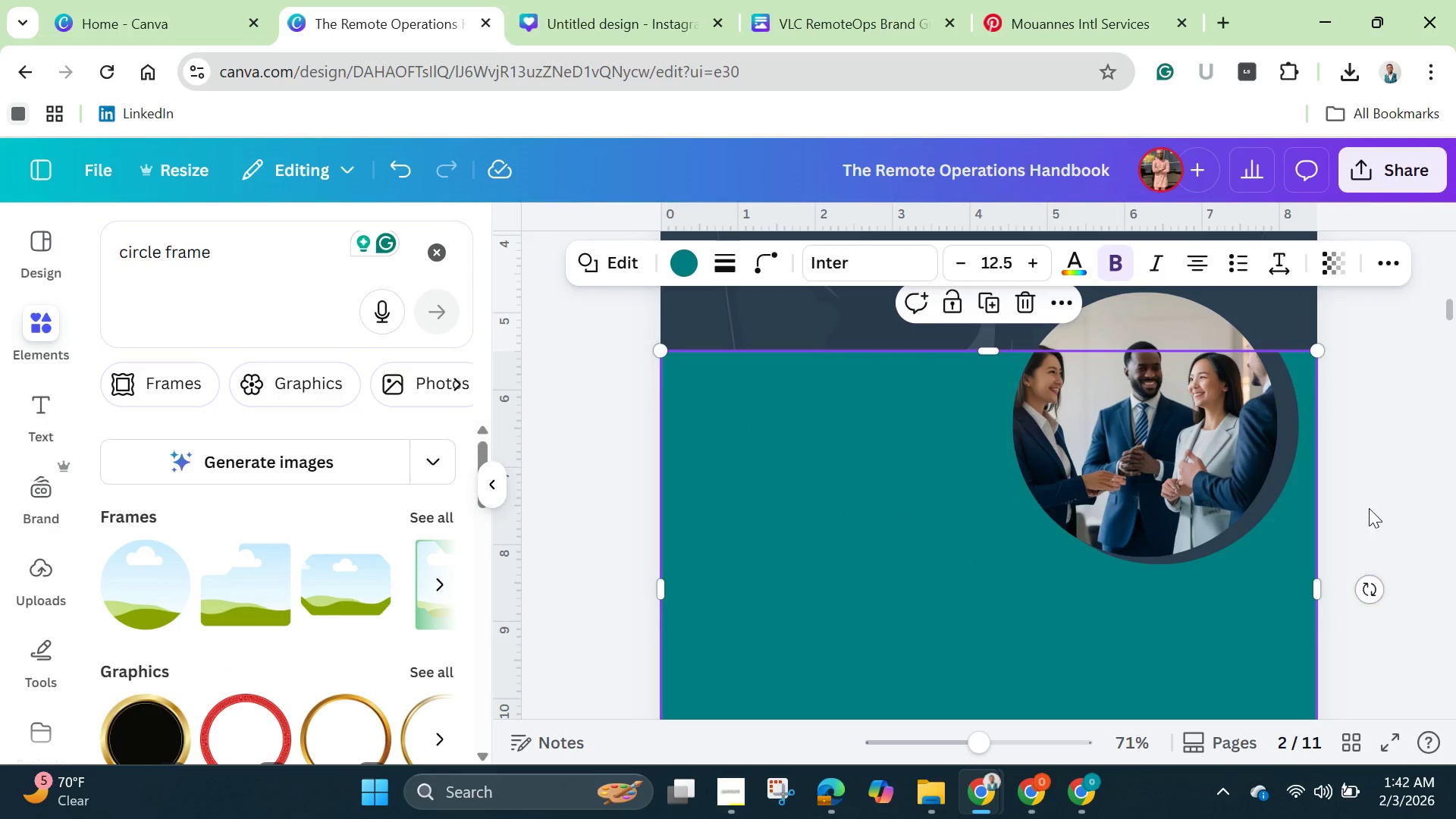 
left_click([1368, 491])
 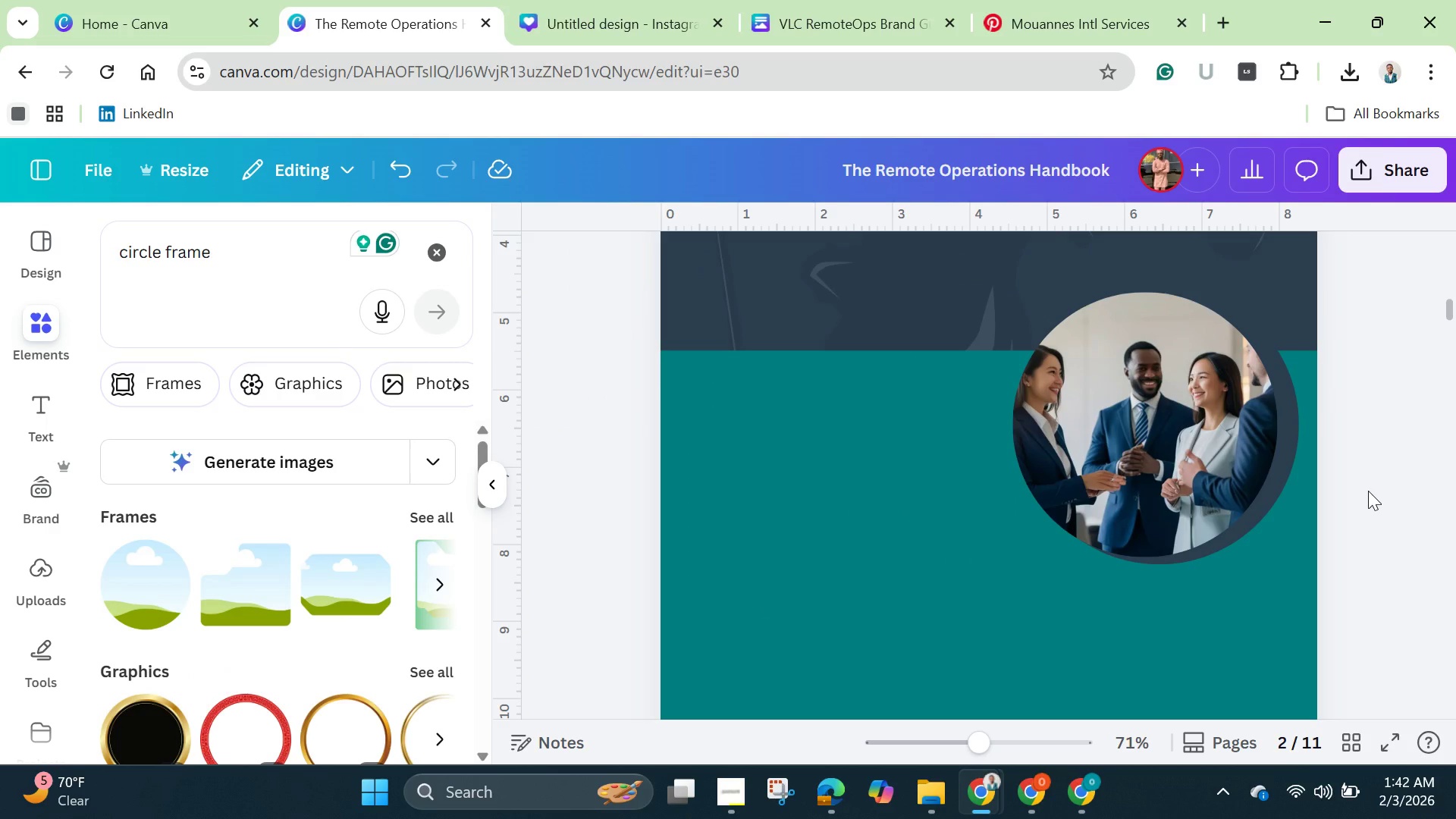 
scroll: coordinate [1368, 491], scroll_direction: down, amount: 2.0
 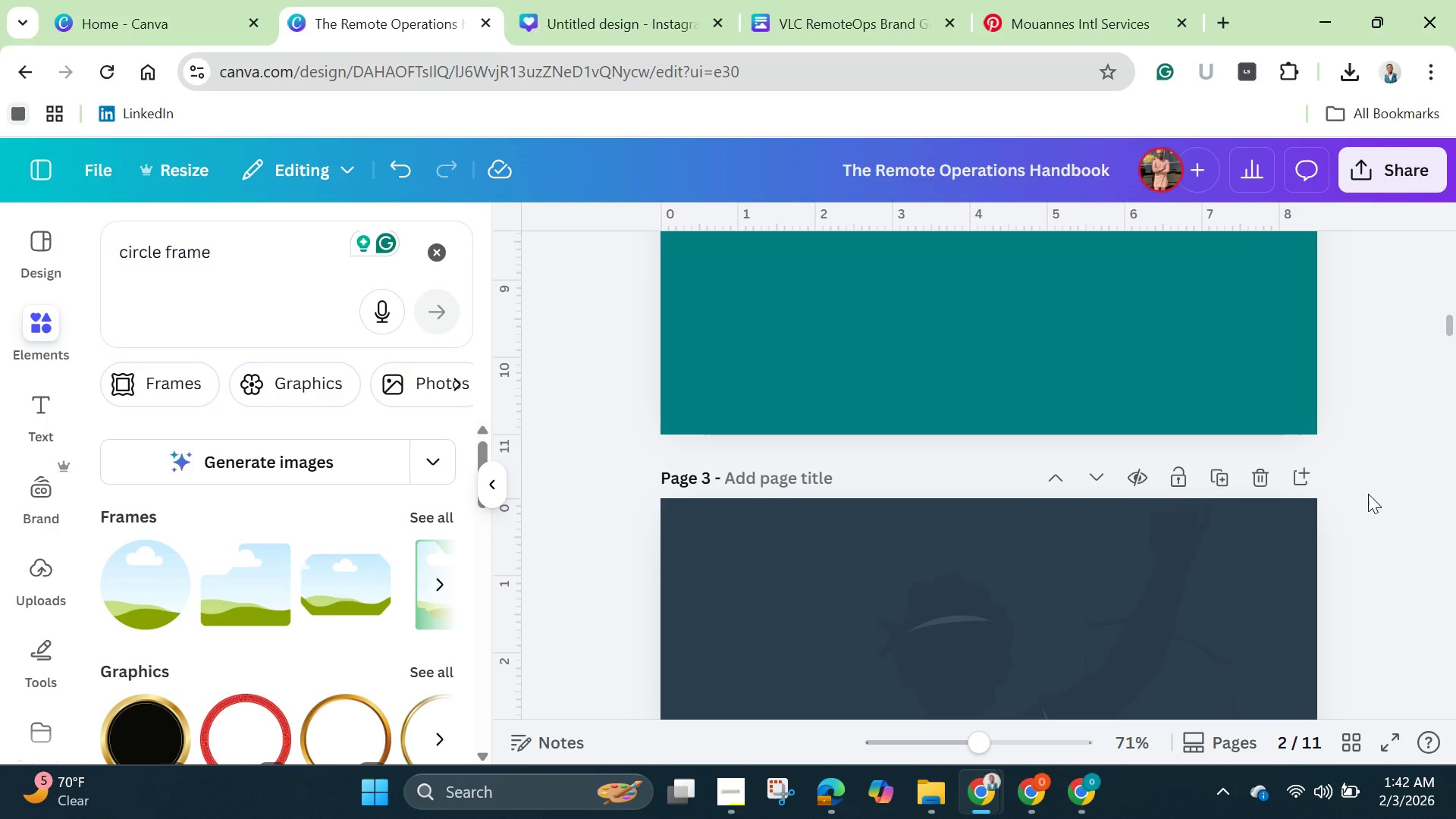 
wait(14.45)
 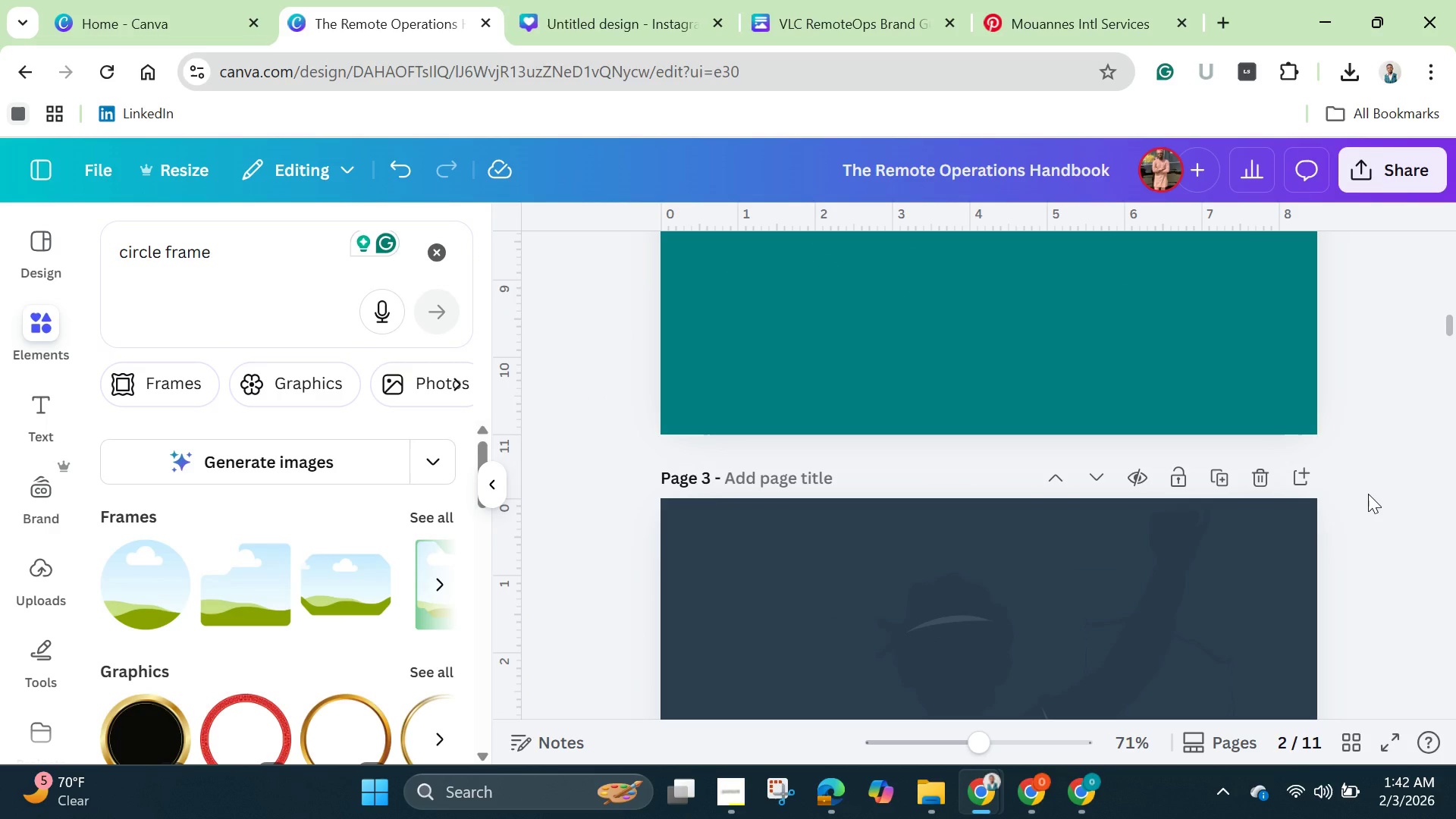 
scroll: coordinate [1062, 357], scroll_direction: up, amount: 4.0
 